 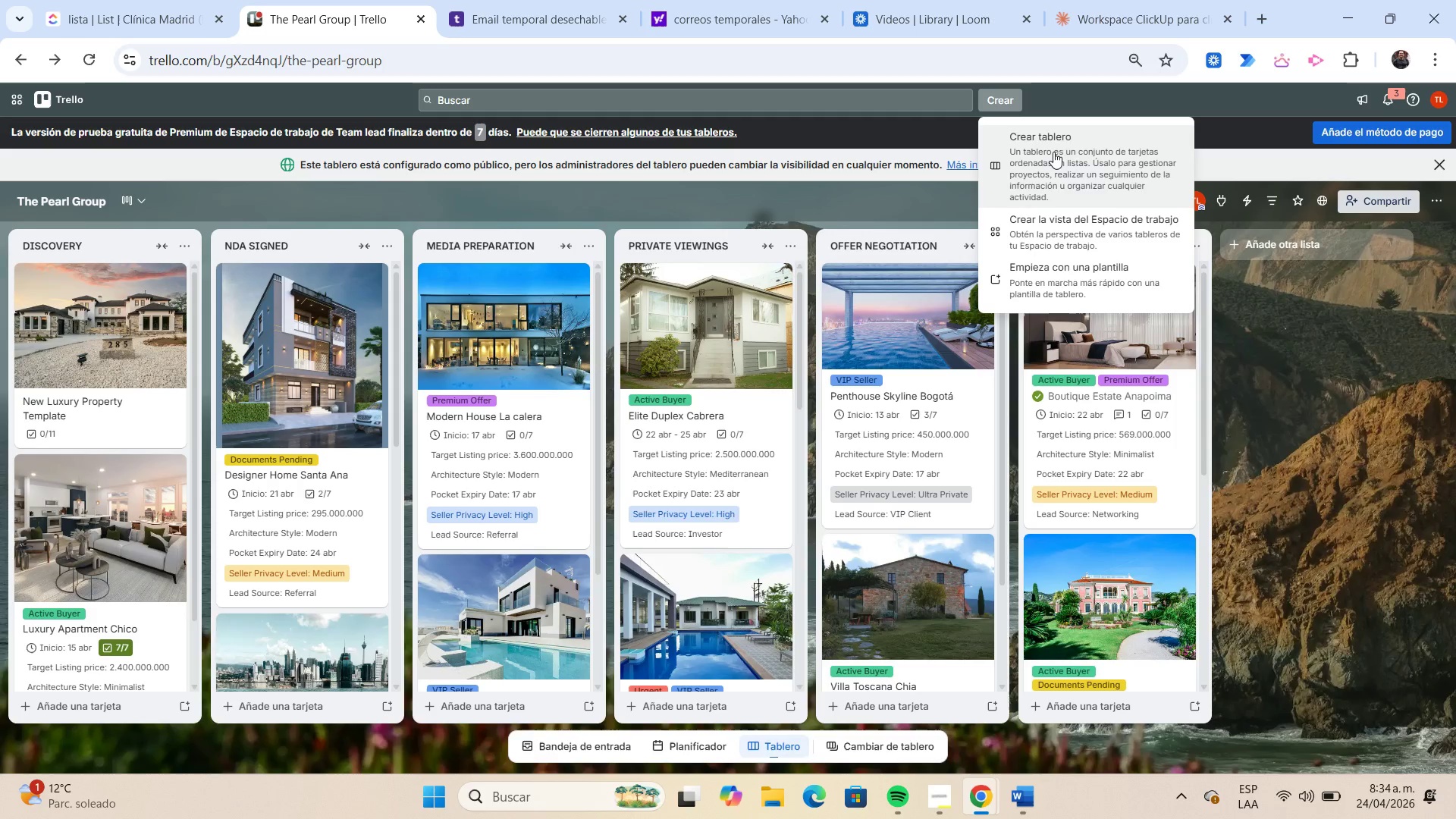 
left_click([1053, 152])
 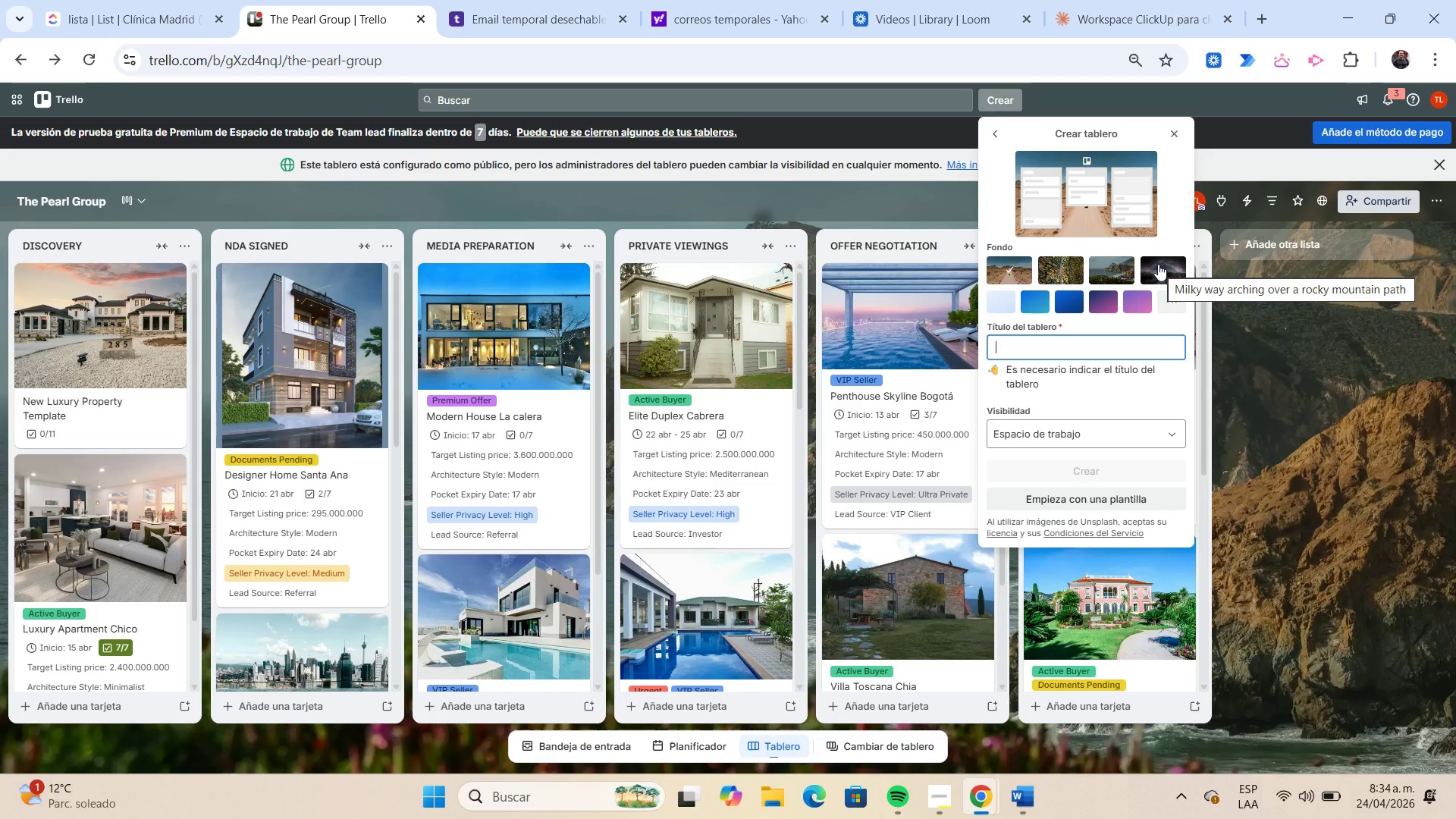 
left_click([1125, 262])
 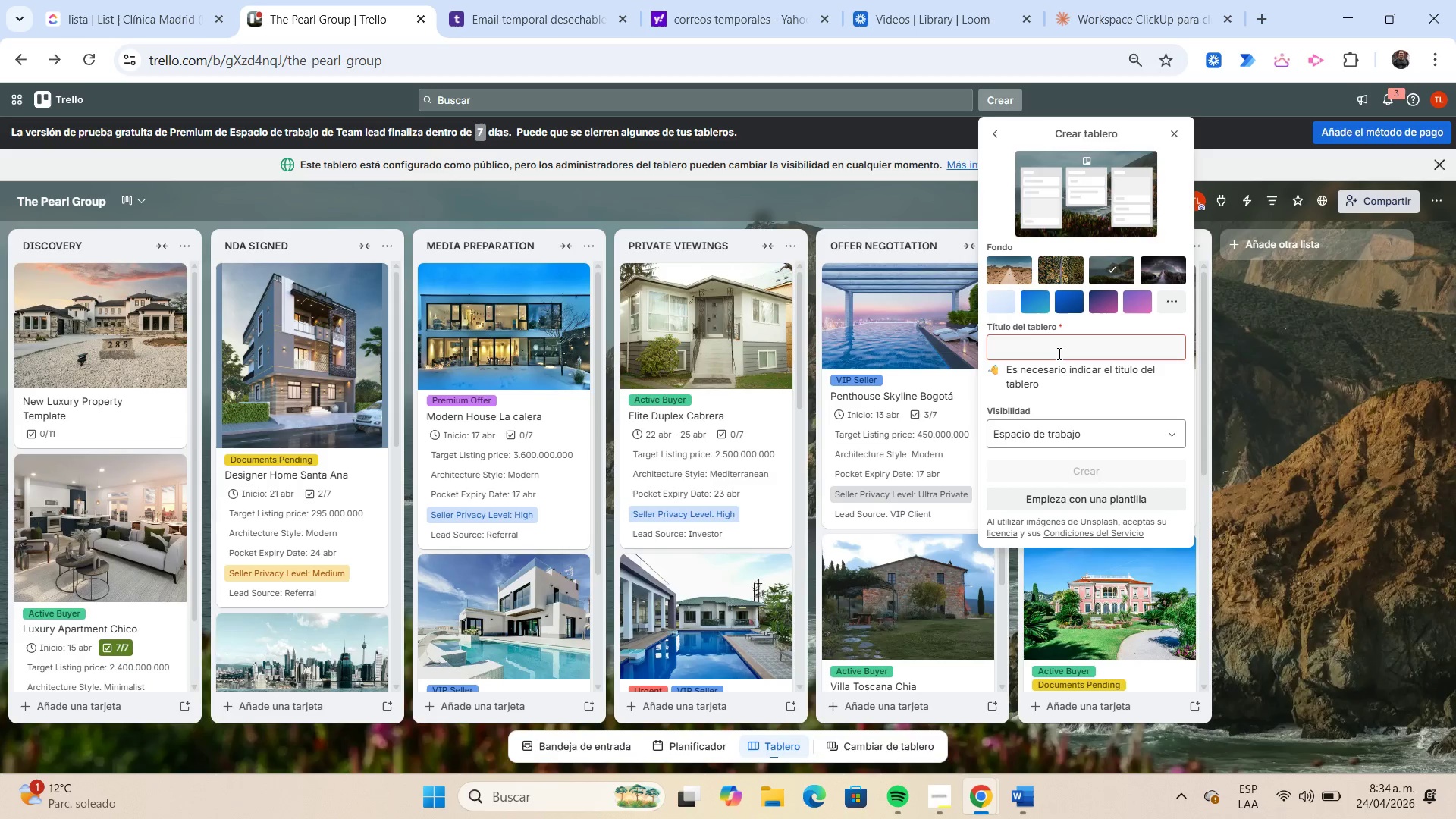 
left_click([1058, 353])
 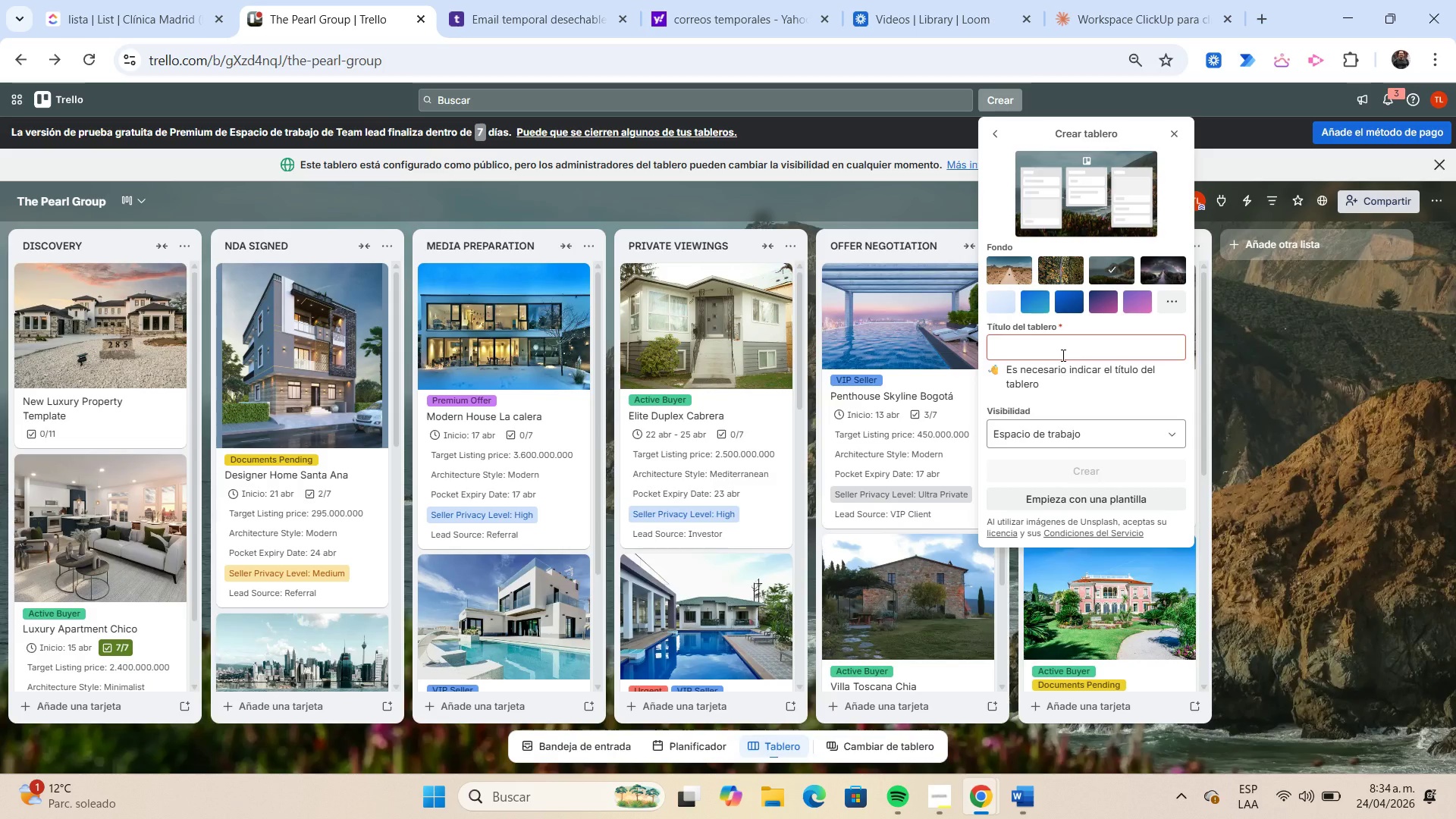 
type(Old Oak Barrel Distillery)
 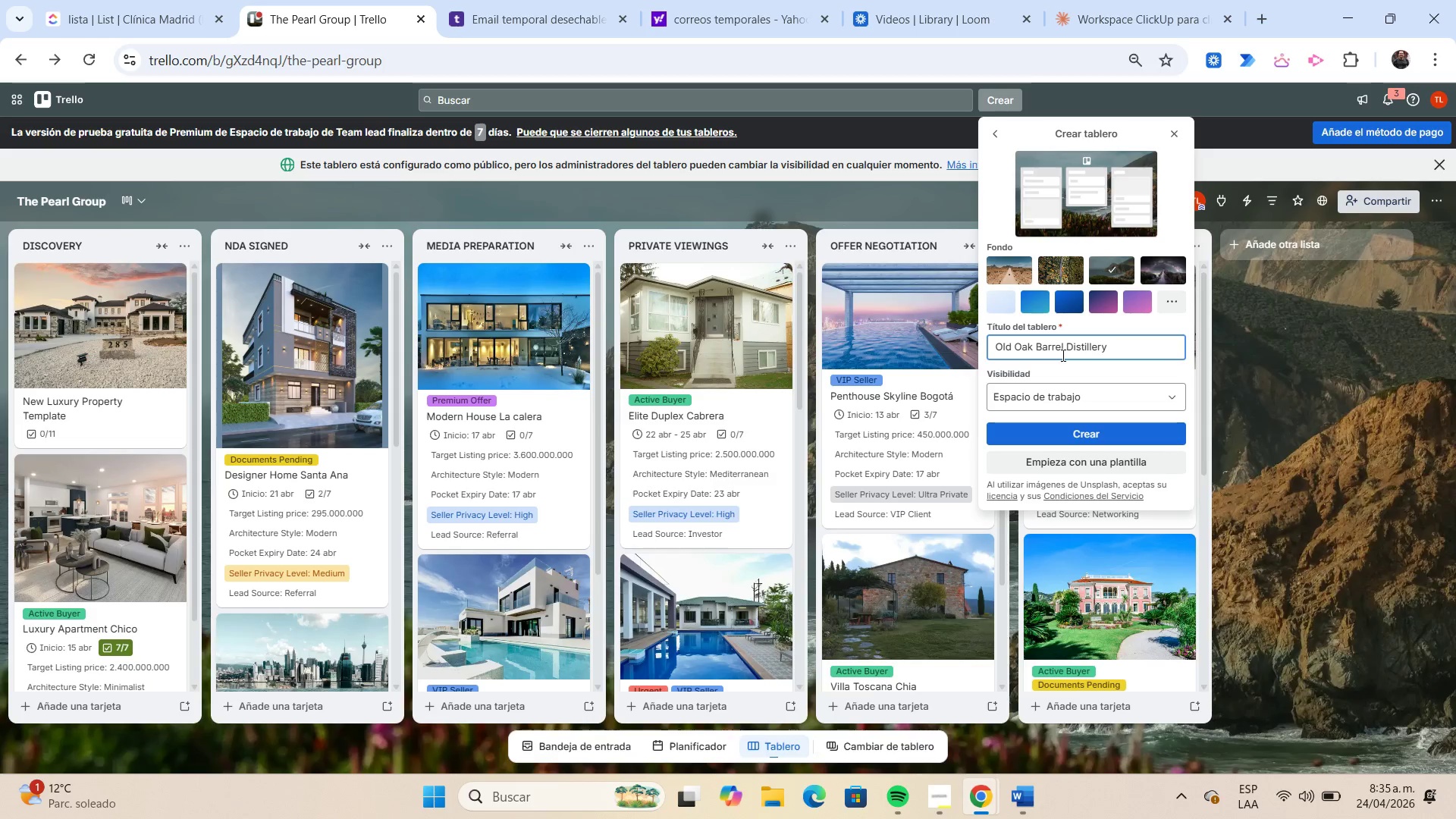 
left_click([1073, 401])
 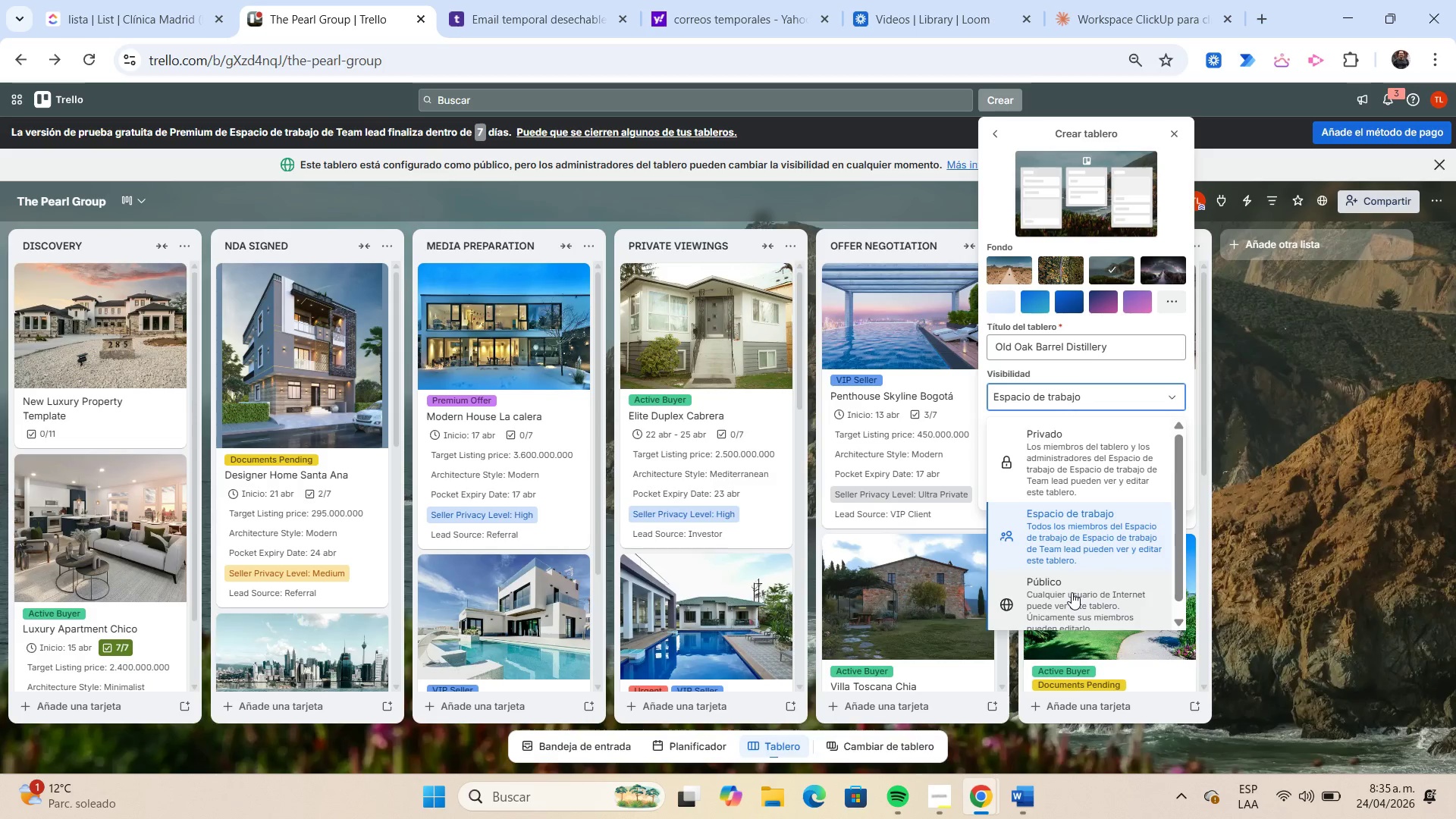 
left_click([1072, 592])
 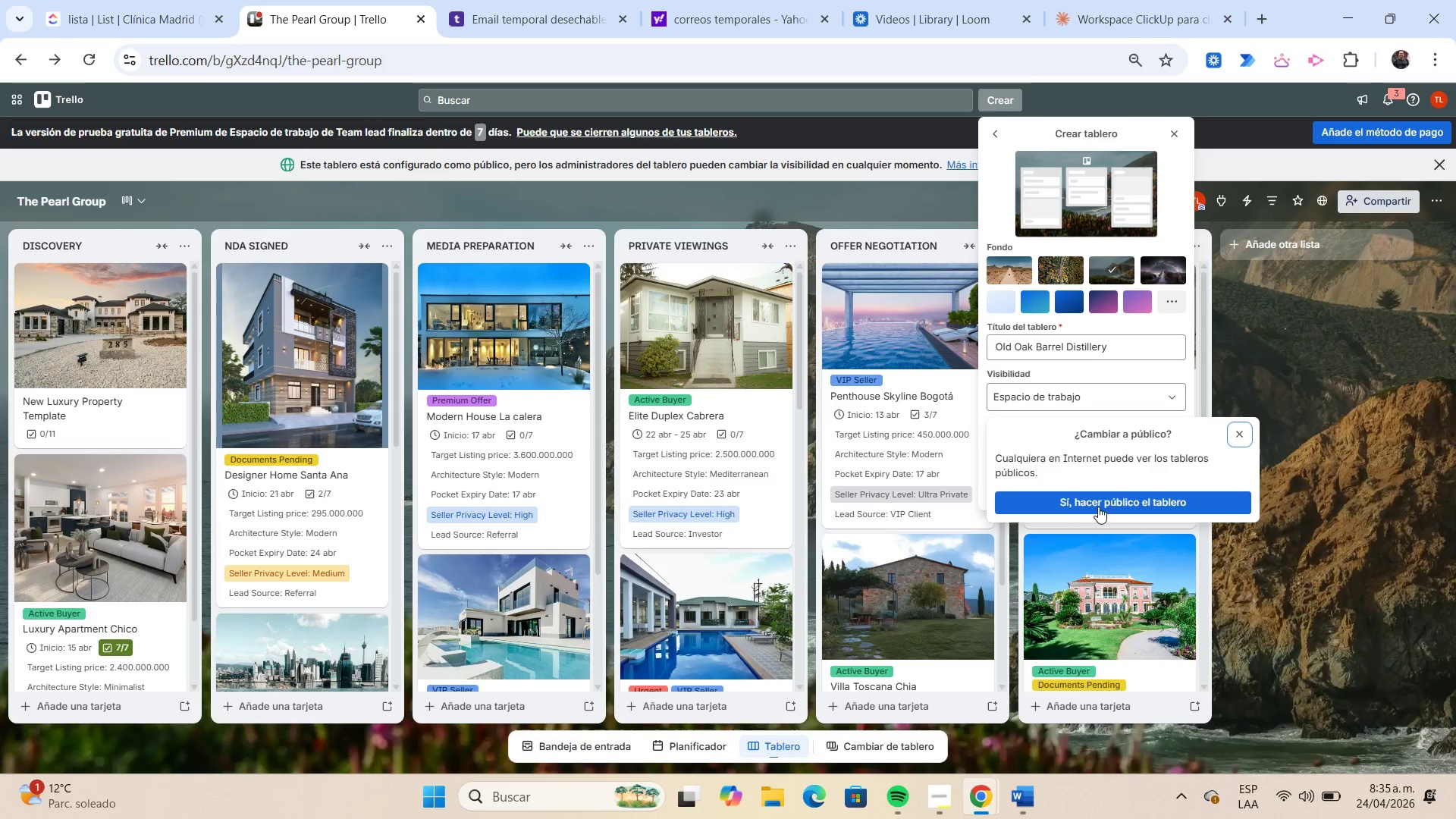 
left_click([1098, 507])
 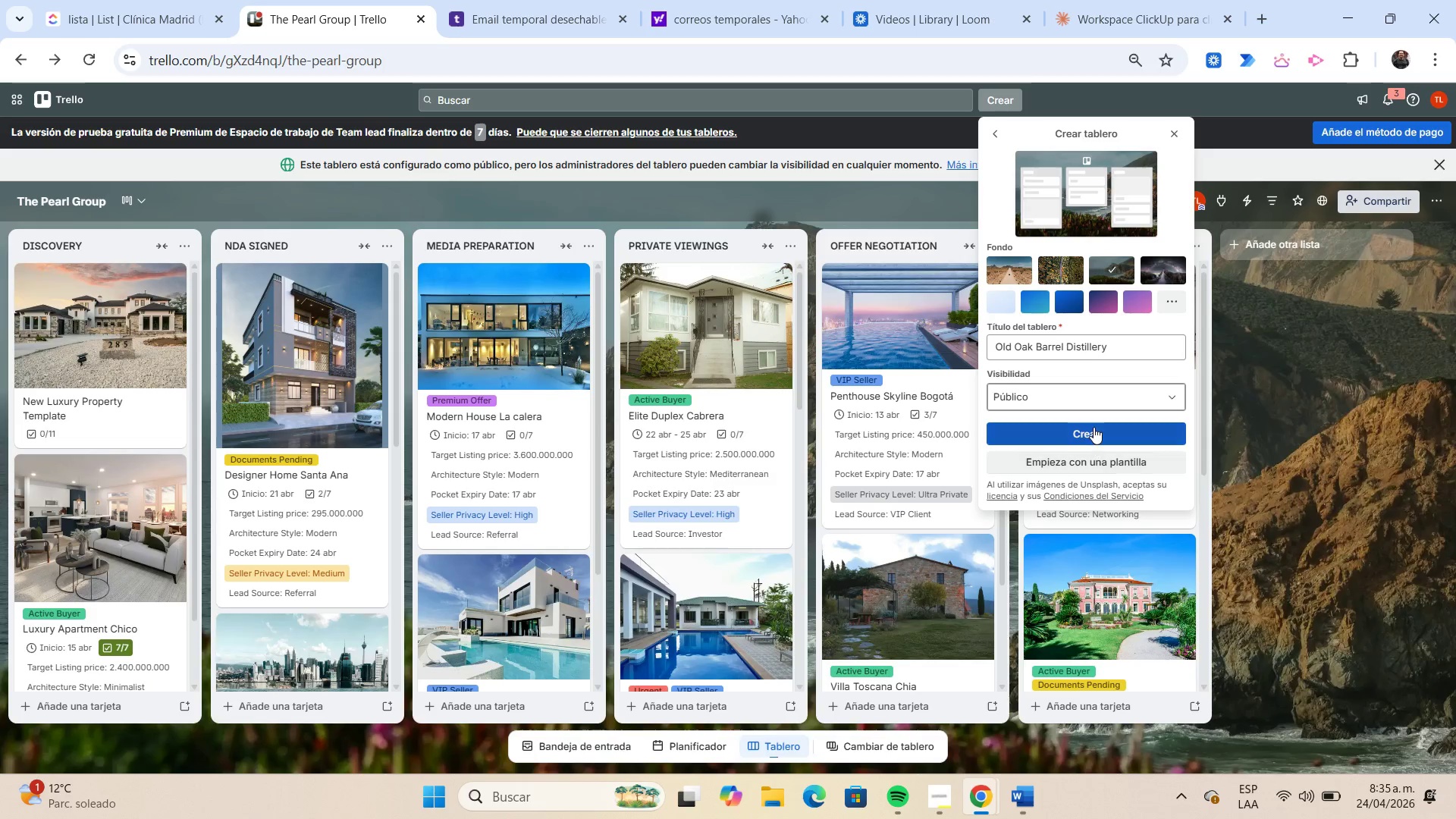 
left_click([1094, 427])
 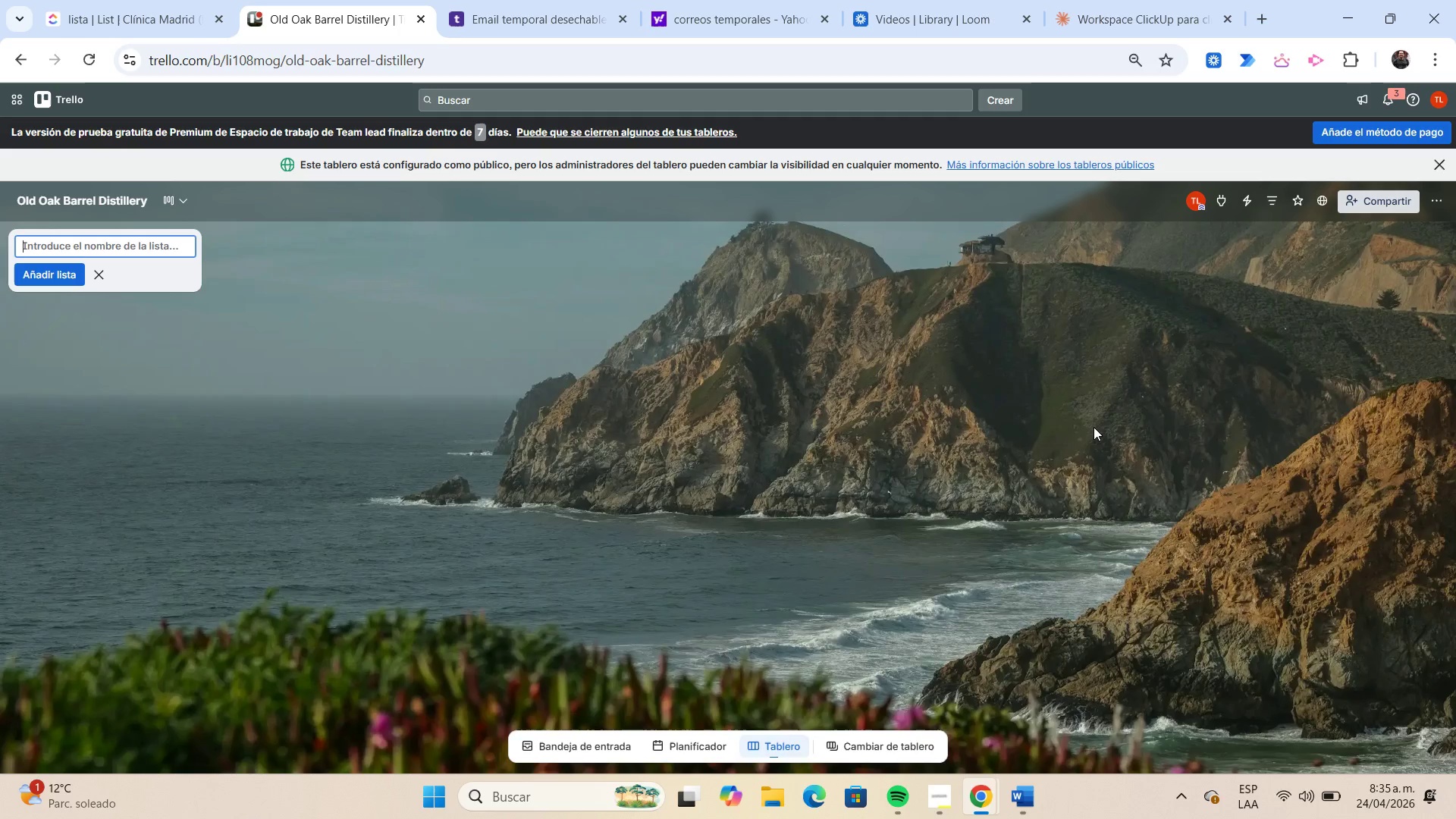 
wait(8.89)
 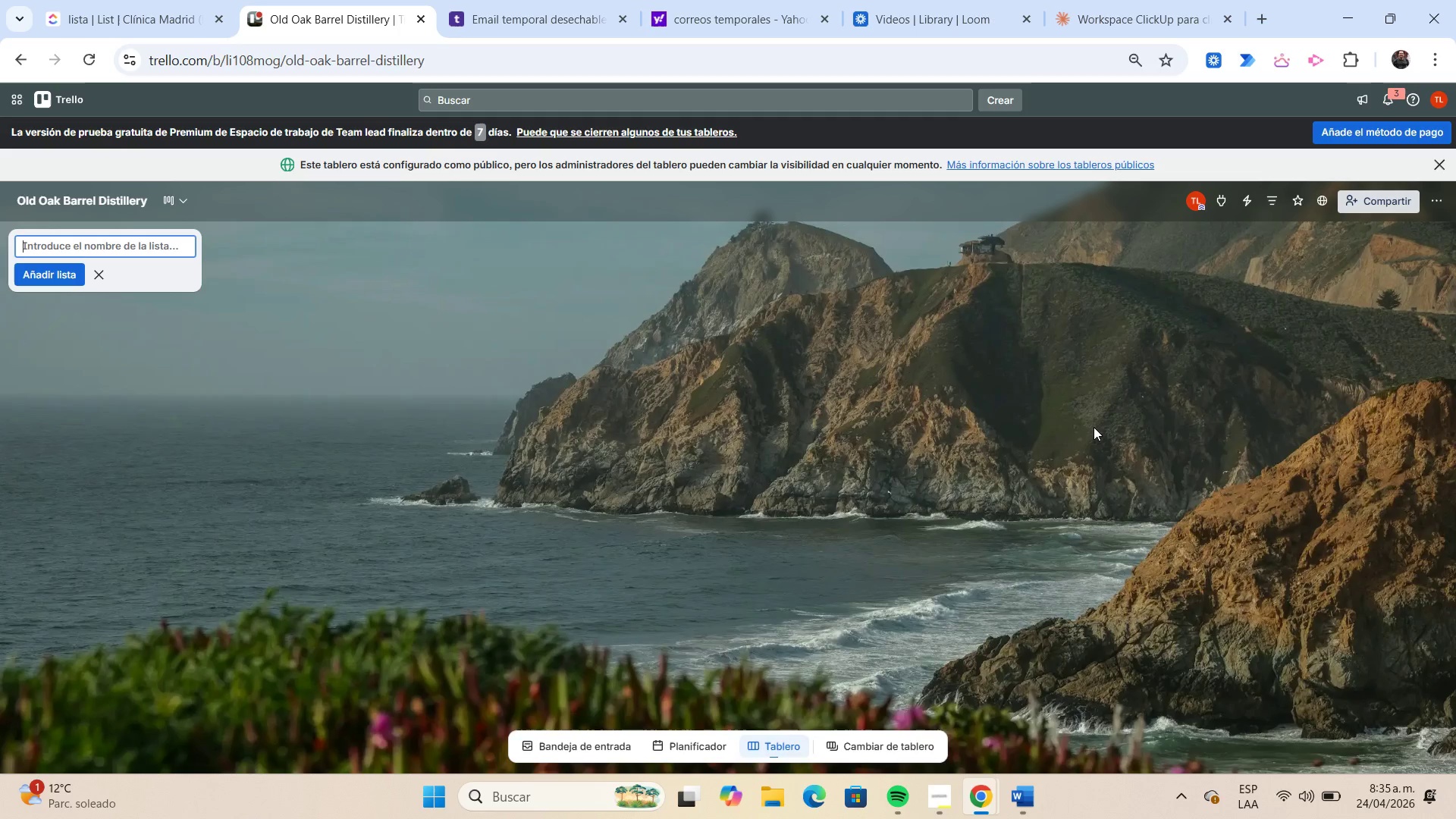 
type(Migration Strategy)
 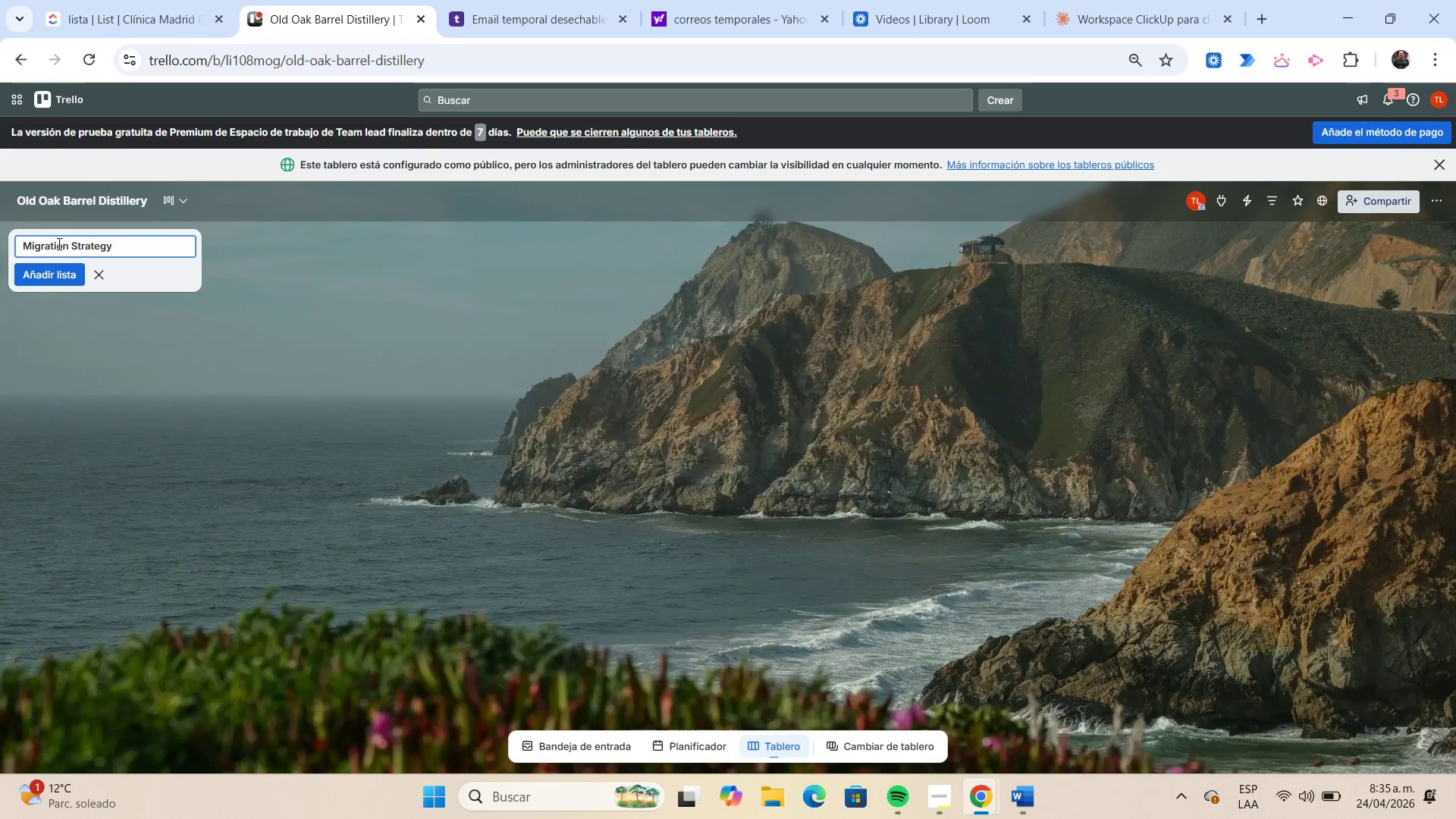 
key(Enter)
 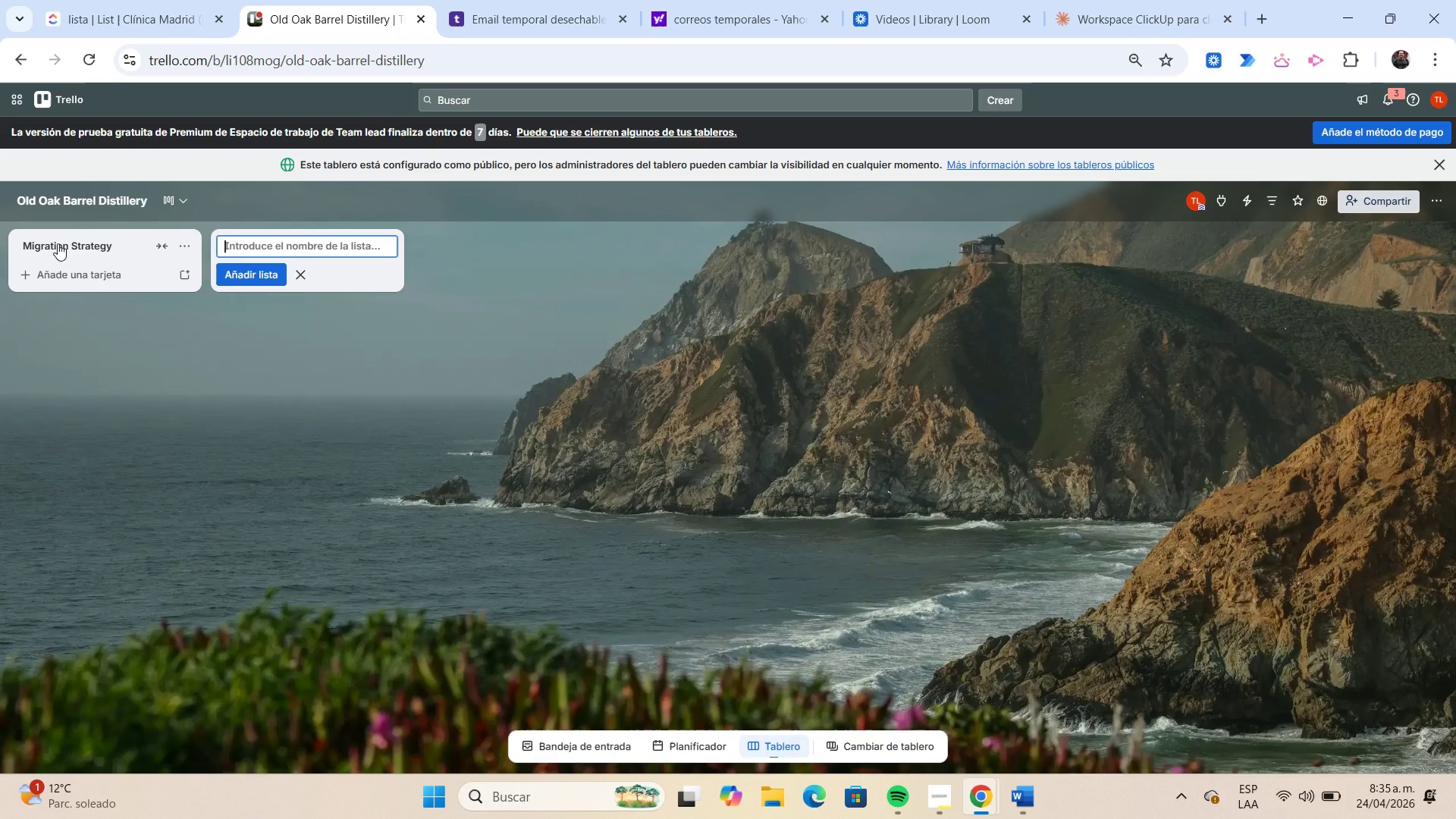 
wait(8.34)
 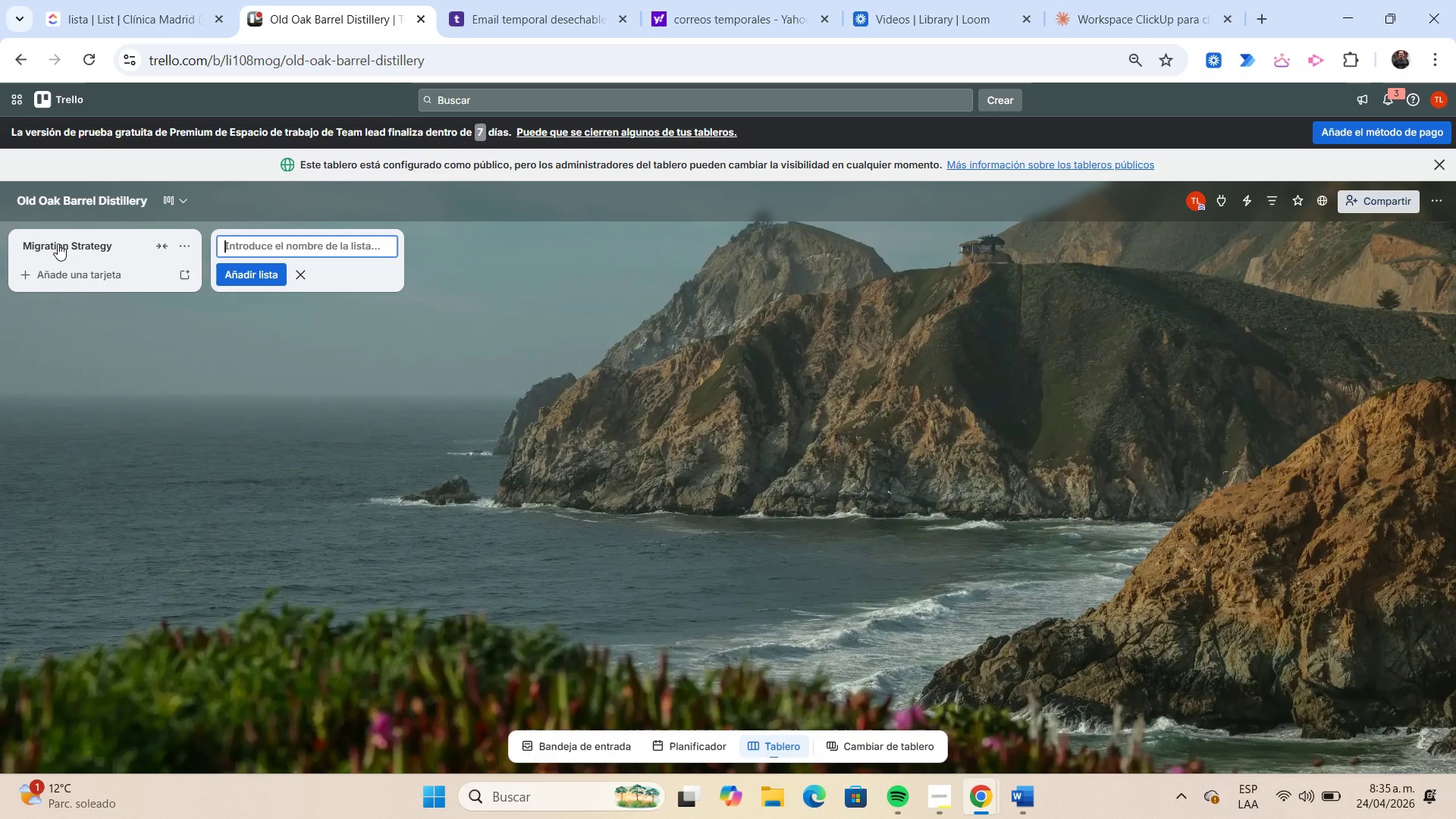 
type(Pre-Migration Communications)
 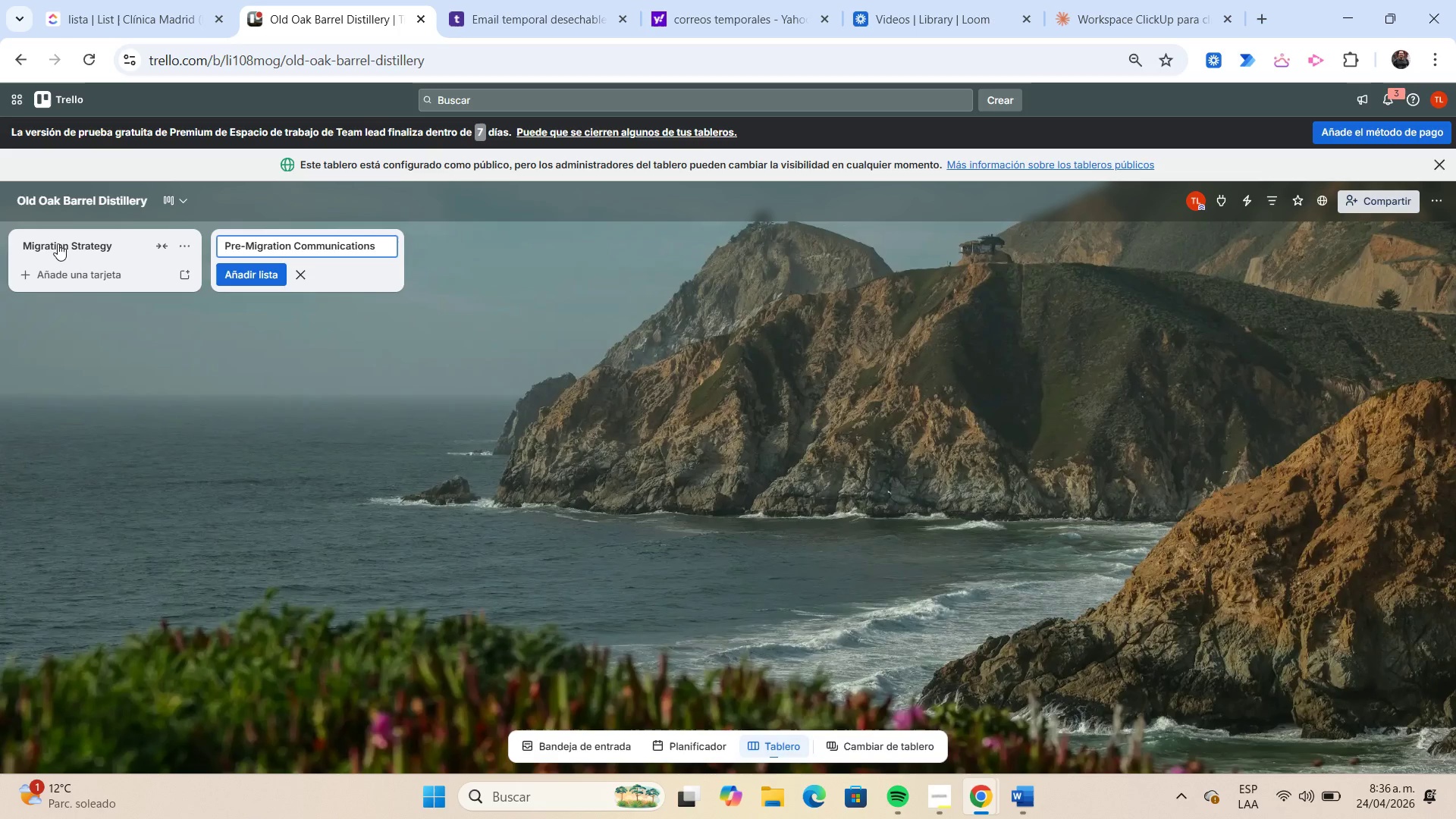 
key(Enter)
 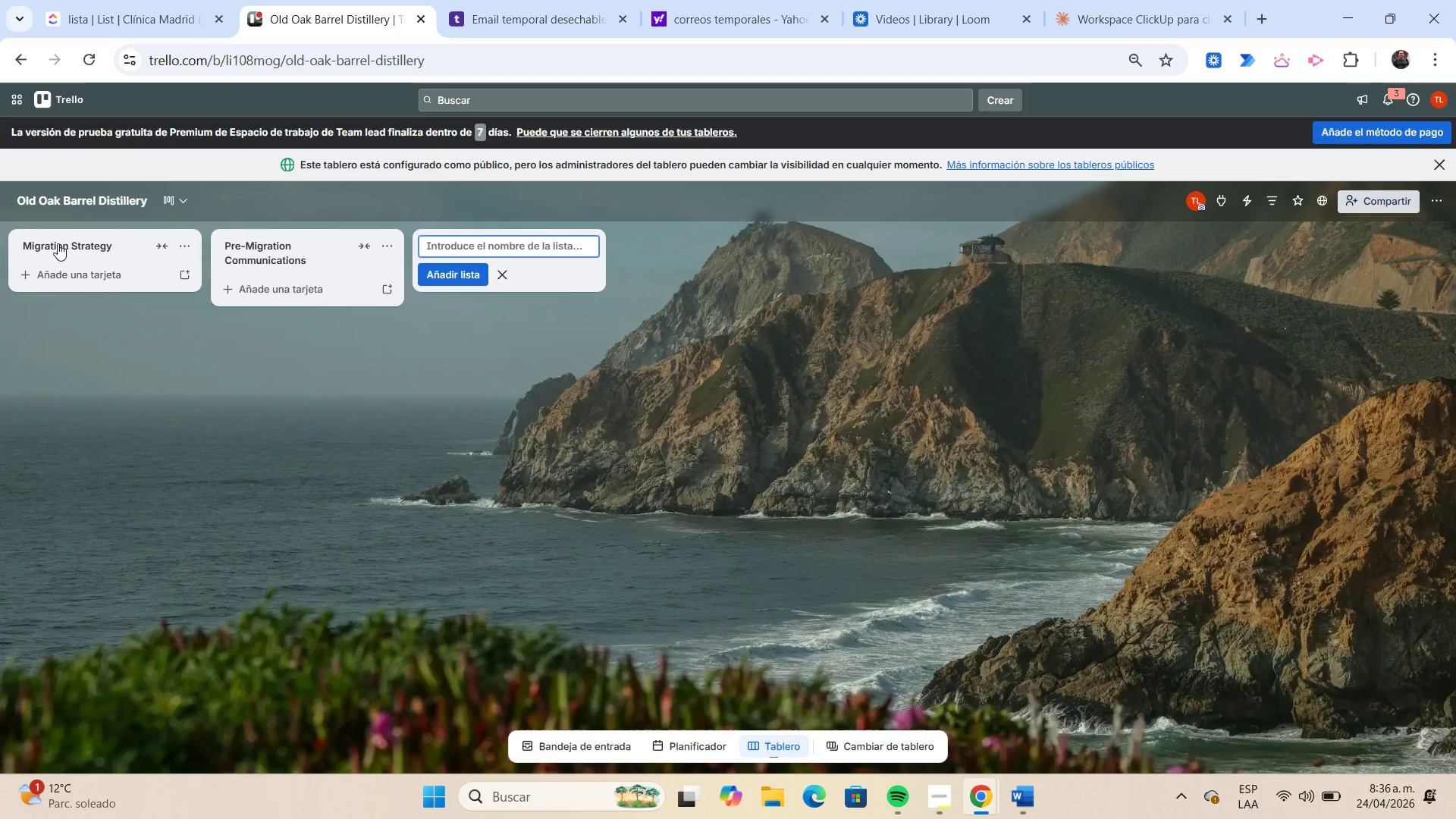 
type(Hardware / Device Setup)
 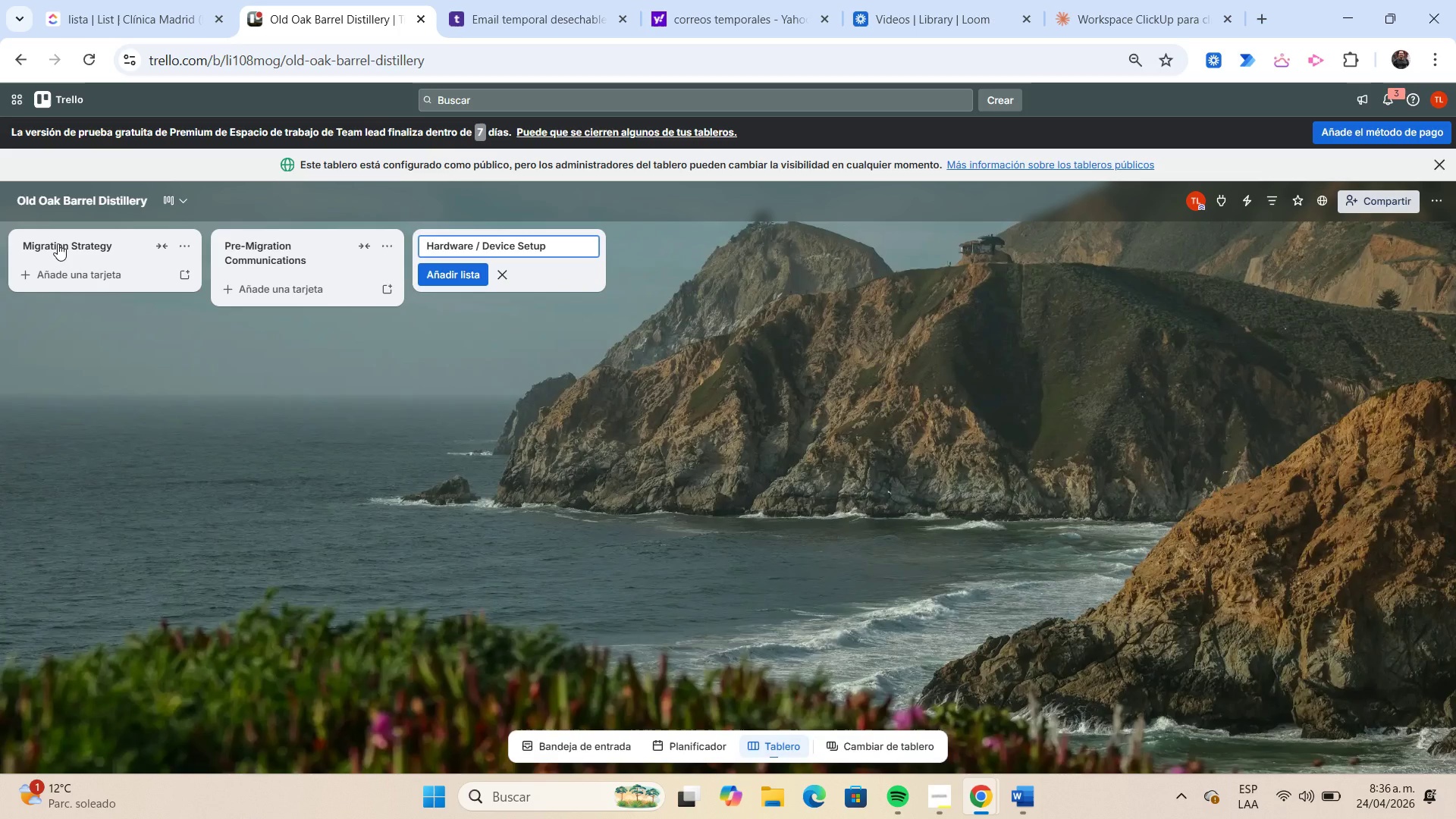 
key(Enter)
 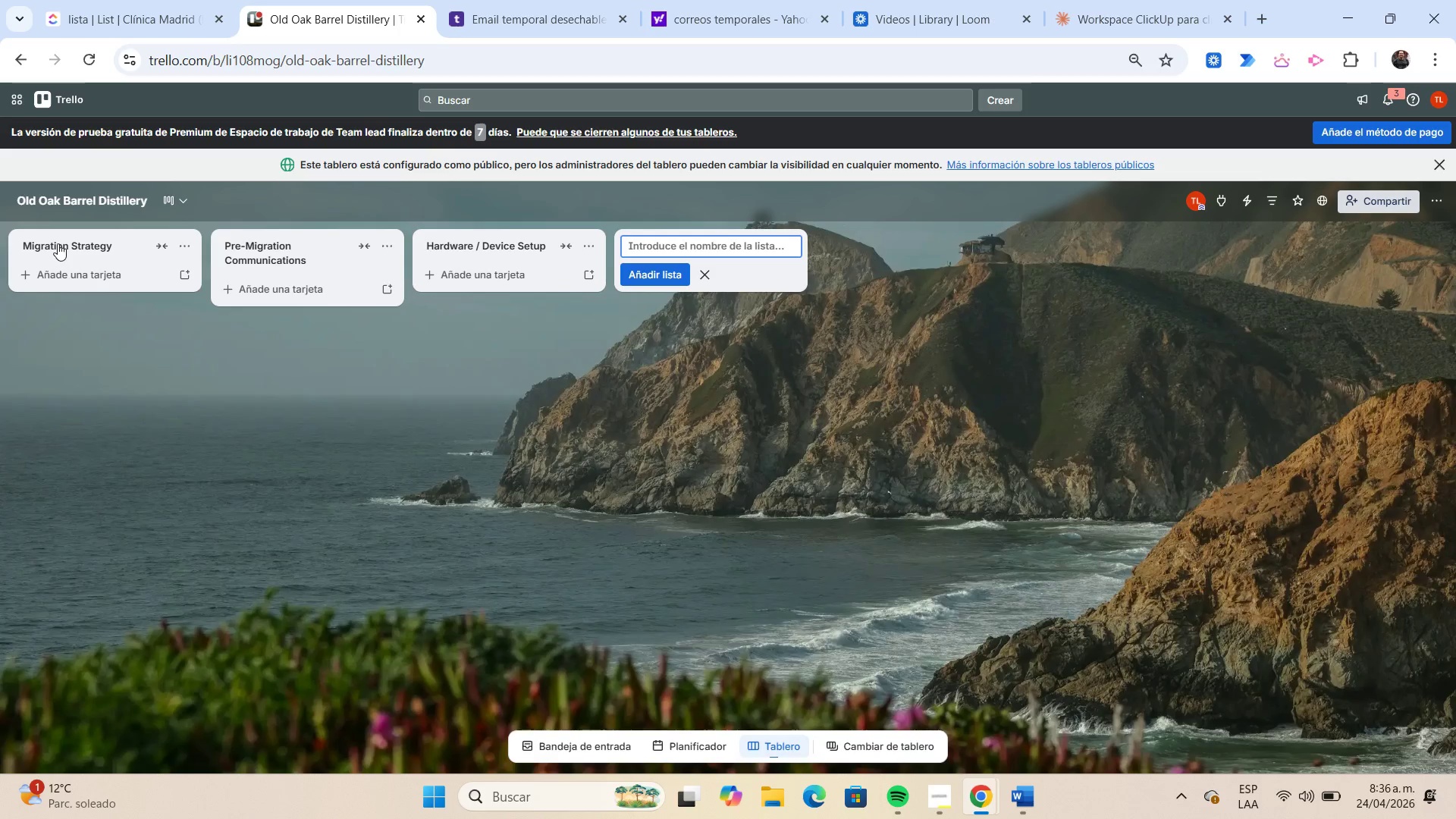 
type(Go-Live)
 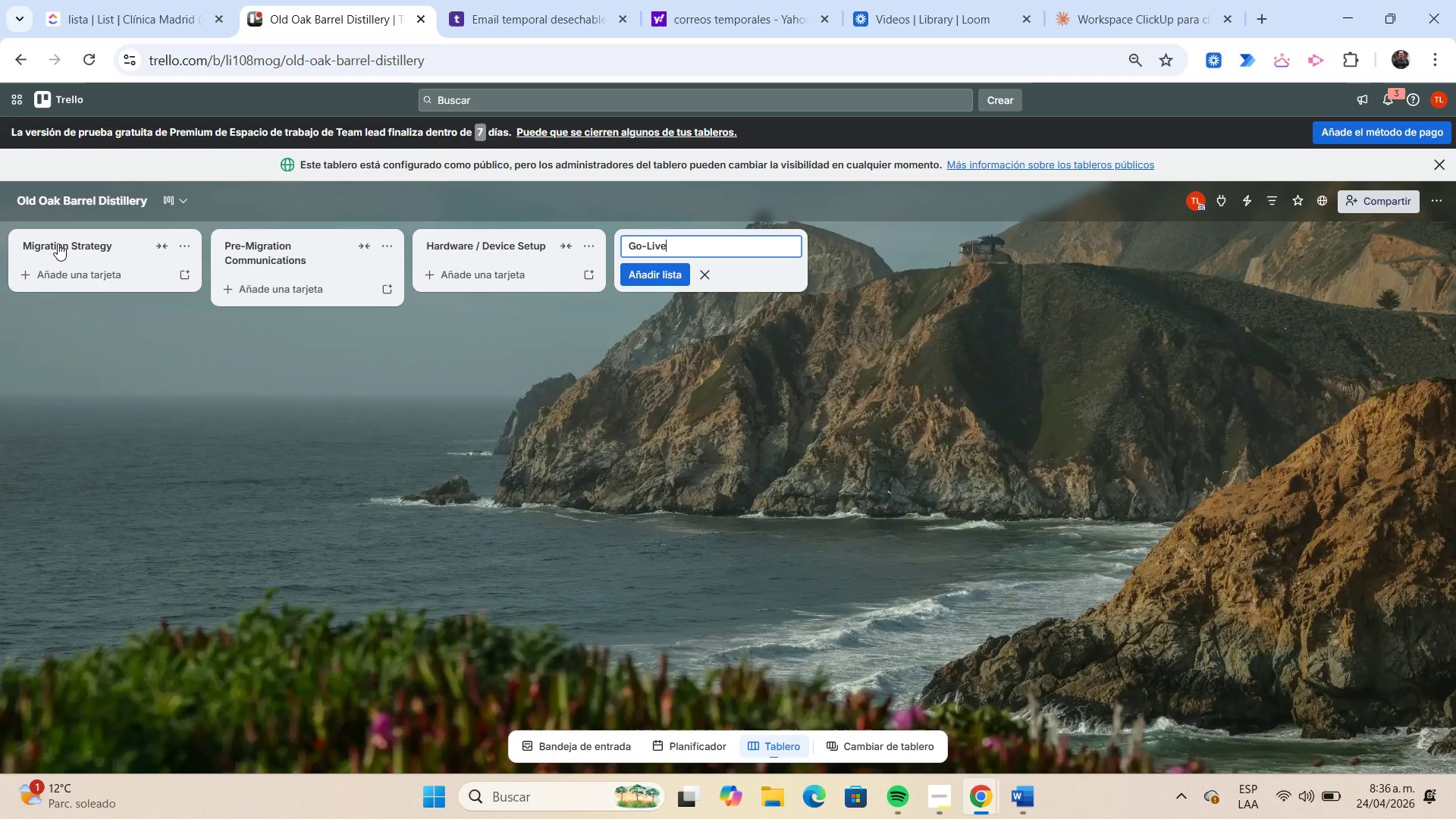 
key(Enter)
 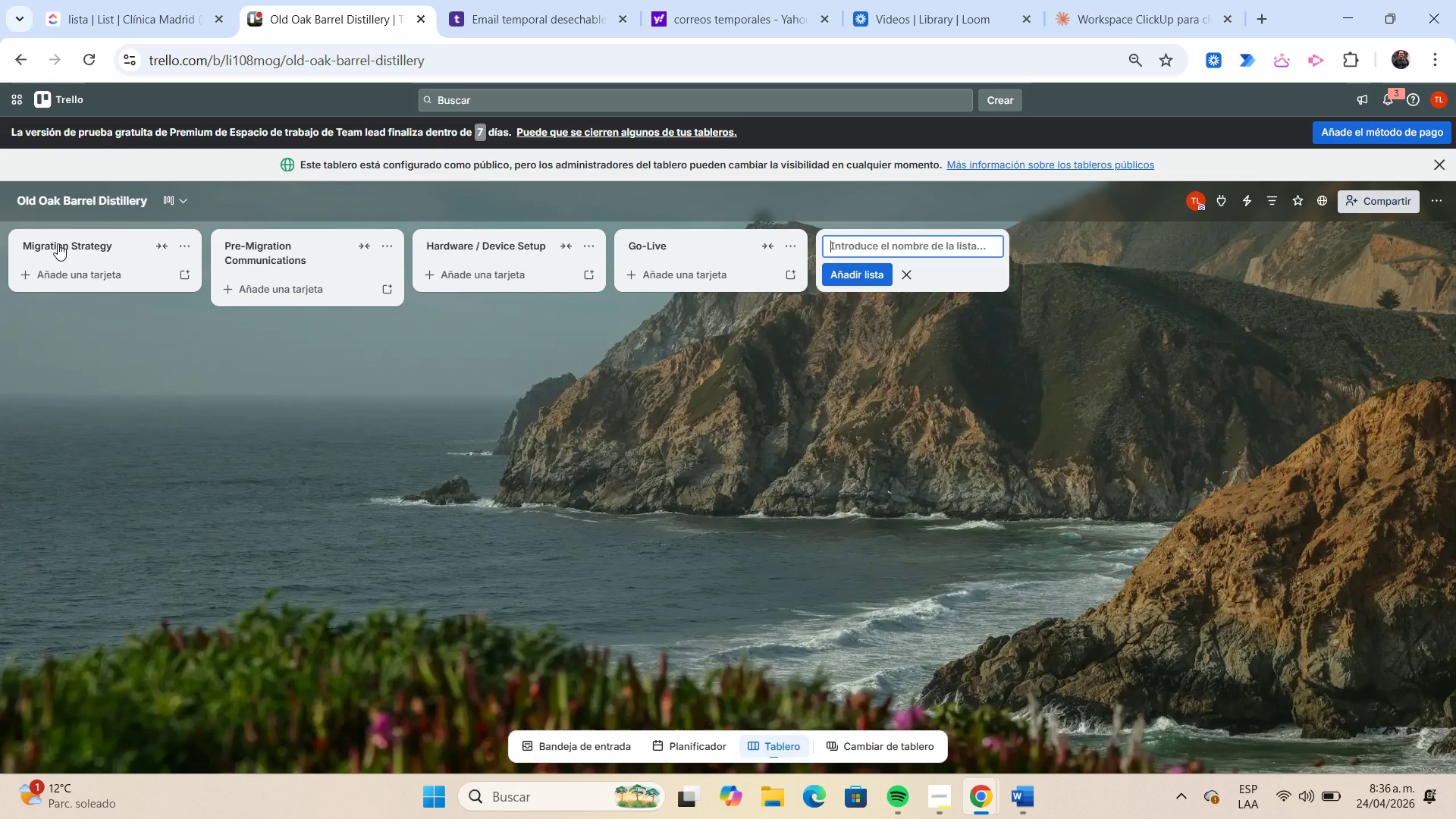 
type(Post-Migration Support)
 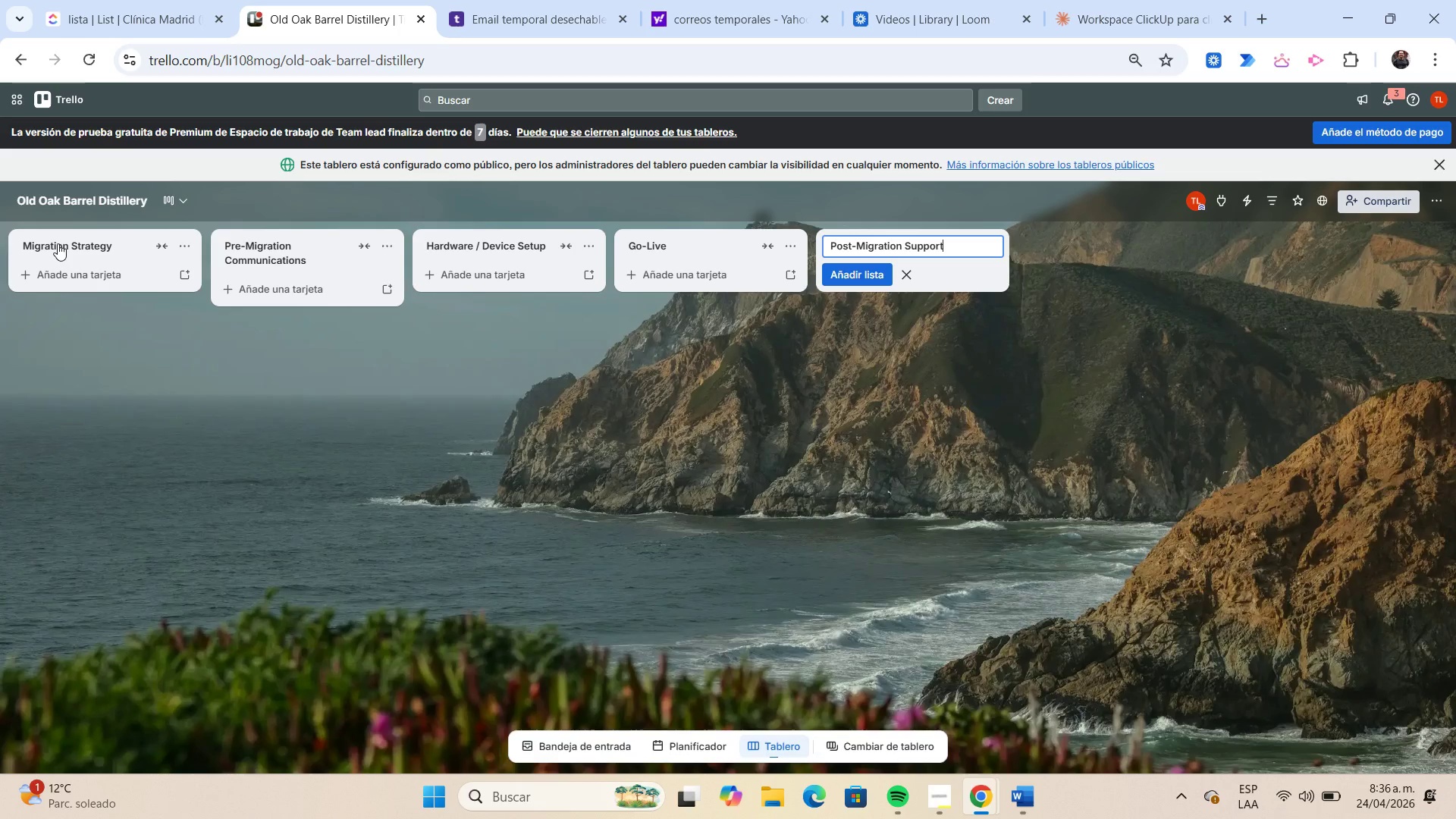 
key(Enter)
 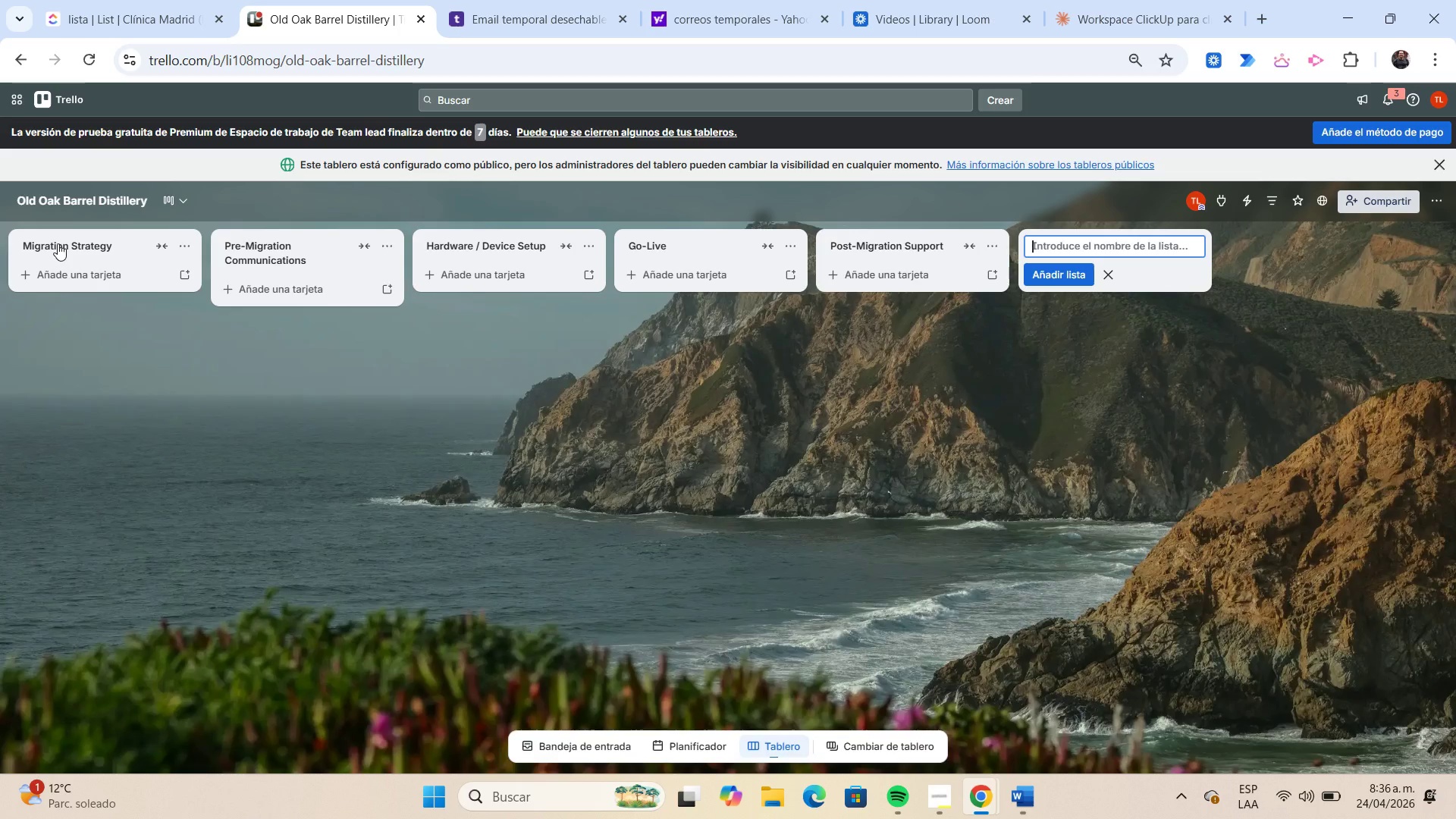 
type(Fully Onboarded)
 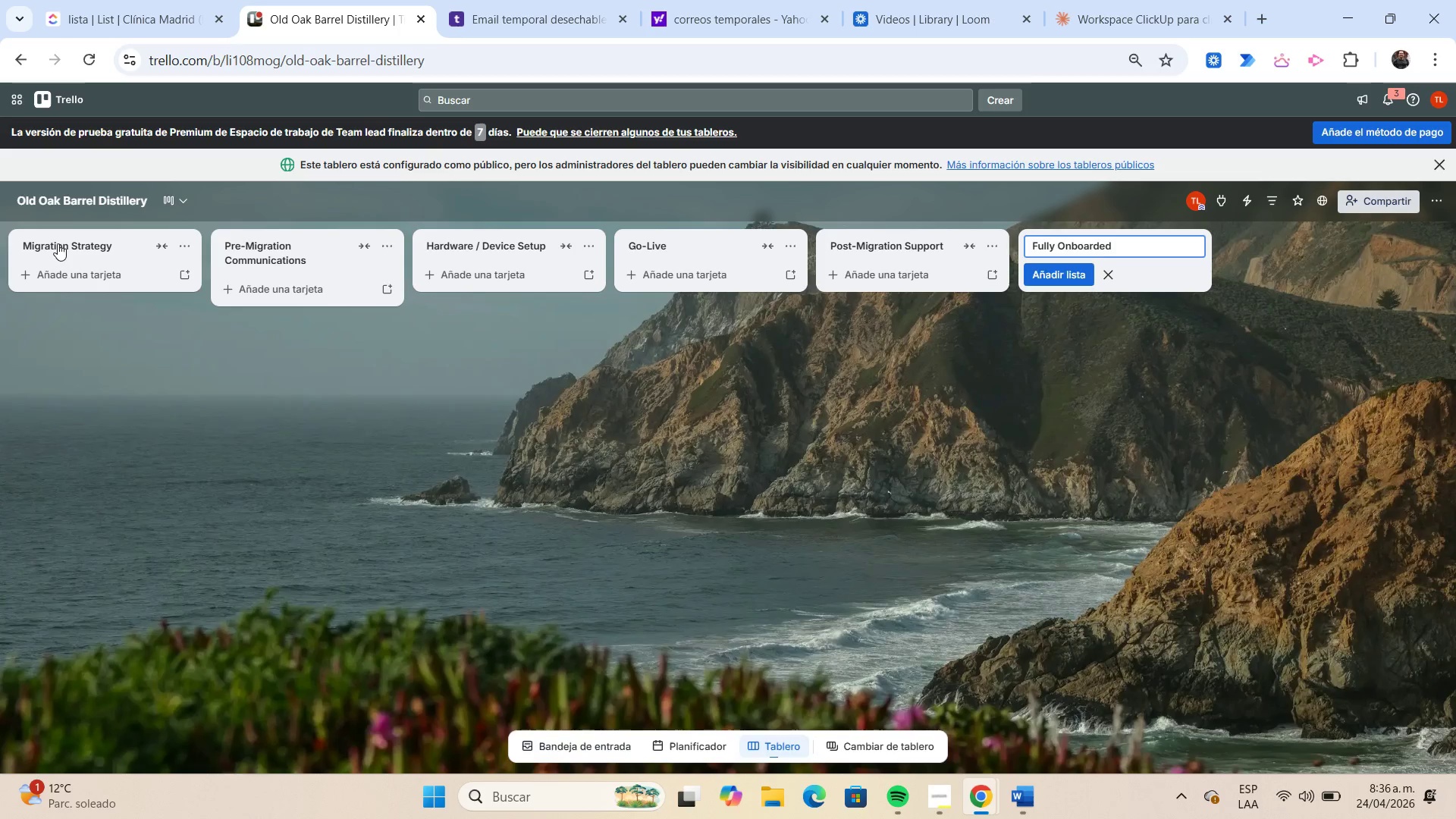 
key(Enter)
 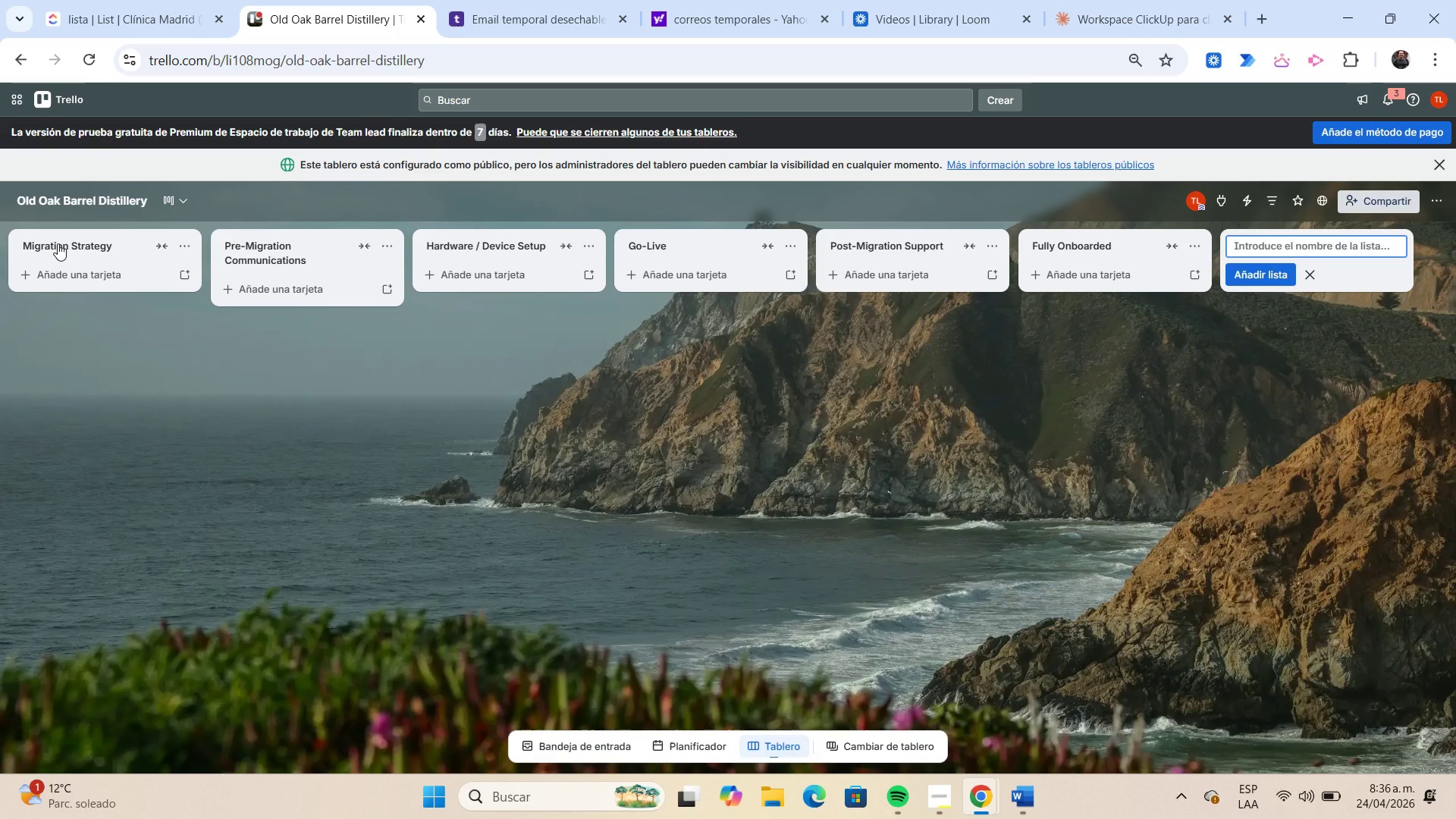 
wait(8.0)
 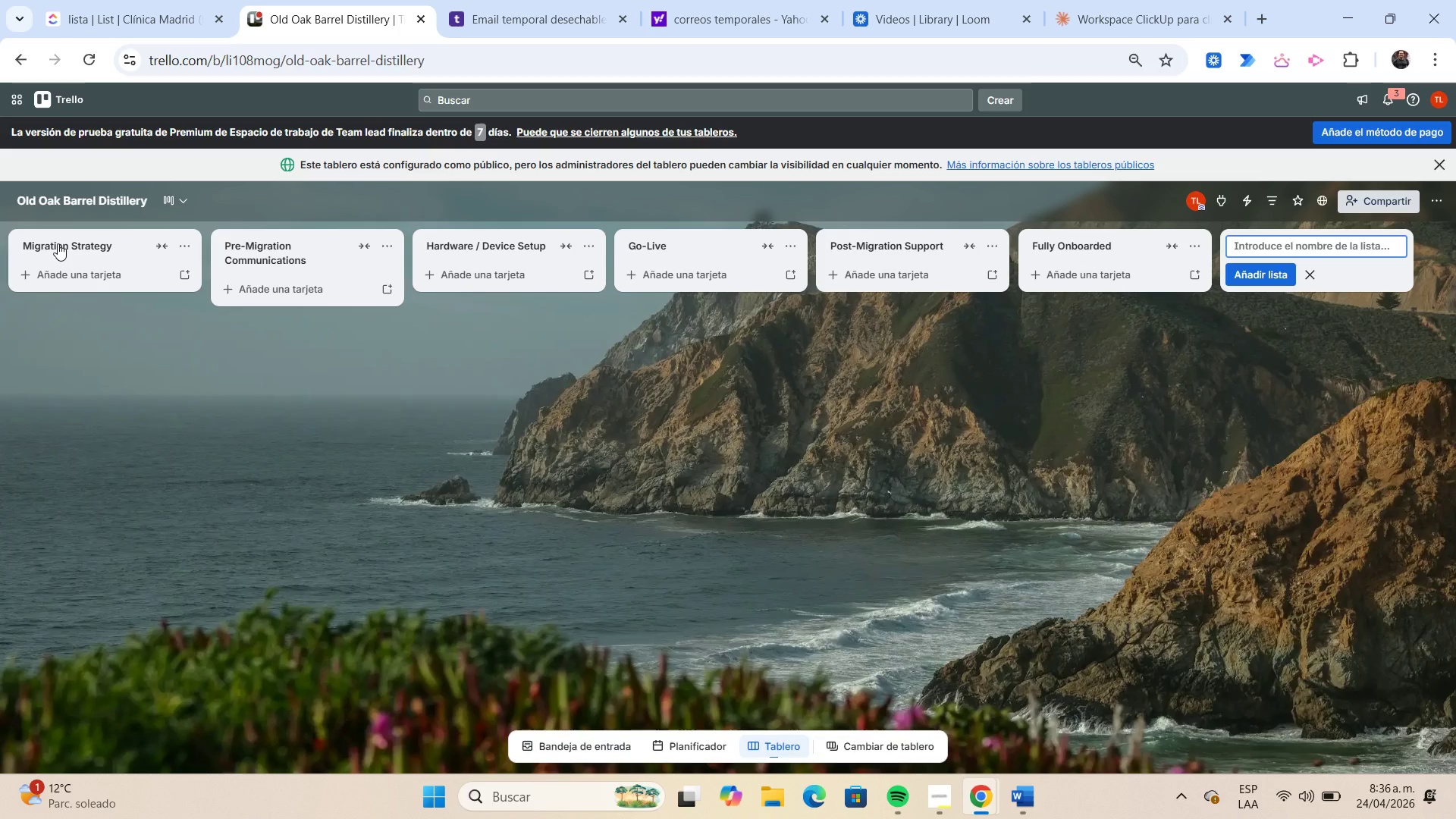 
left_click([59, 153])
 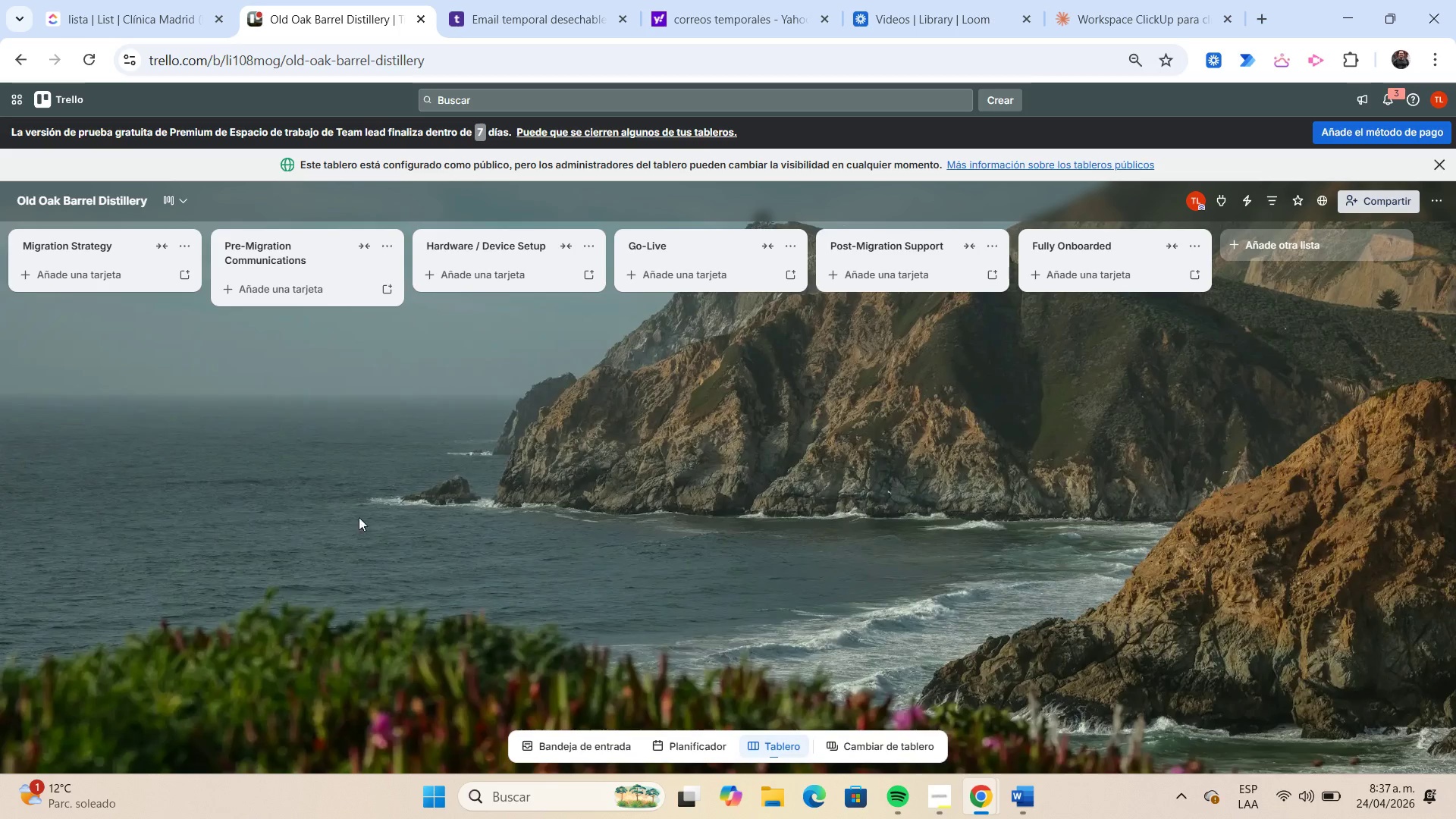 
wait(18.8)
 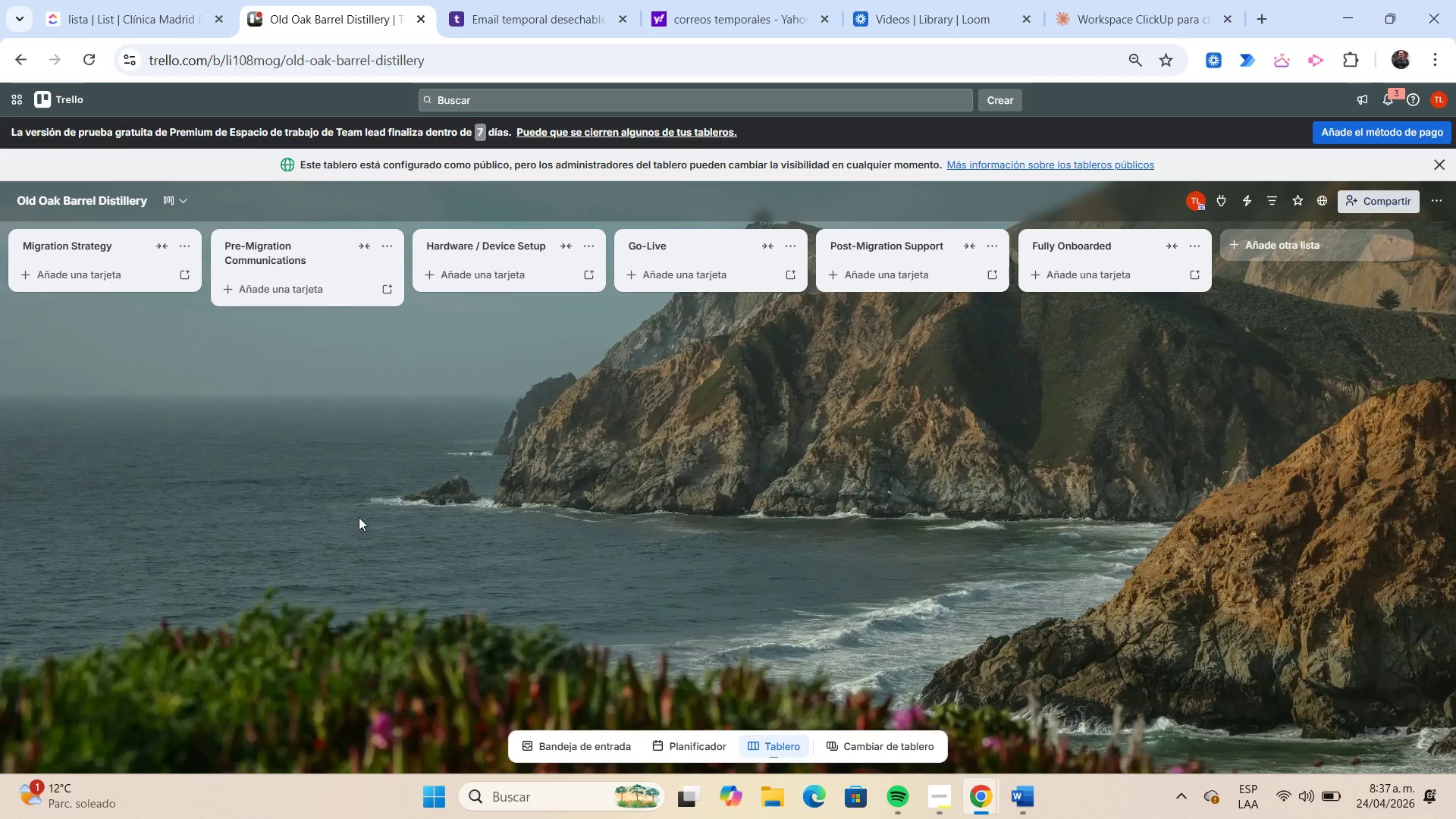 
left_click([1392, 99])
 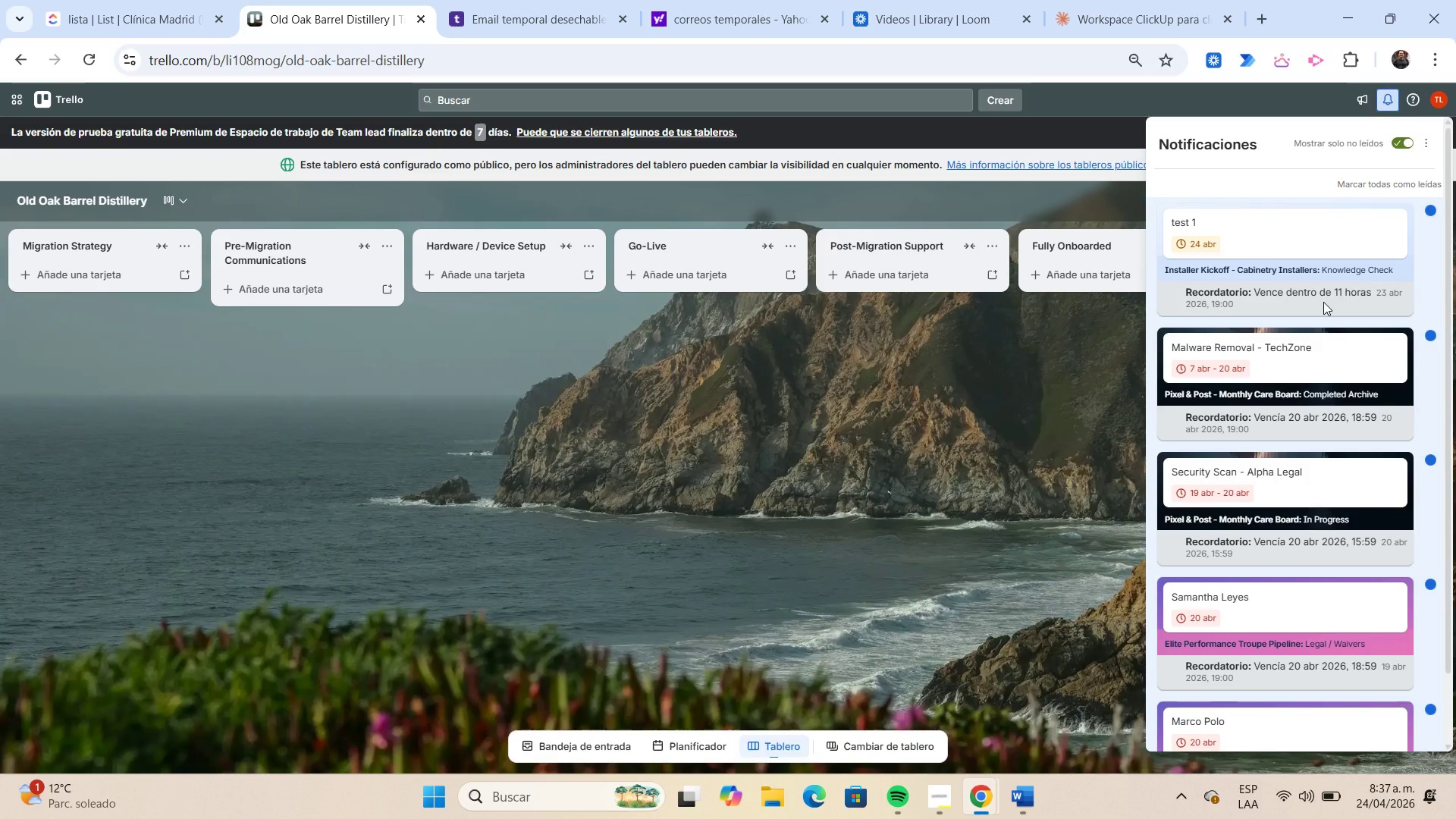 
scroll: coordinate [1323, 302], scroll_direction: down, amount: 1.0
 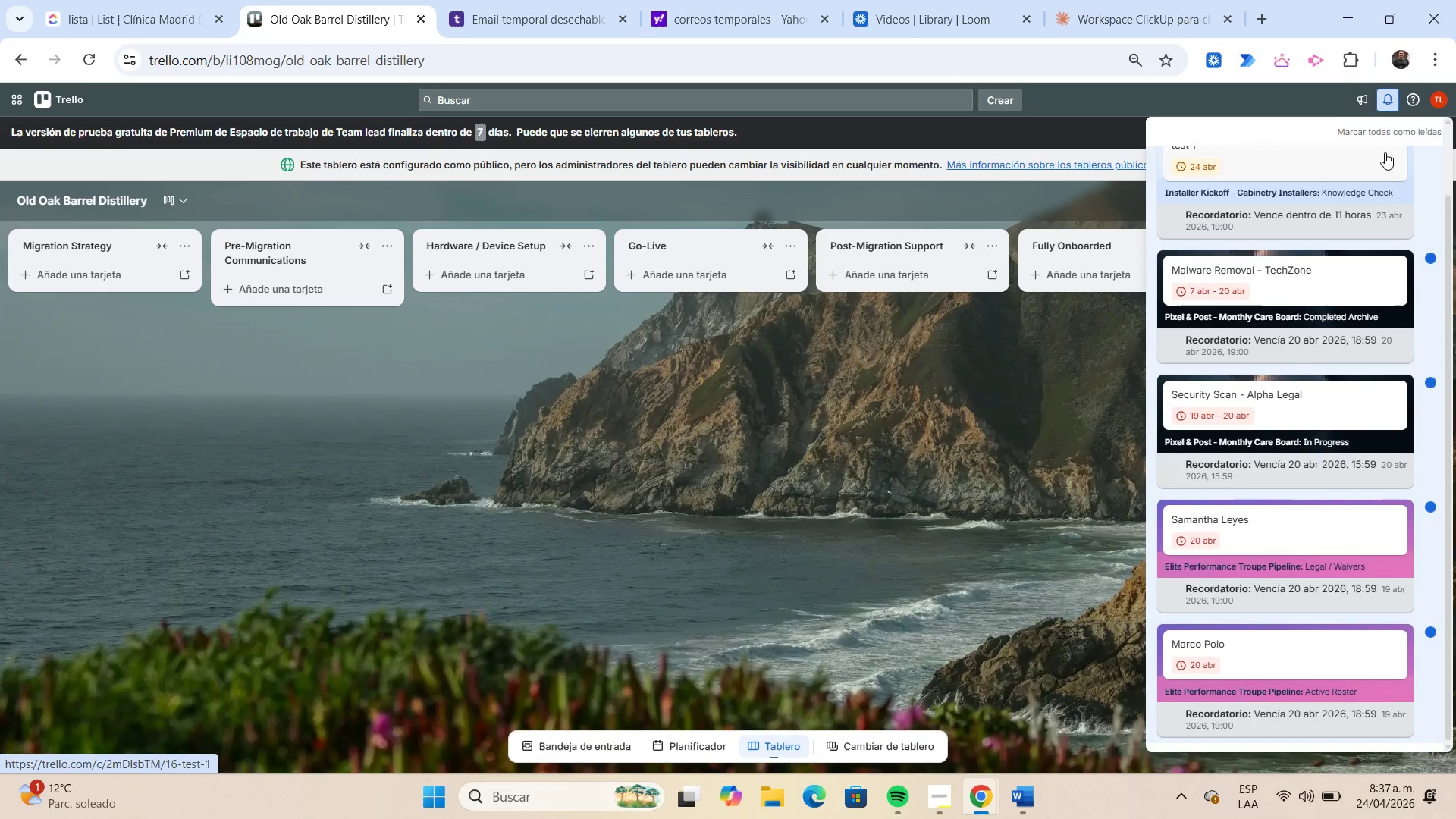 
left_click([1392, 103])
 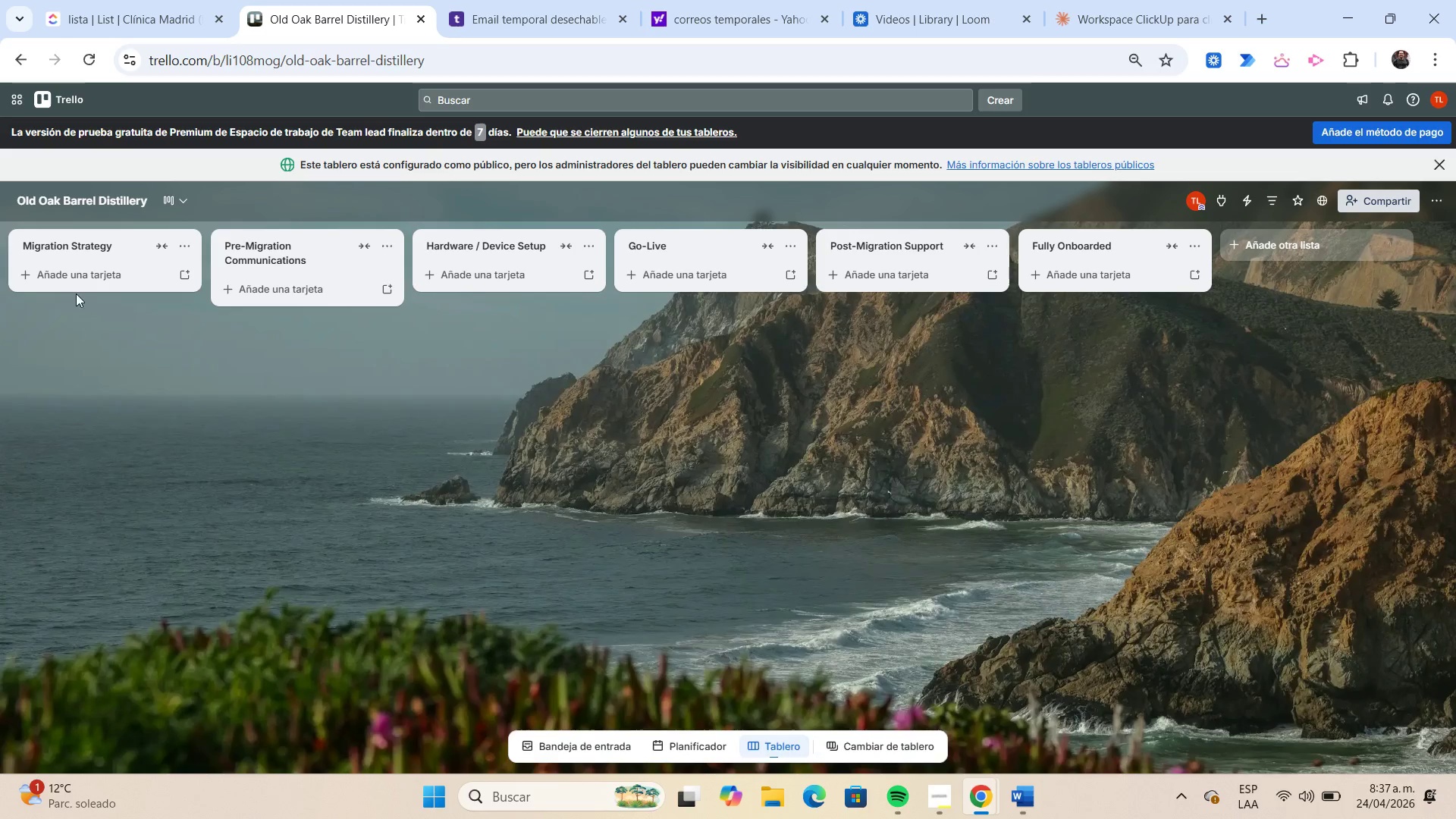 
left_click([73, 284])
 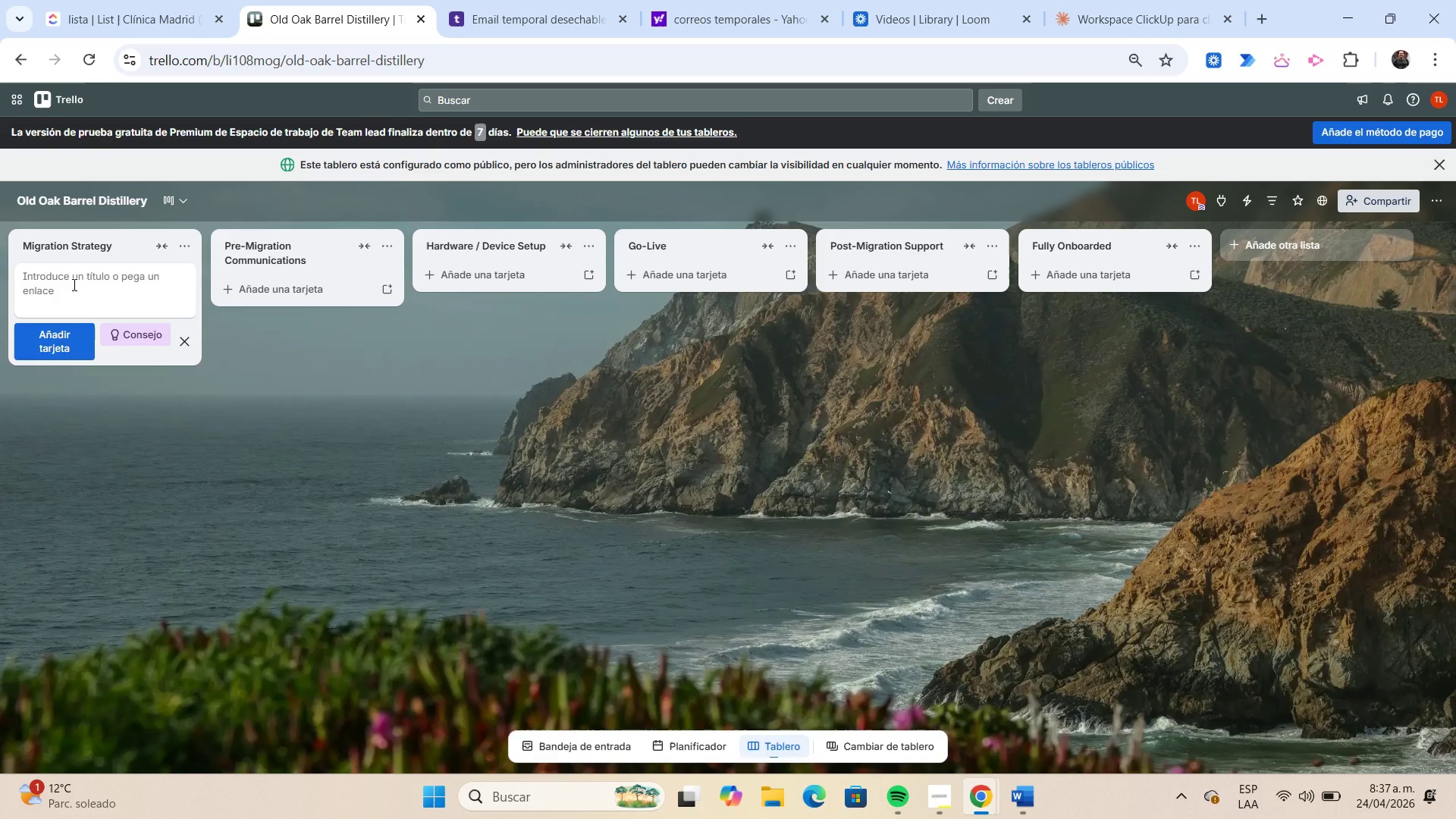 
type(ww)
 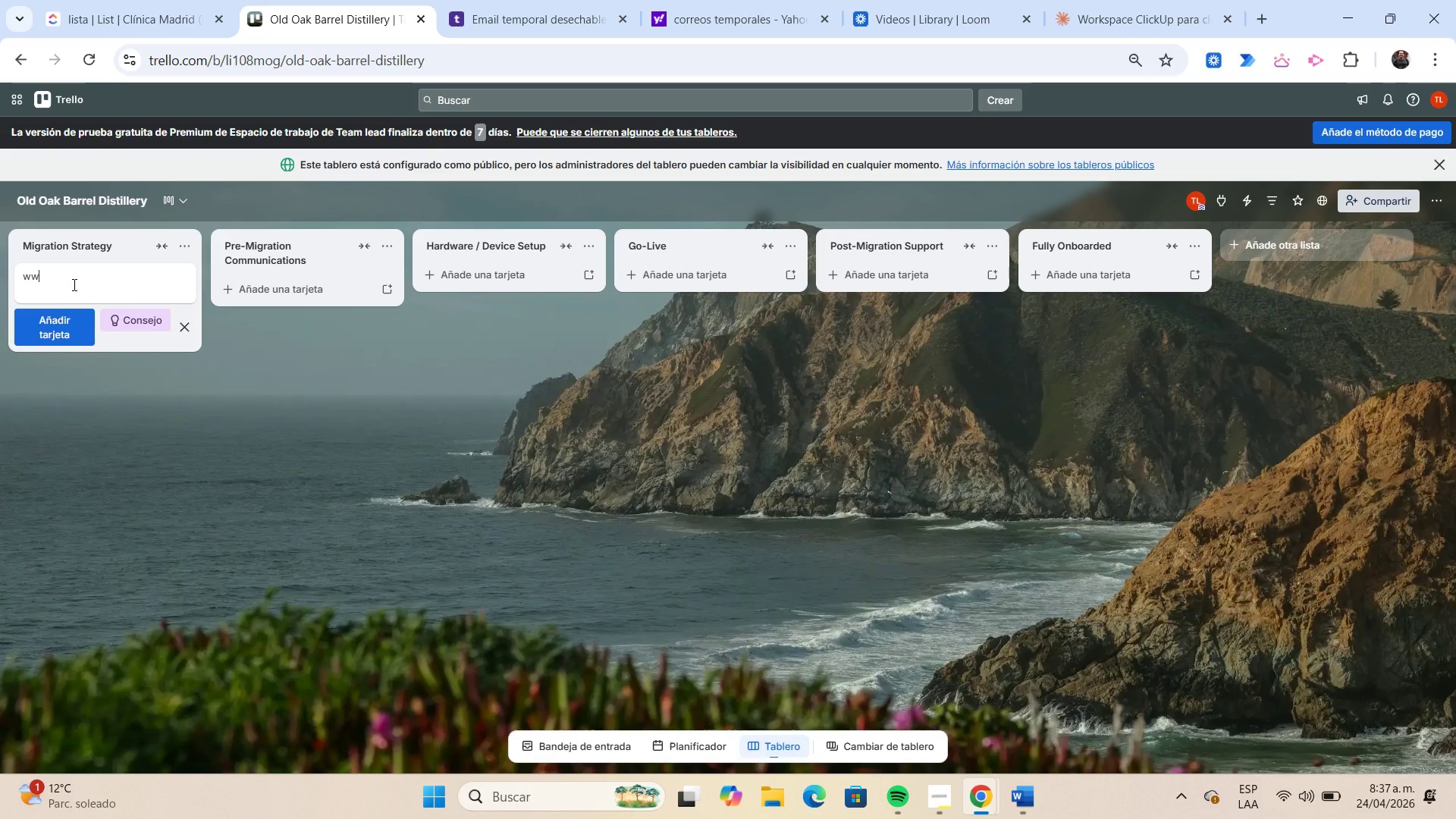 
left_click([73, 284])
 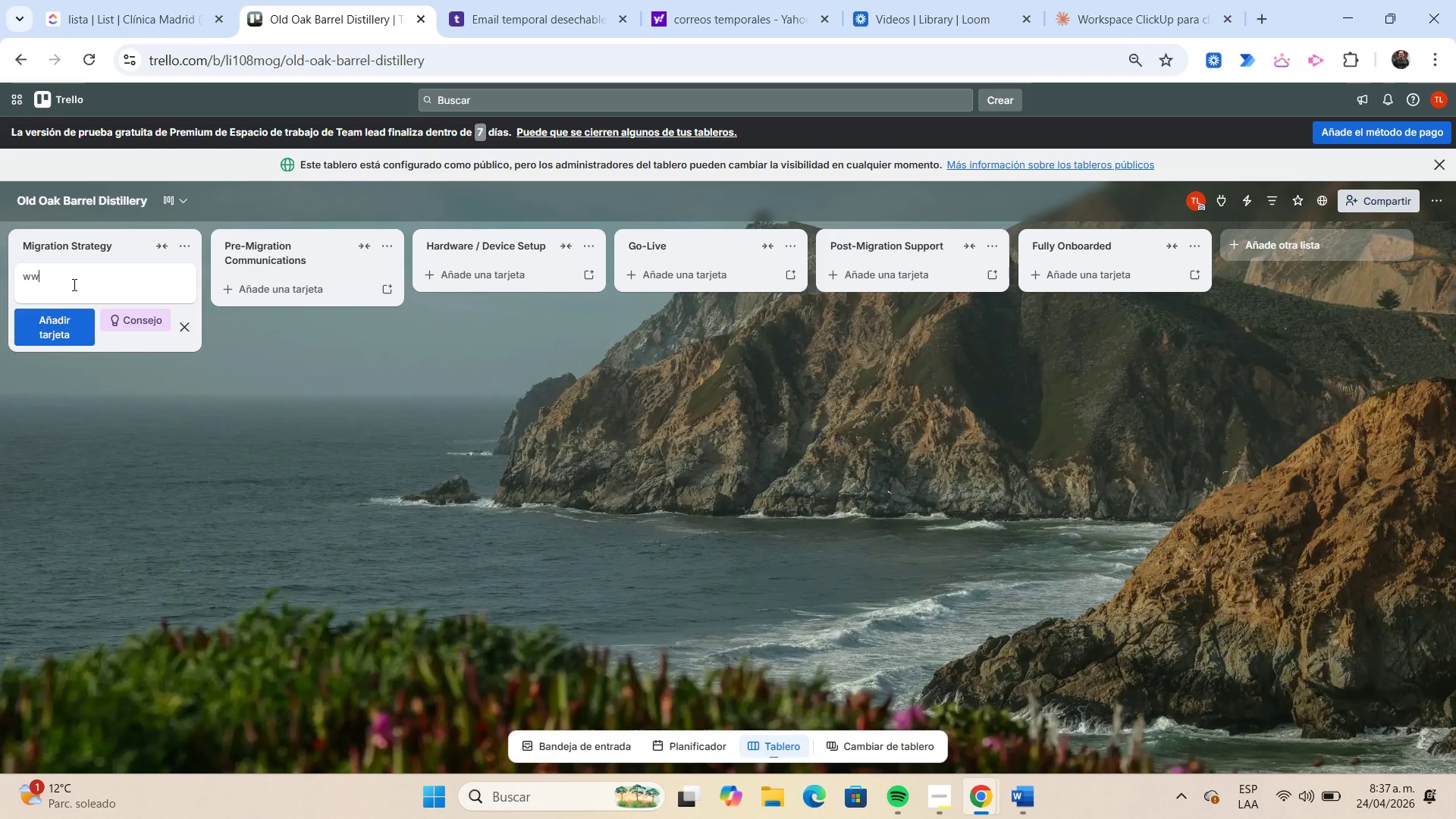 
key(Enter)
 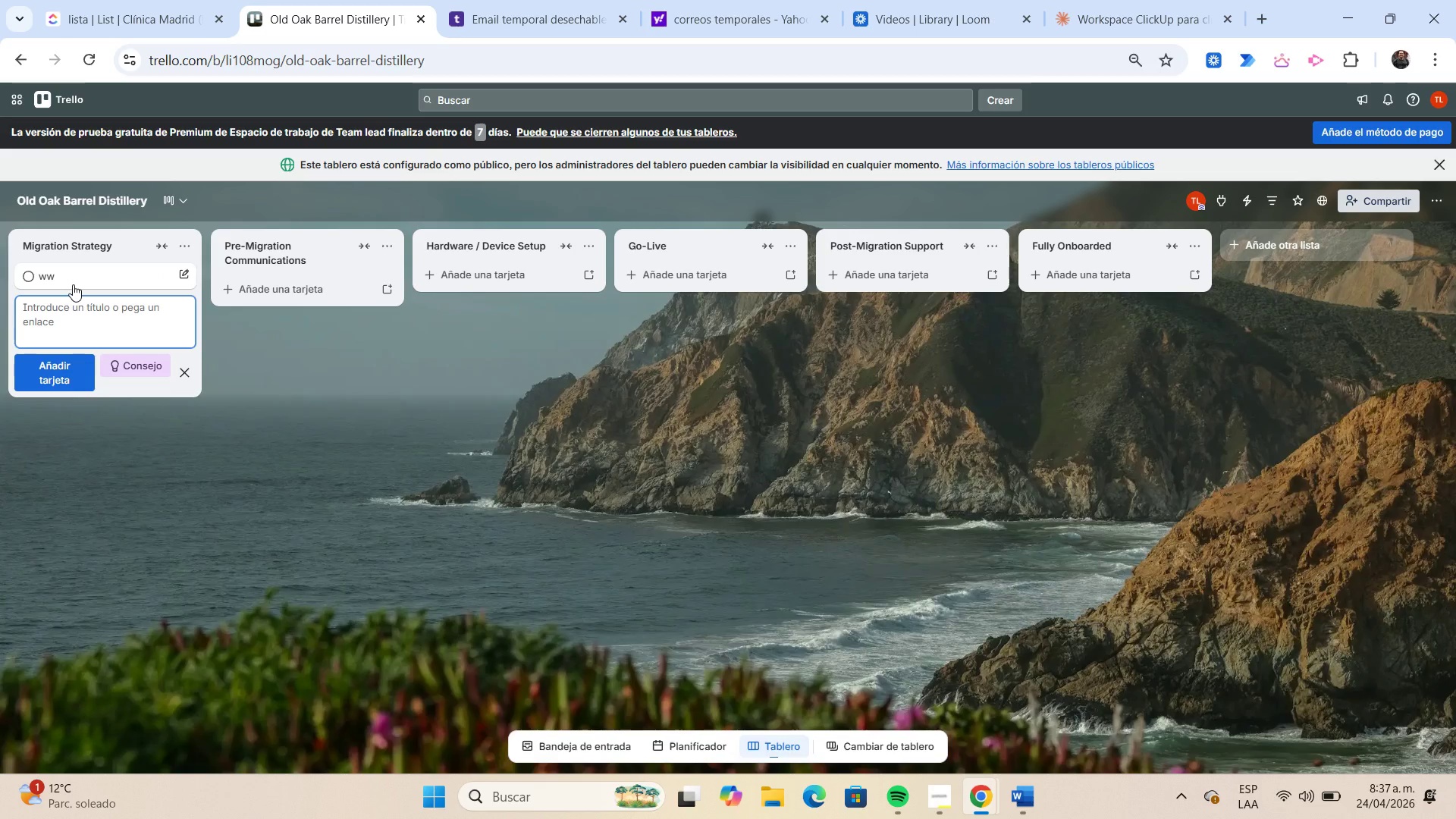 
left_click([73, 281])
 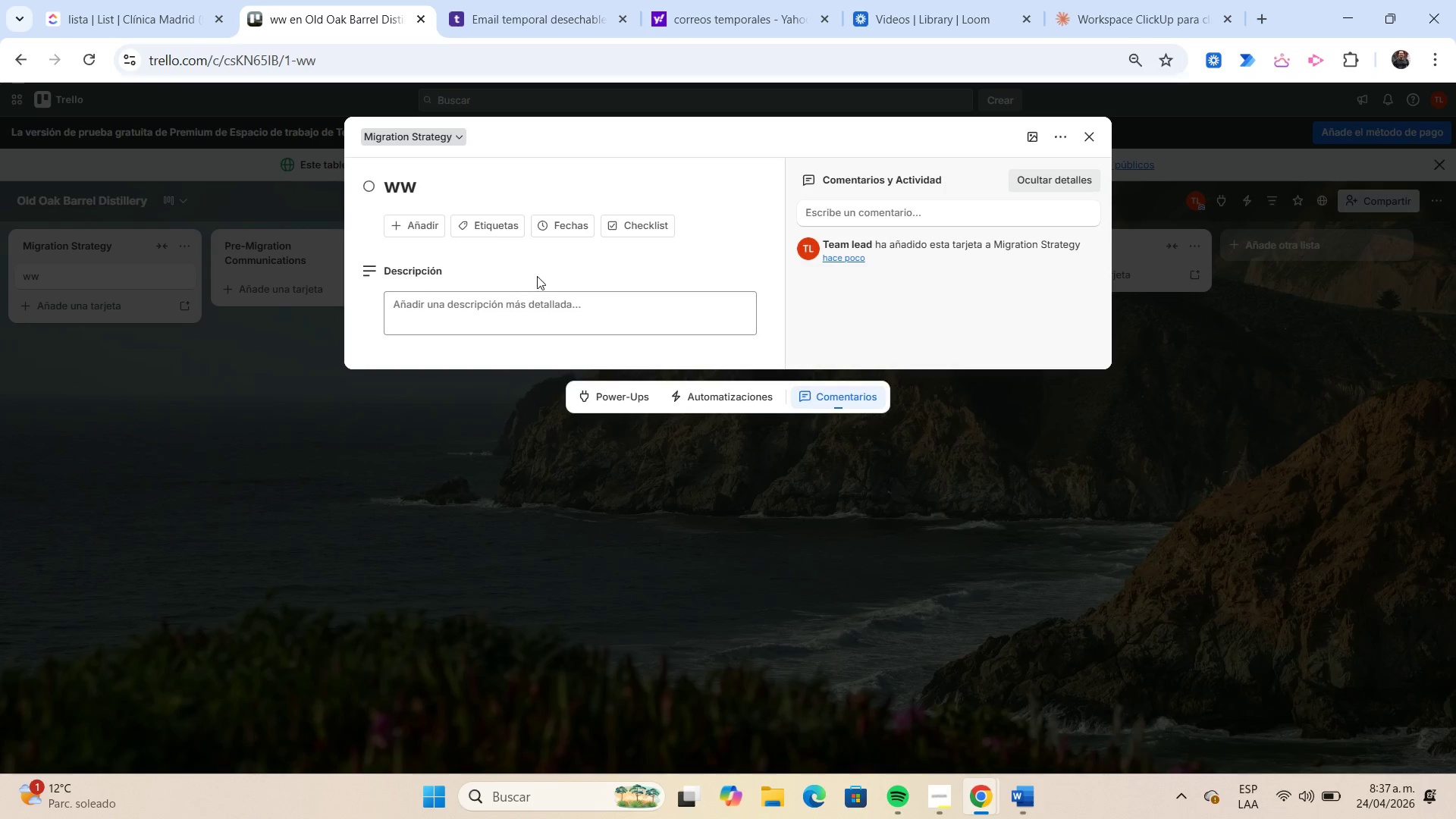 
wait(15.83)
 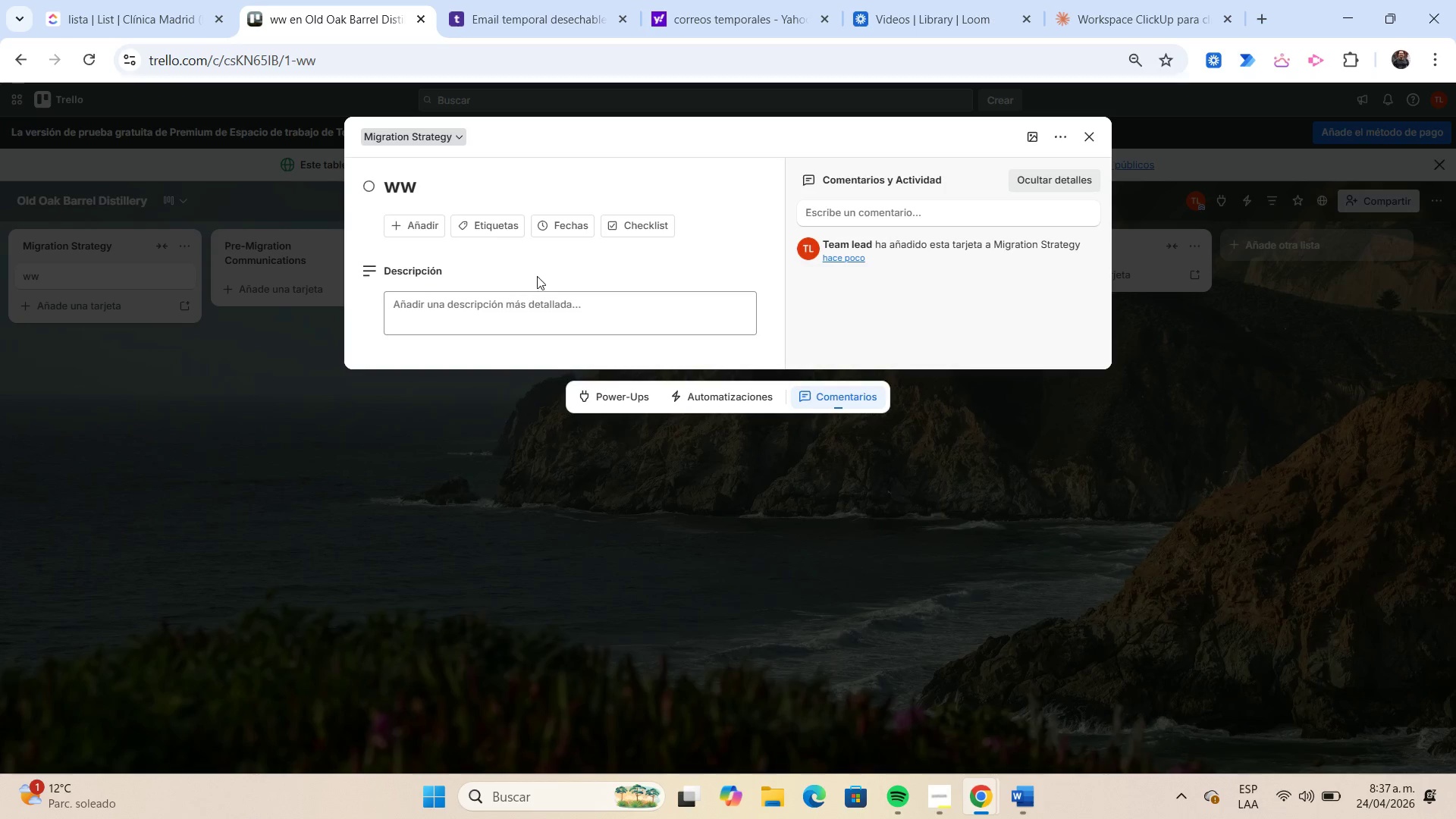 
left_click([424, 230])
 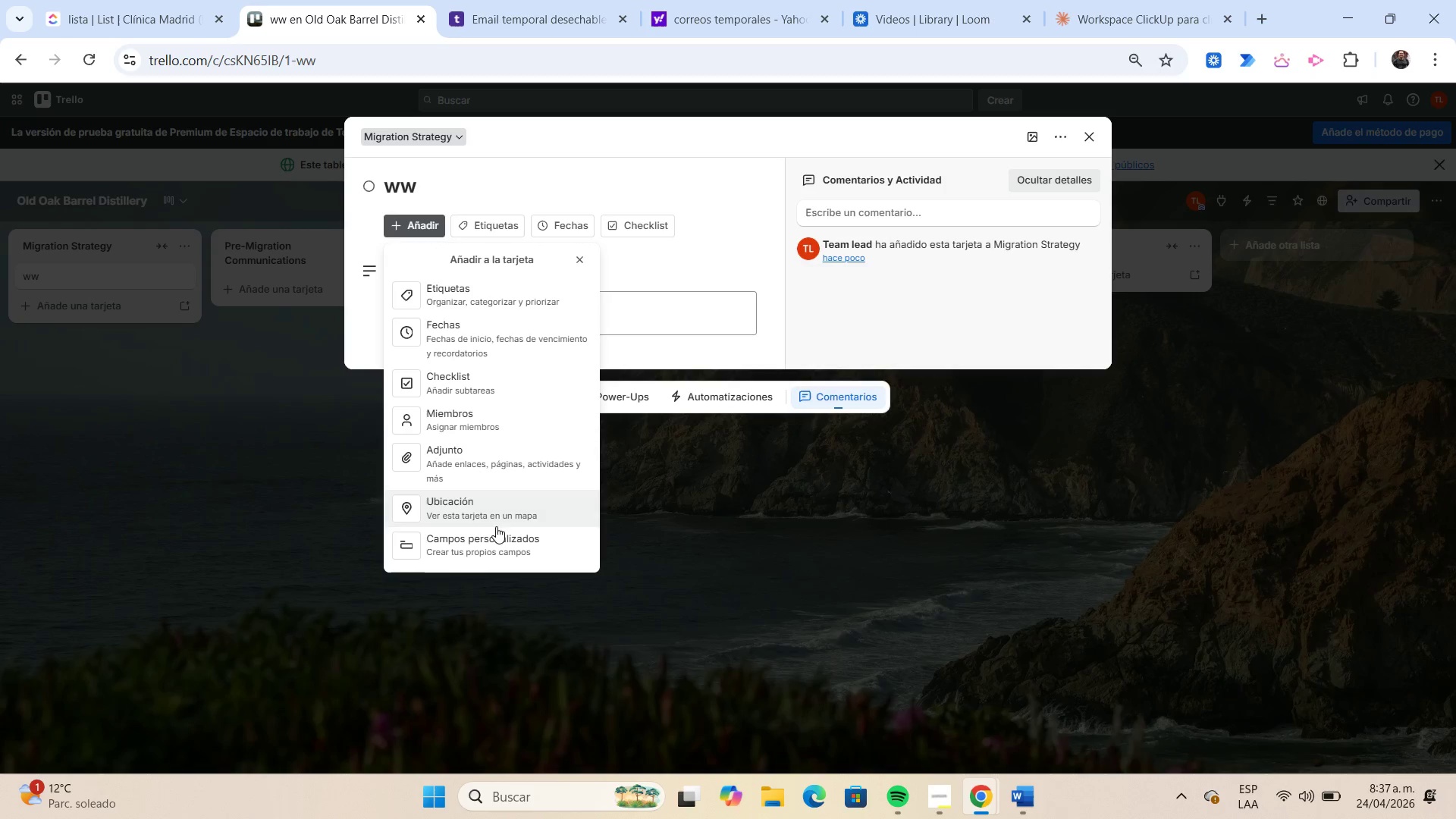 
left_click([496, 535])
 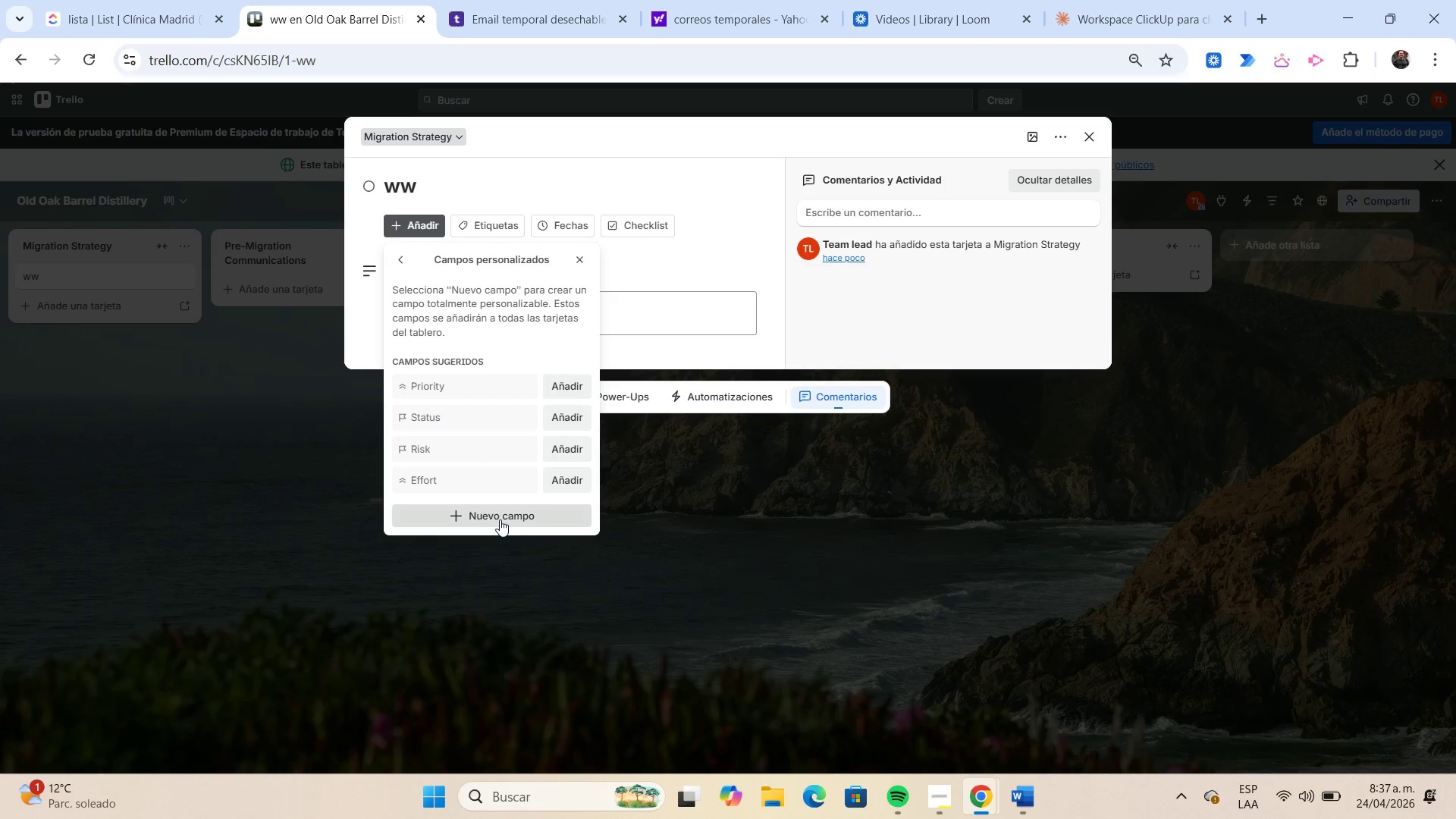 
left_click([500, 519])
 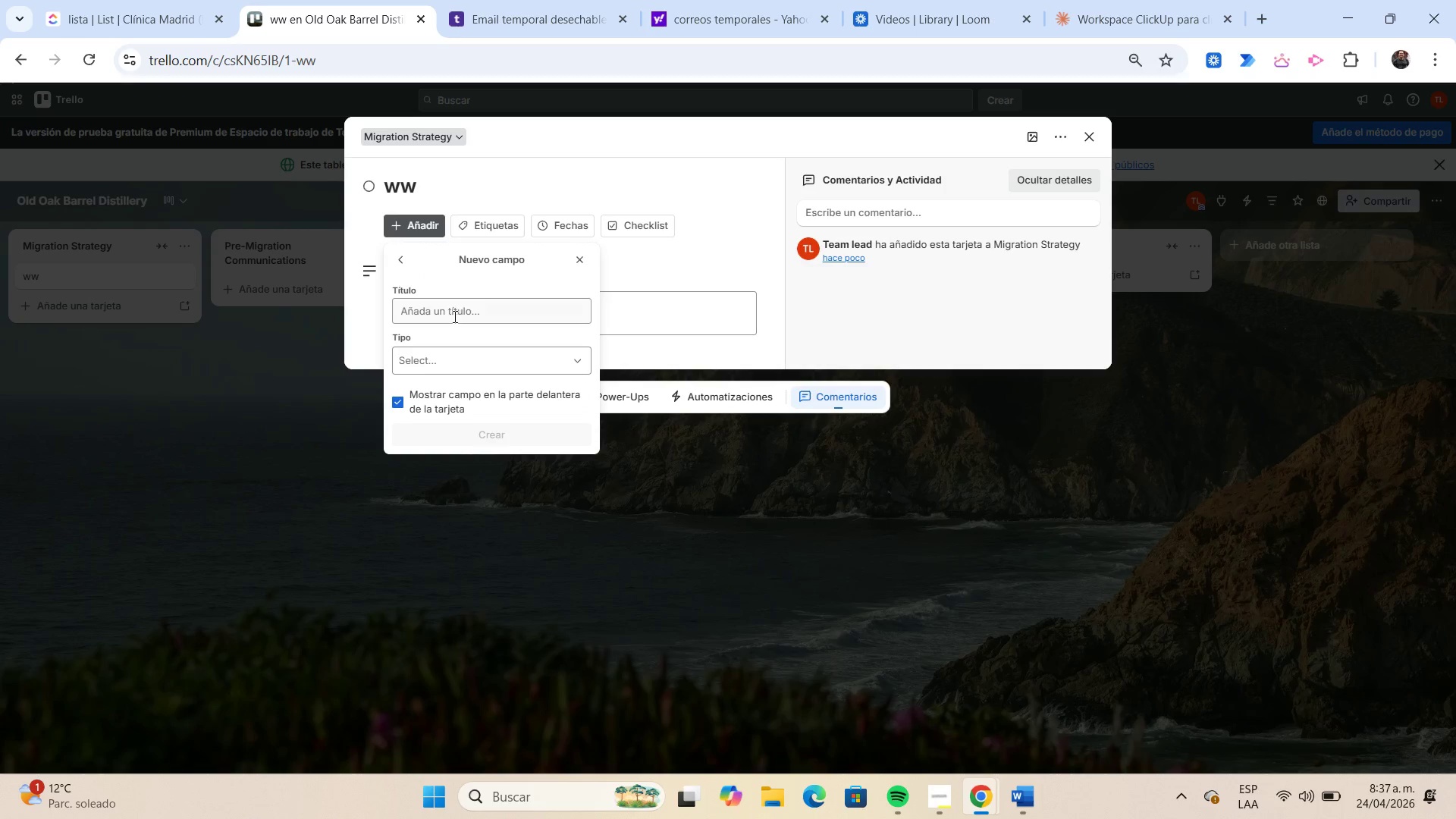 
left_click([453, 315])
 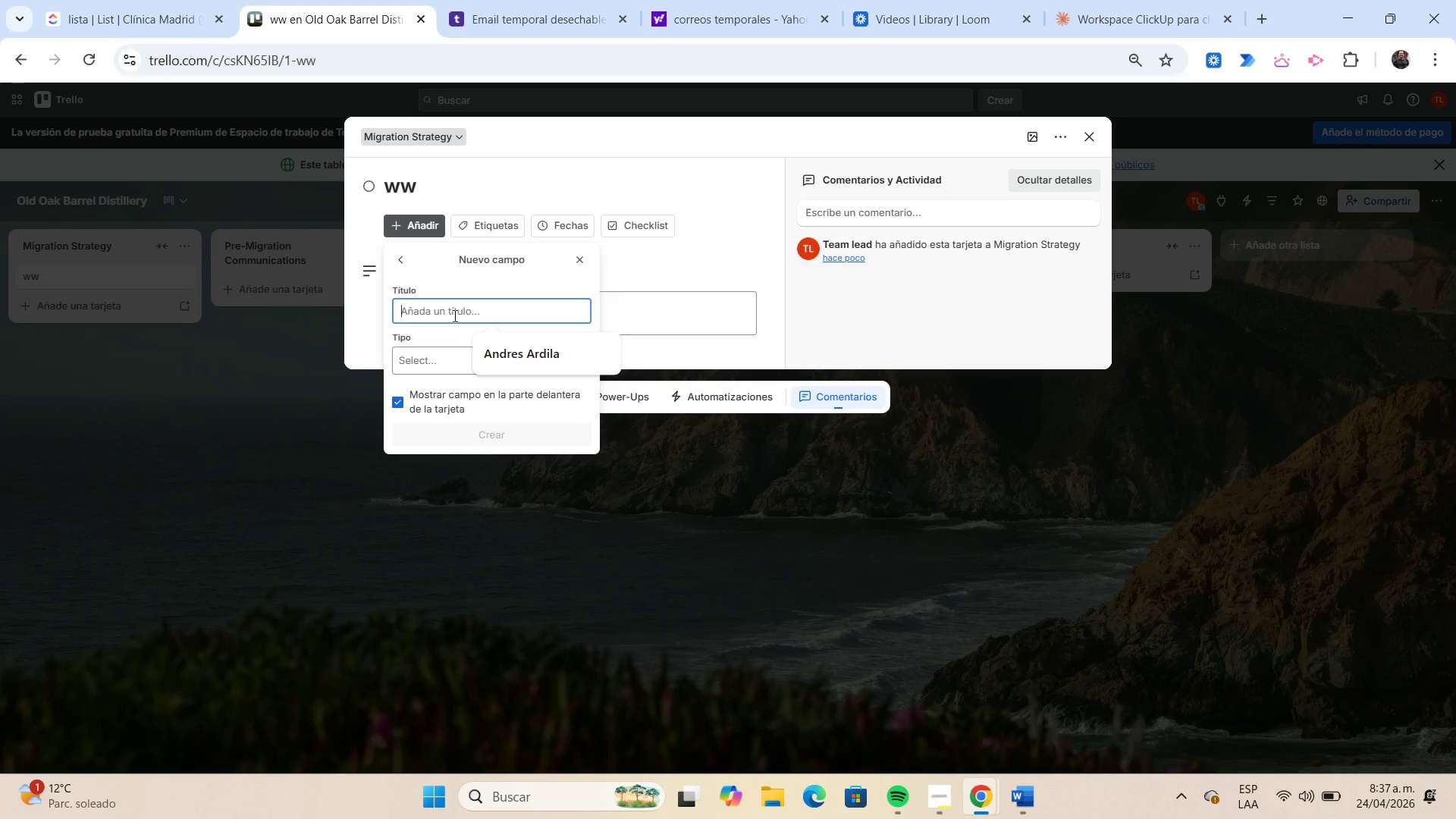 
type(Department)
 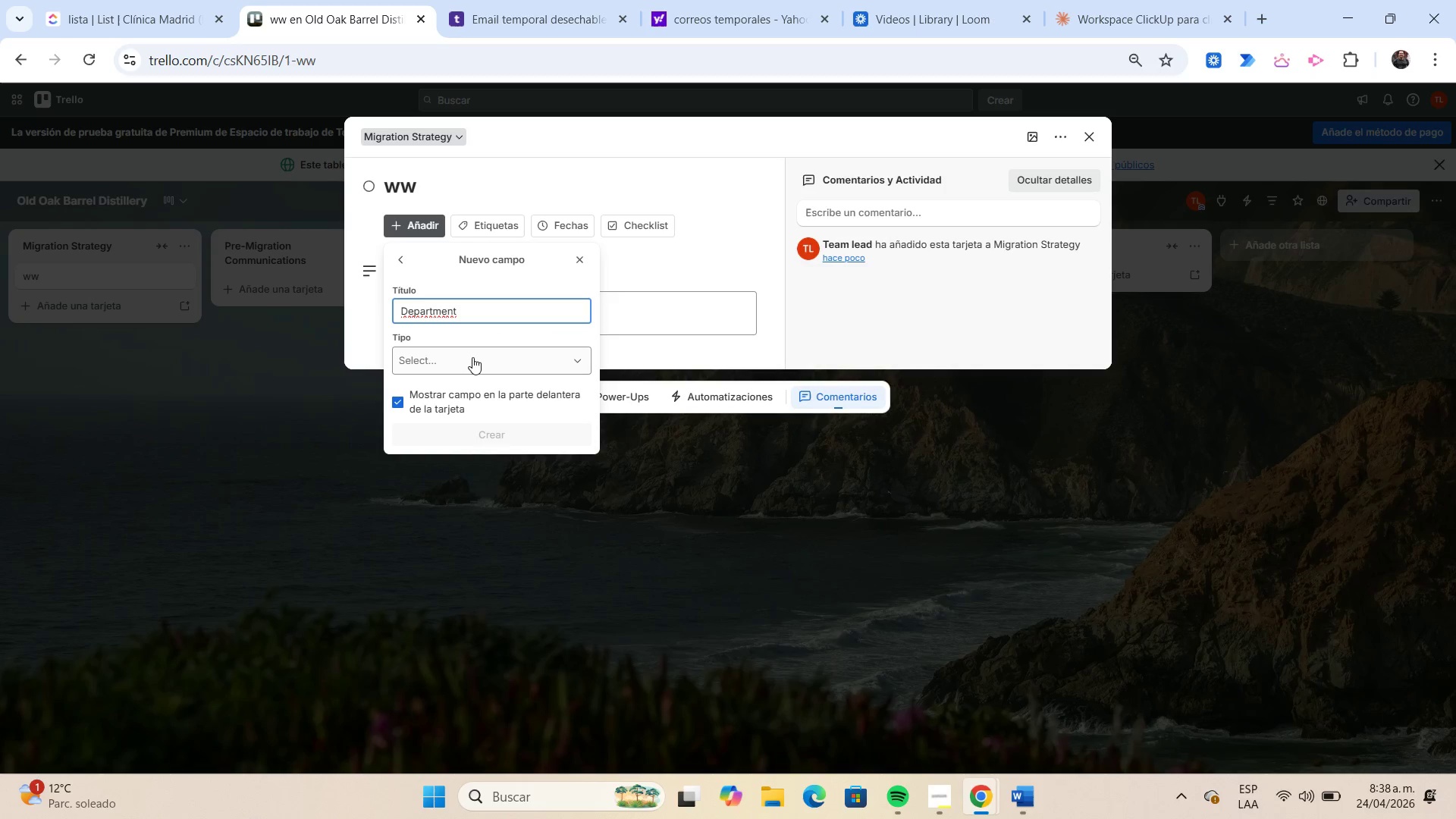 
left_click([472, 357])
 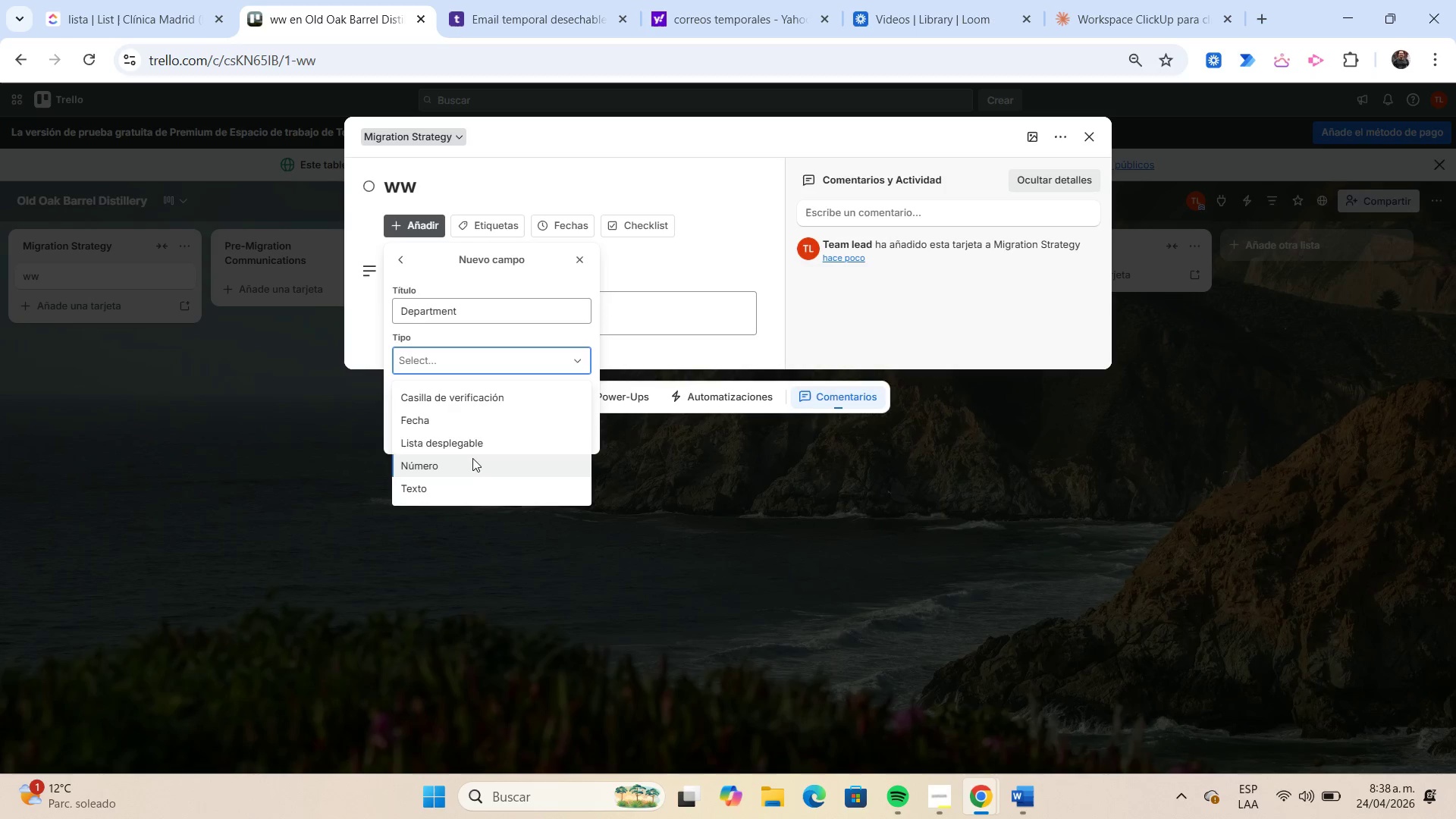 
wait(5.3)
 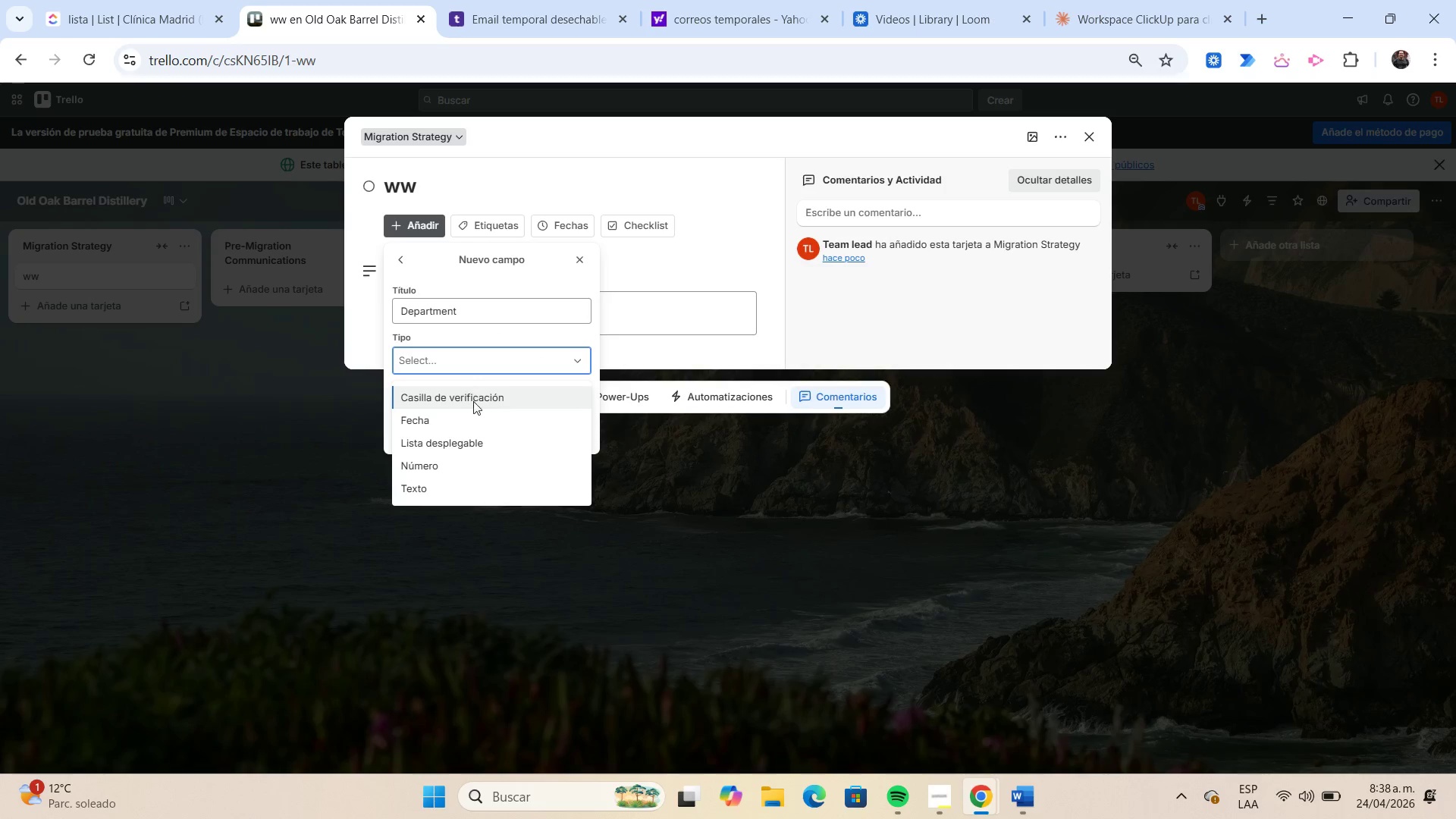 
left_click([479, 441])
 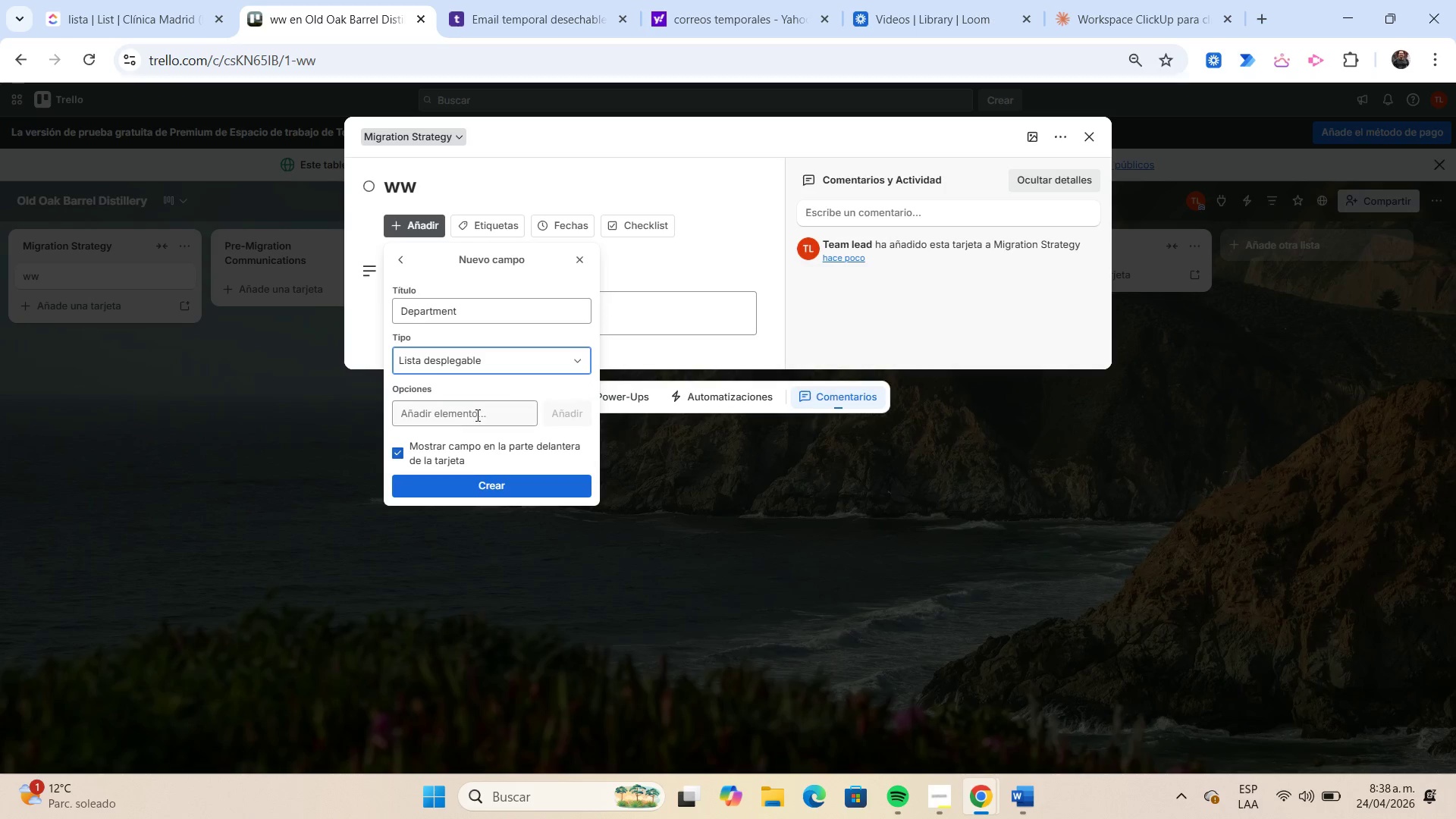 
left_click([476, 415])
 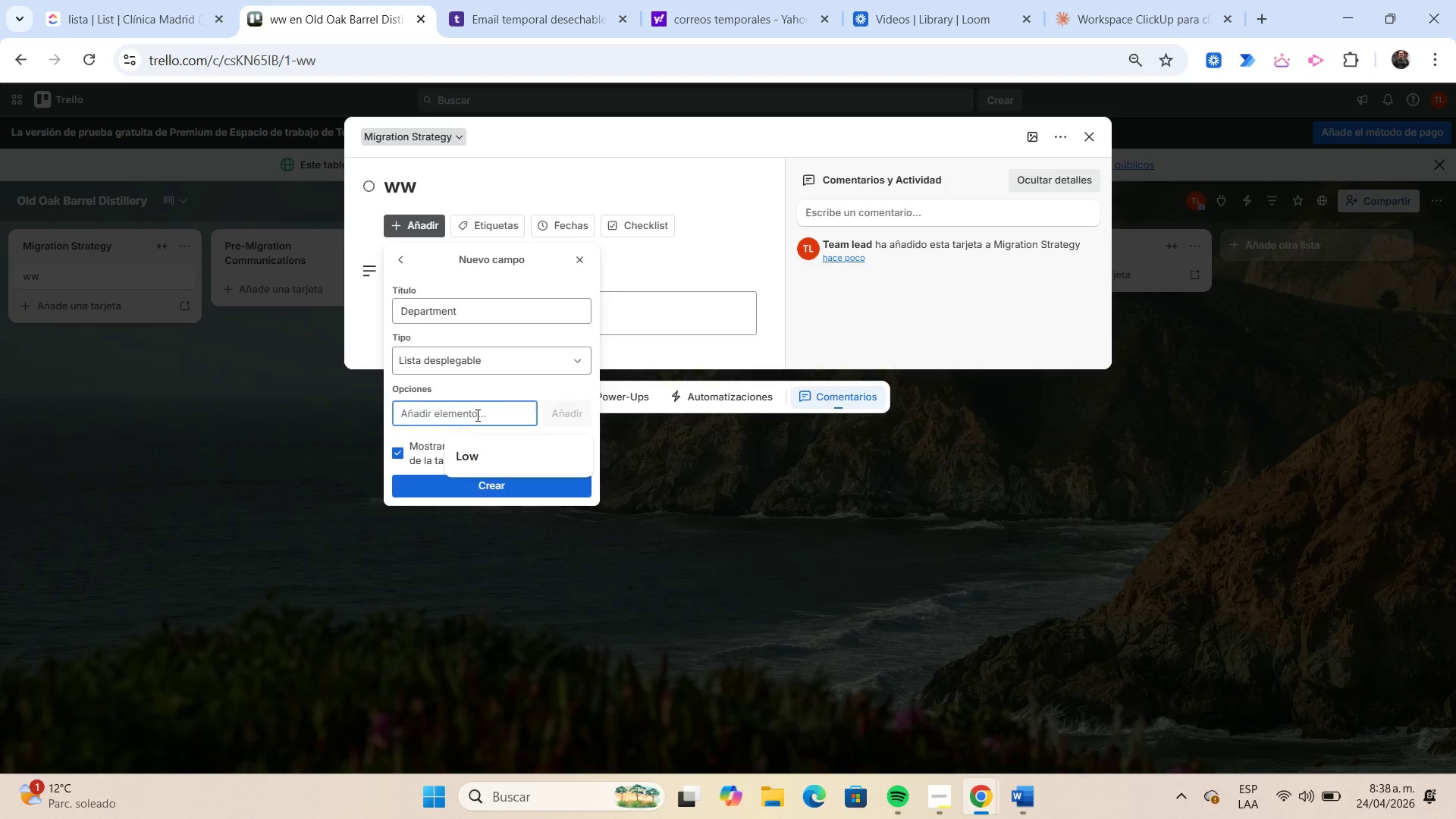 
type(Production)
 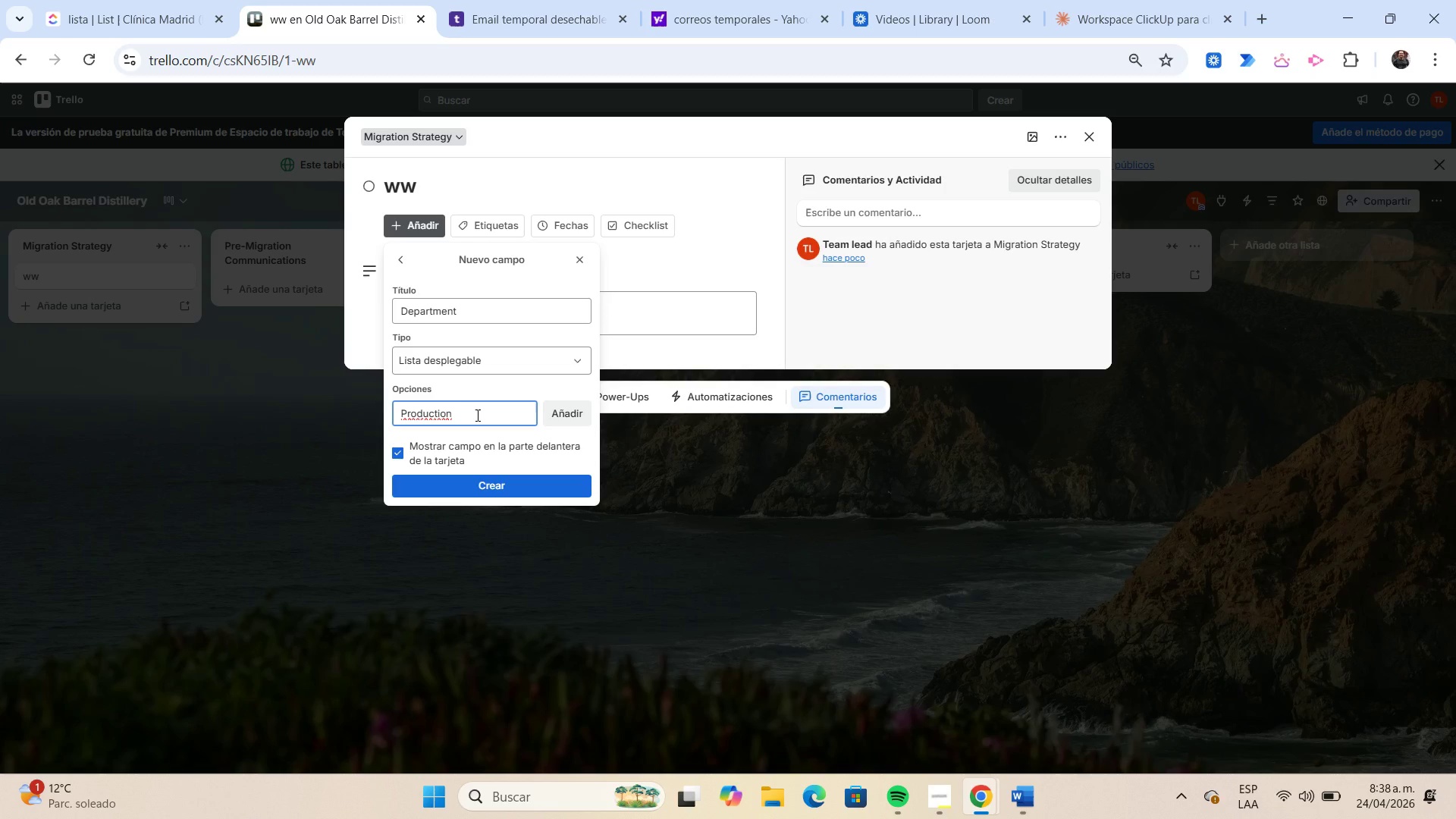 
key(Enter)
 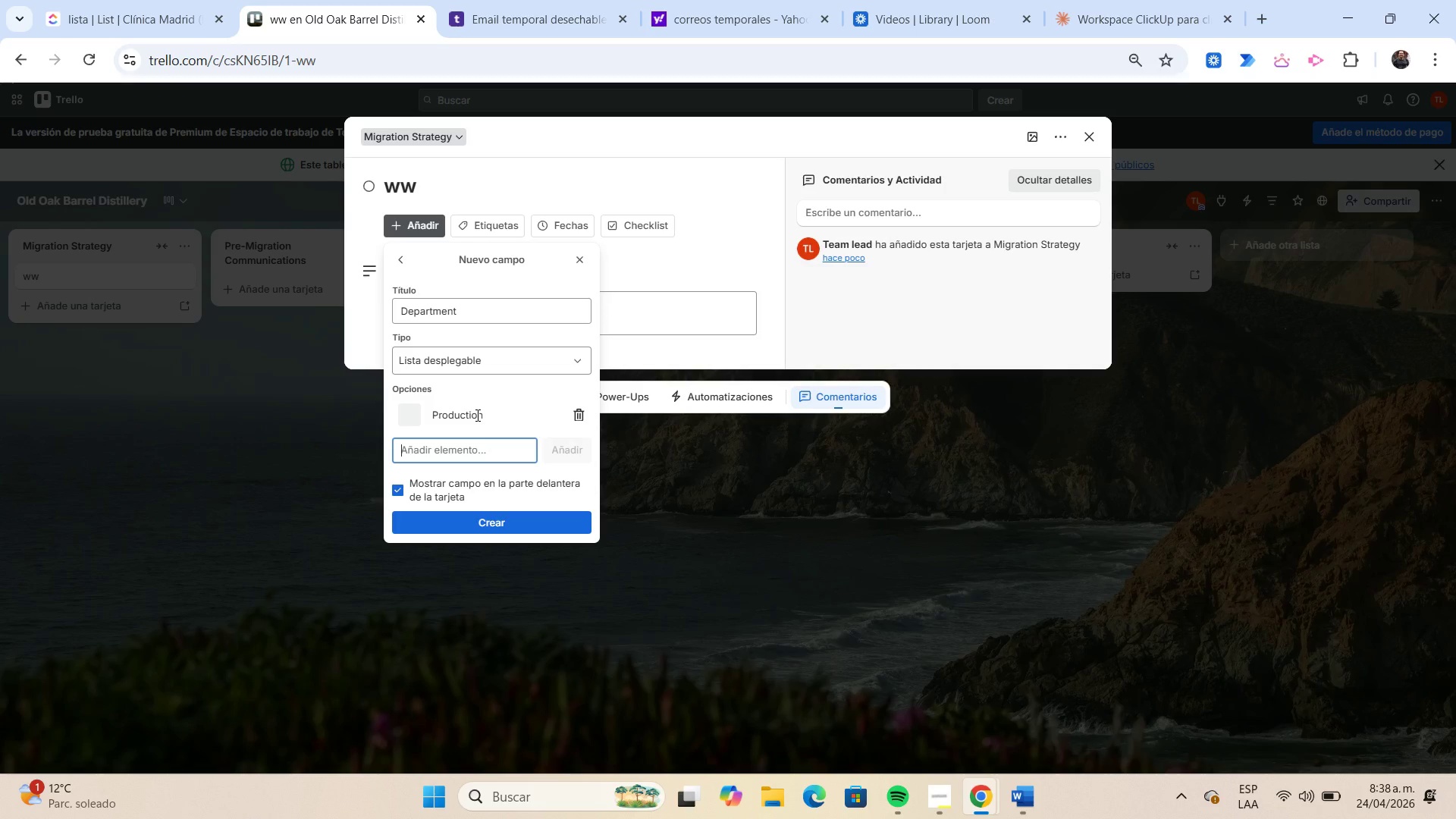 
type(Tasting Room)
 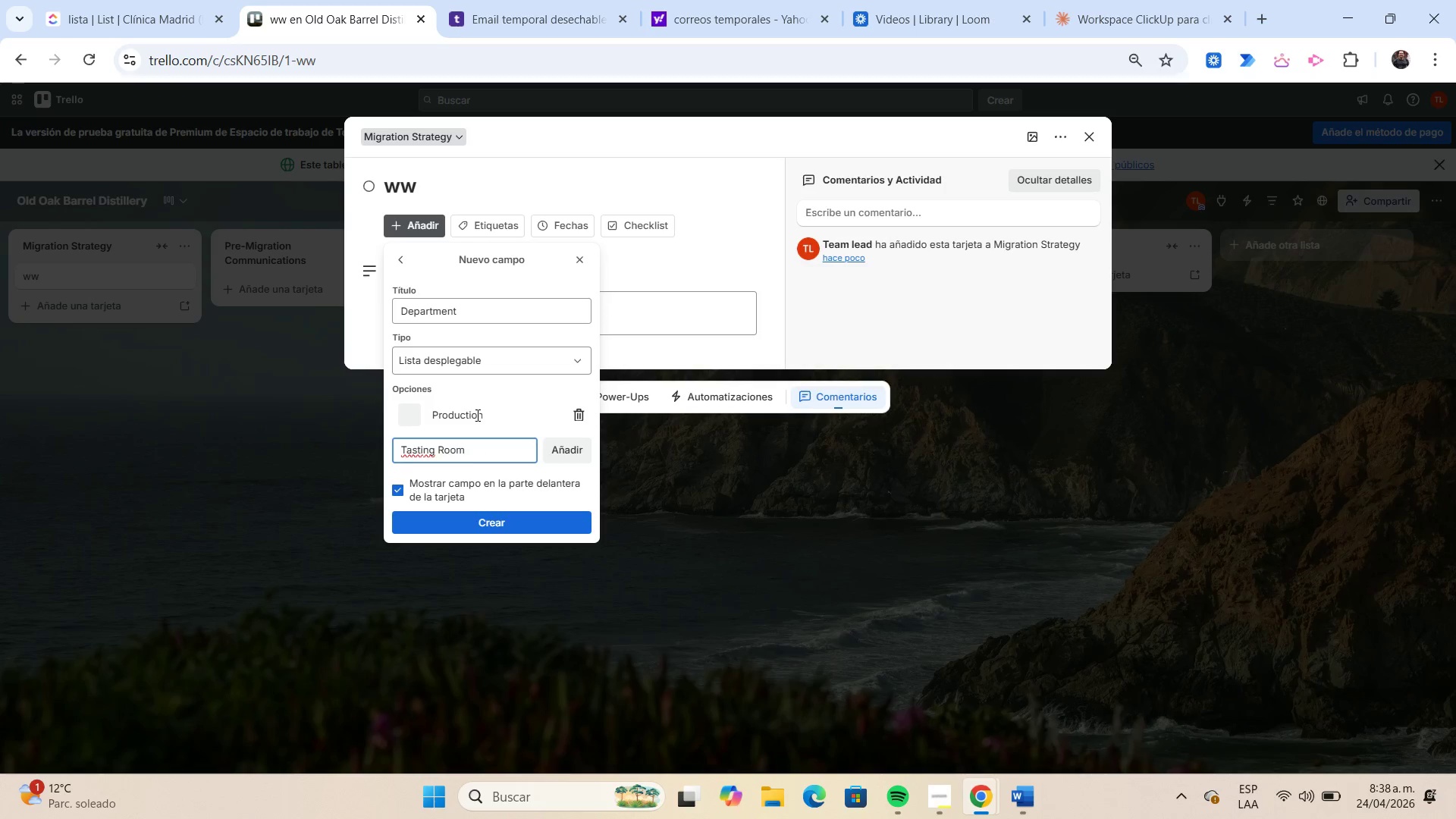 
key(Enter)
 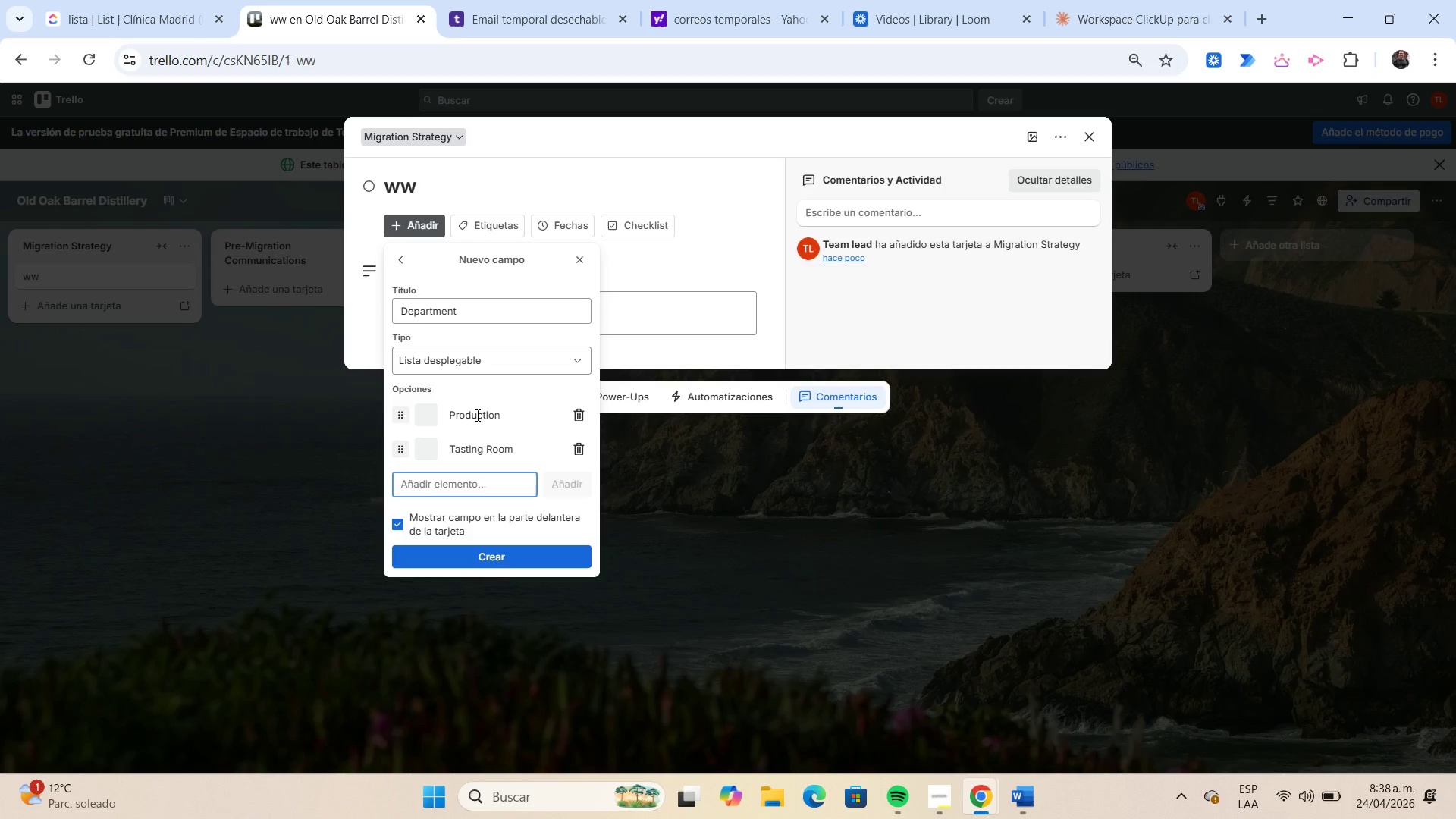 
type(Sales)
 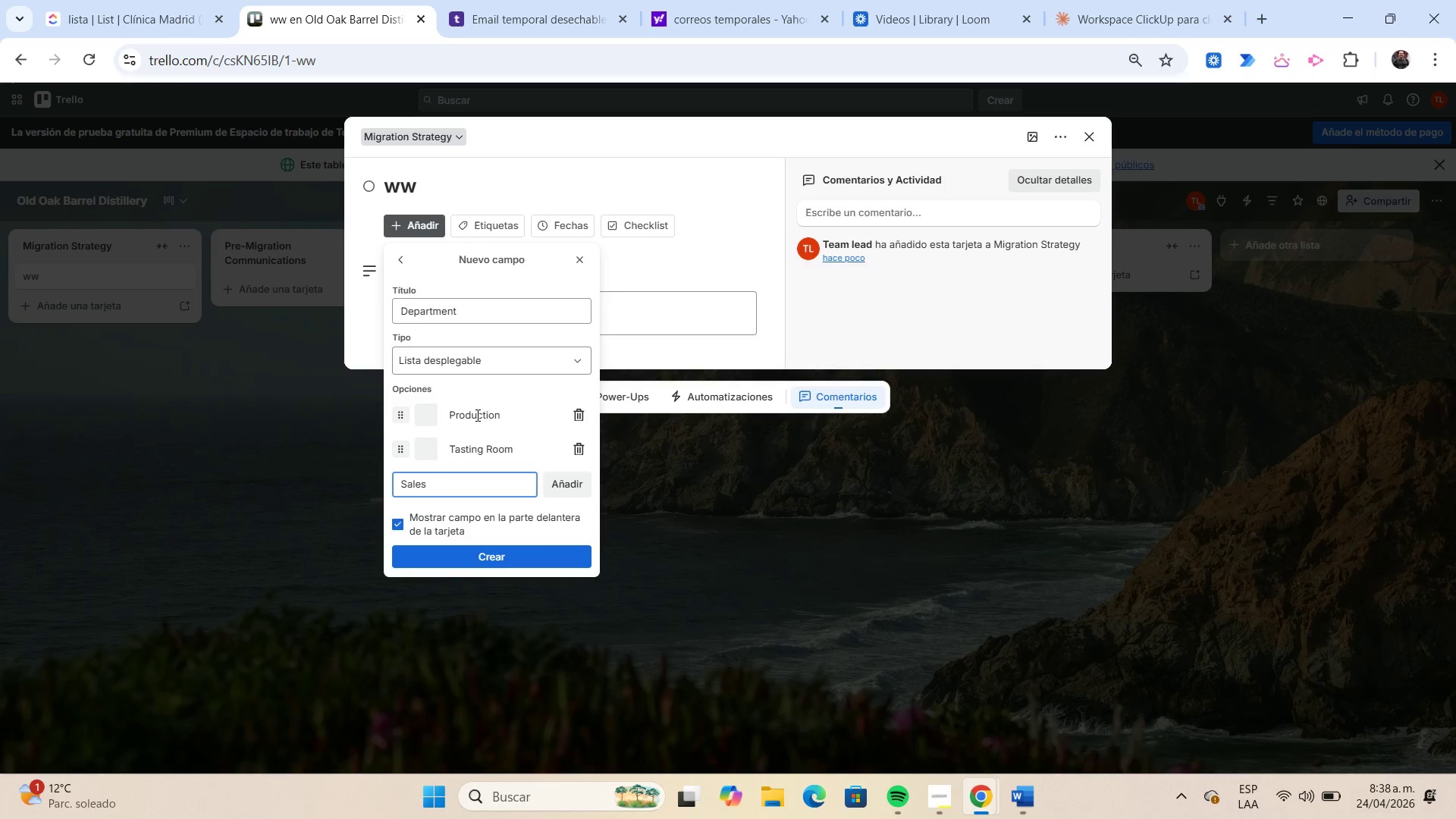 
key(Enter)
 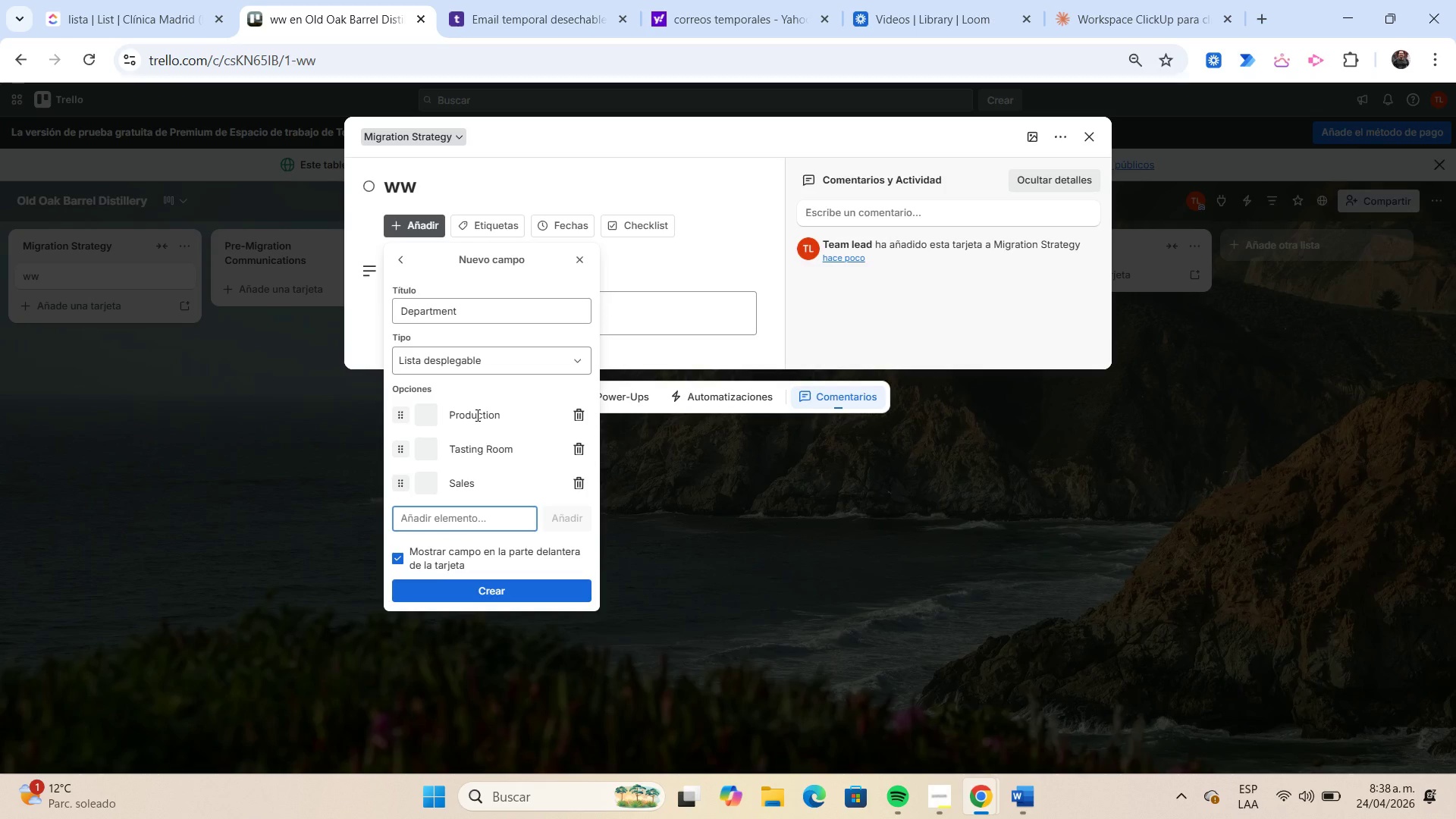 
type(Admin)
 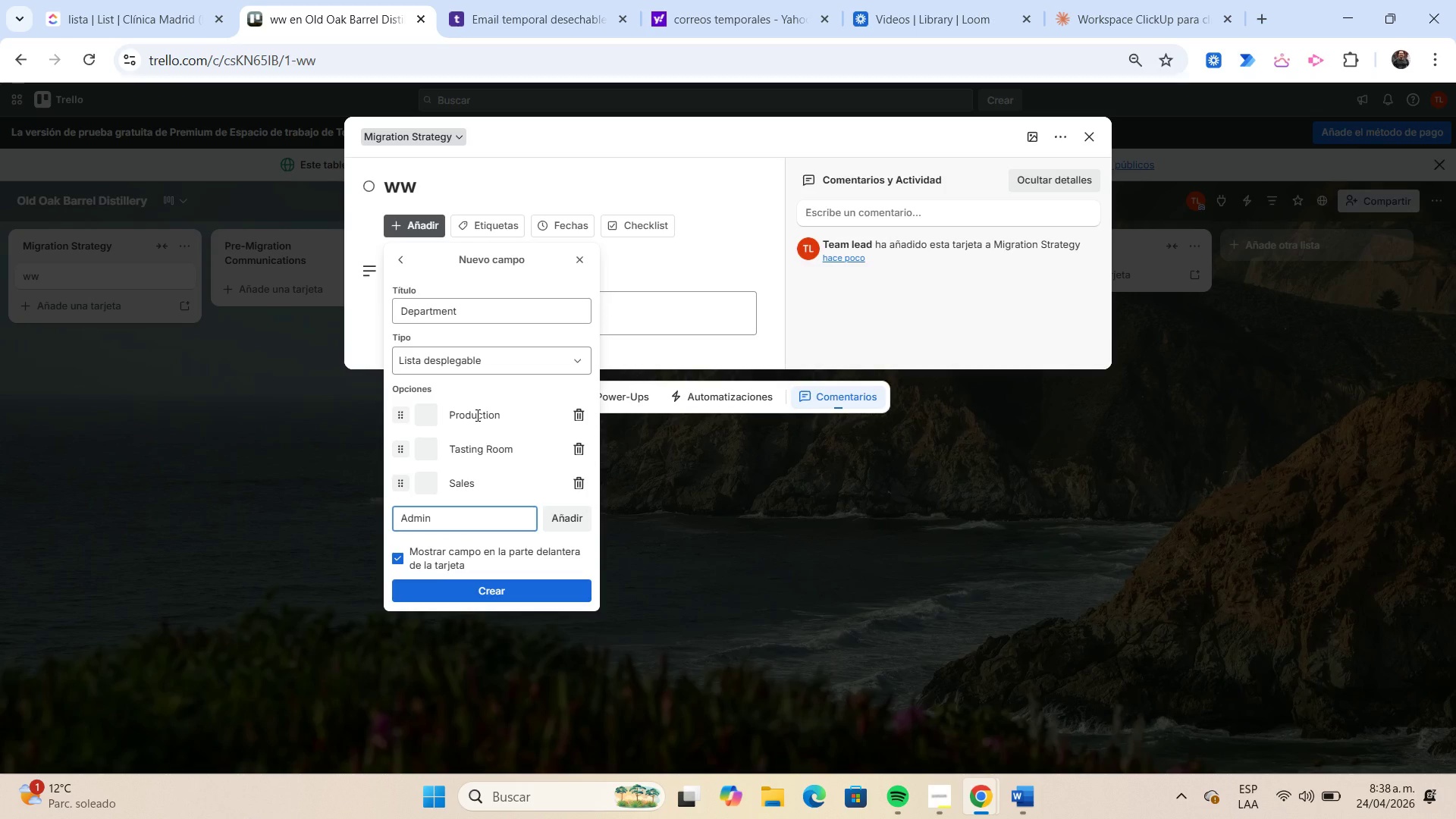 
key(Enter)
 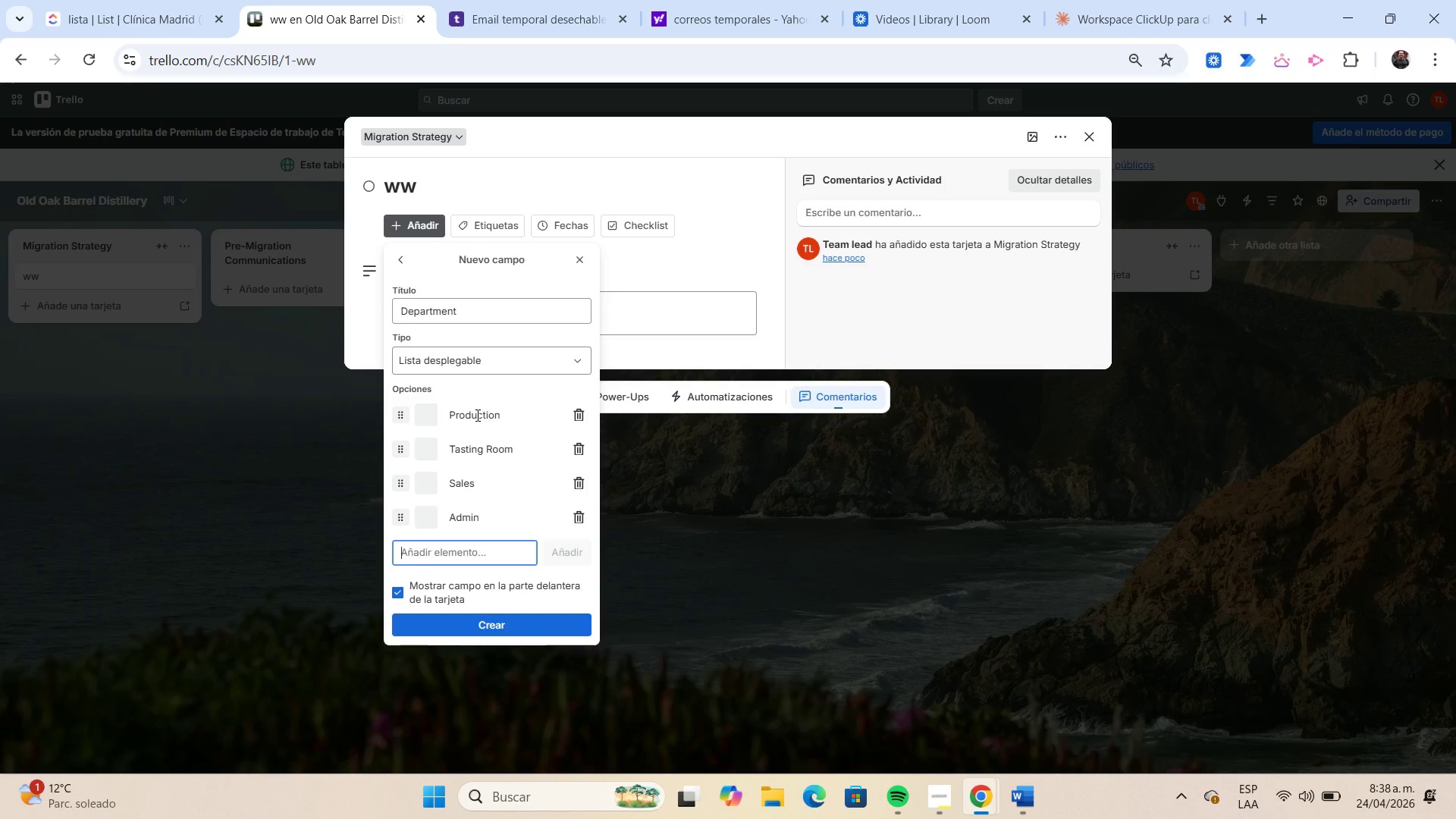 
wait(5.88)
 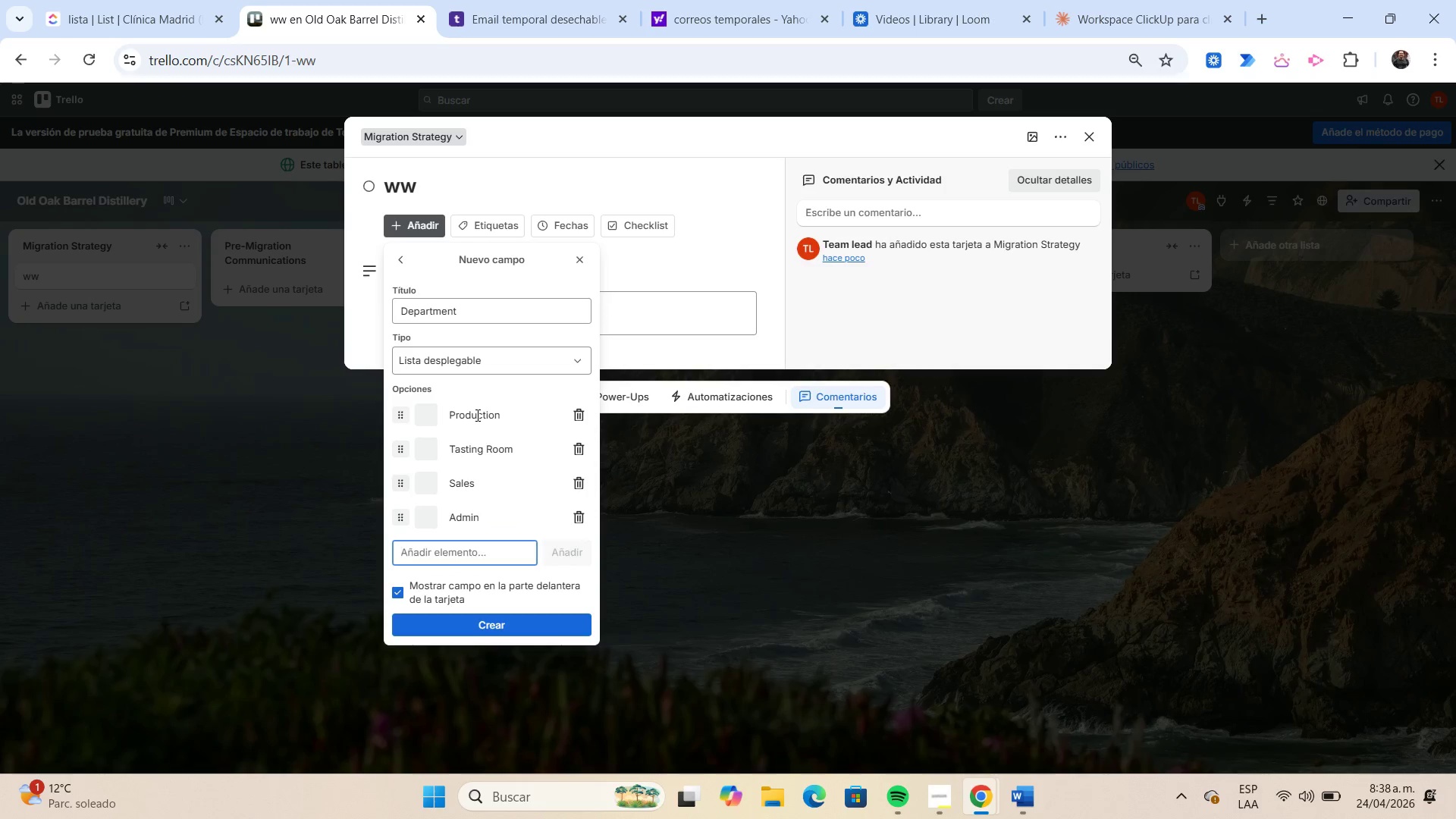 
left_click([430, 410])
 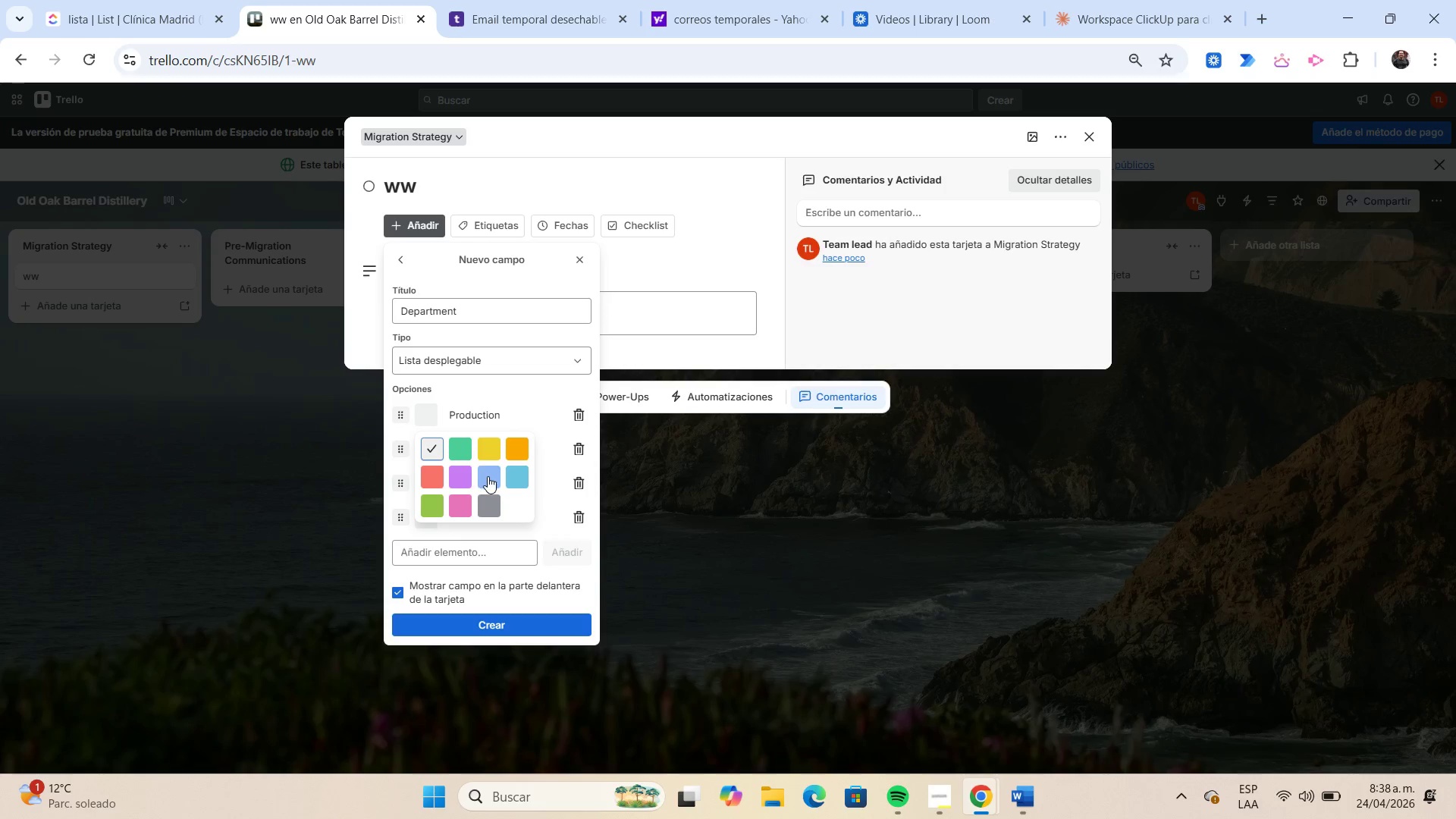 
left_click([522, 483])
 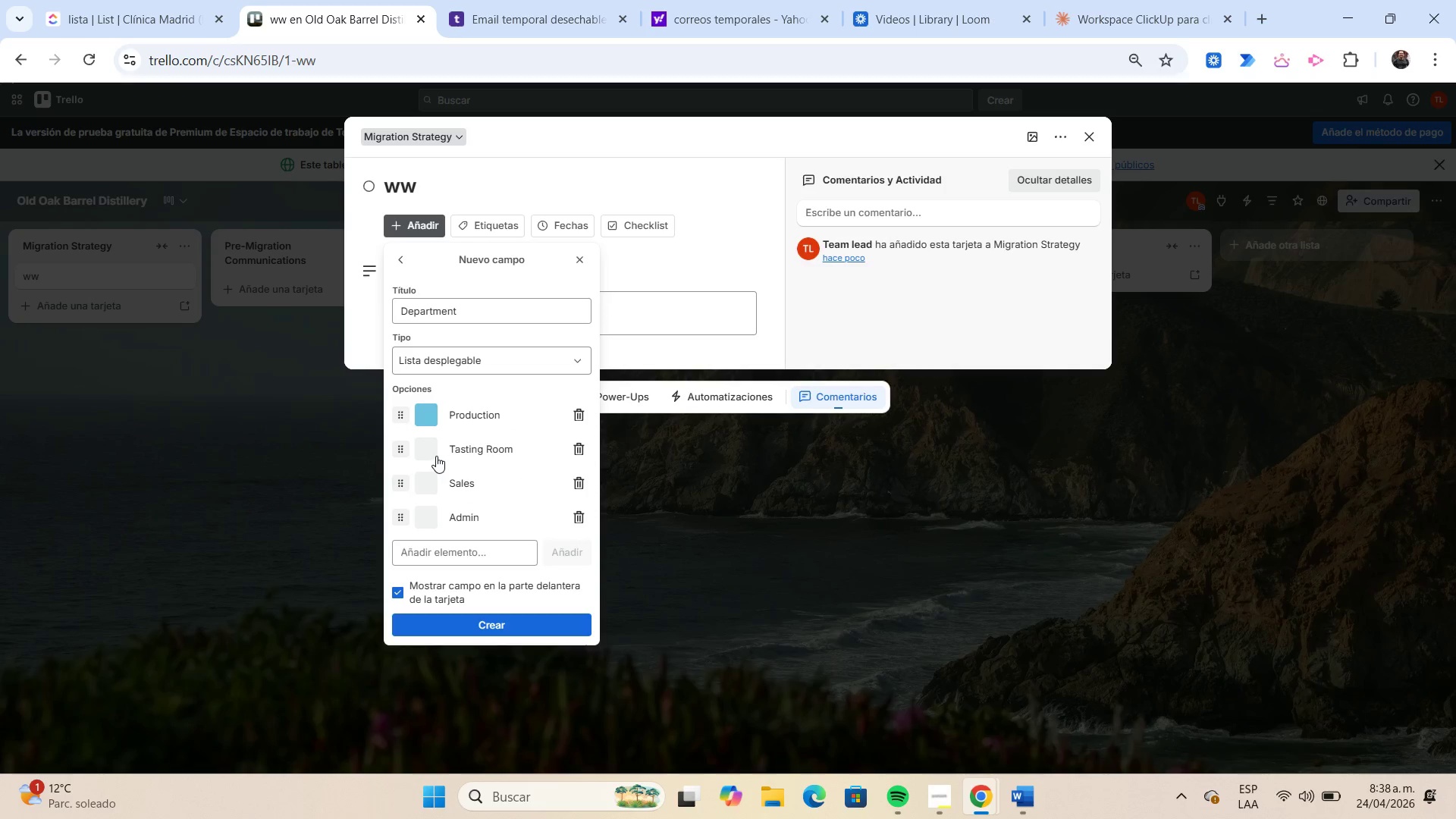 
left_click([431, 452])
 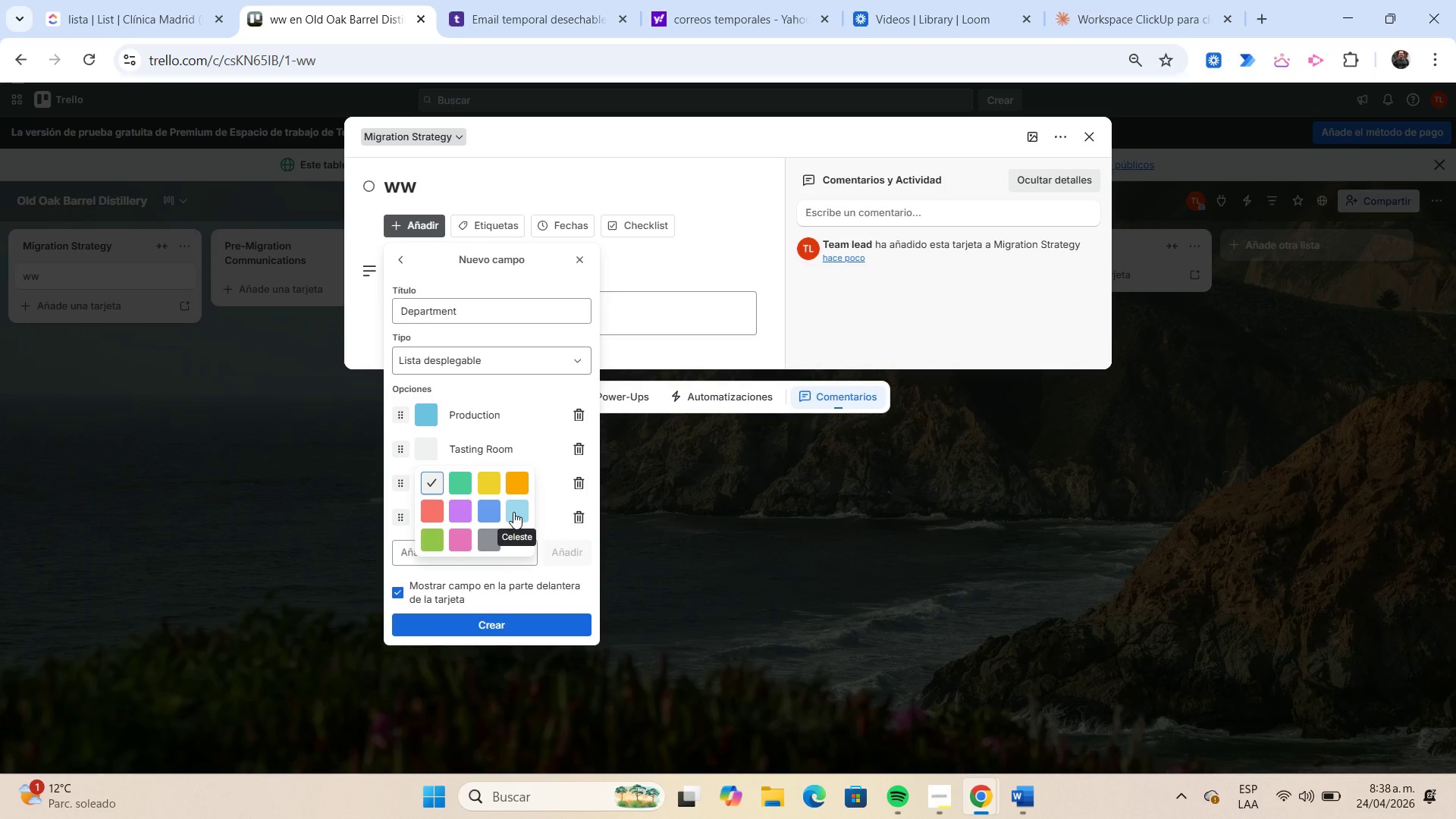 
left_click([513, 512])
 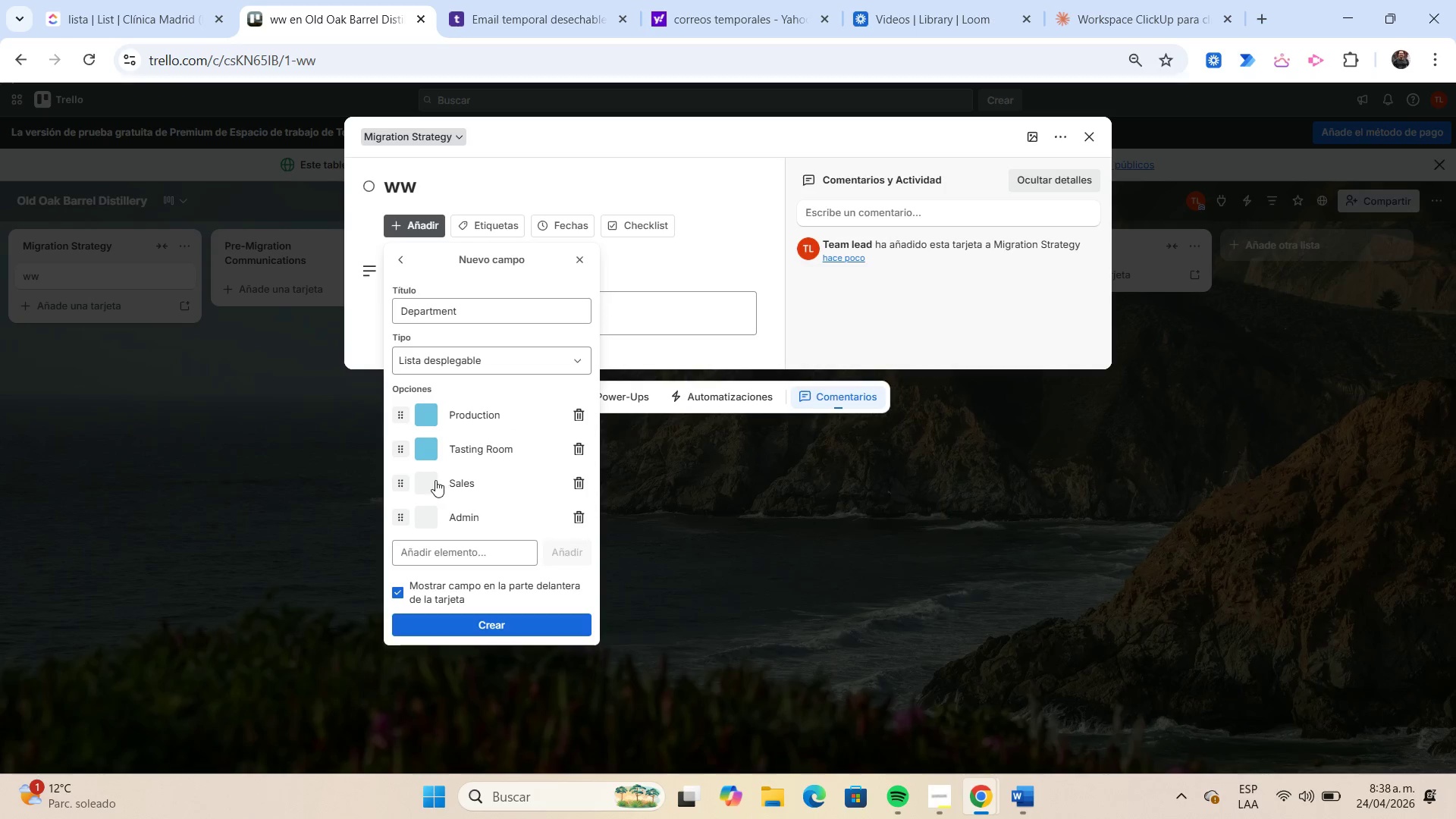 
left_click([433, 480])
 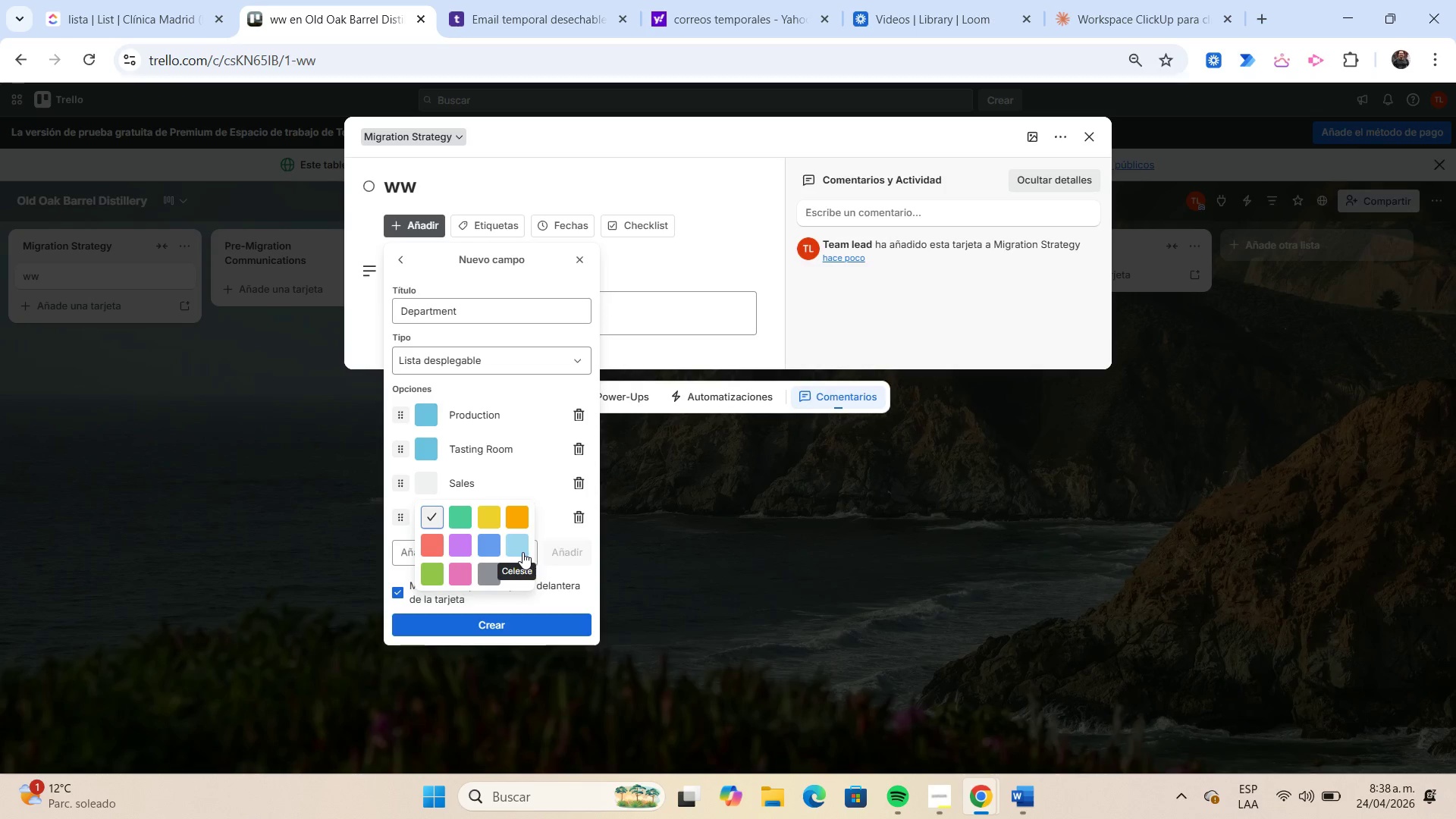 
left_click([520, 551])
 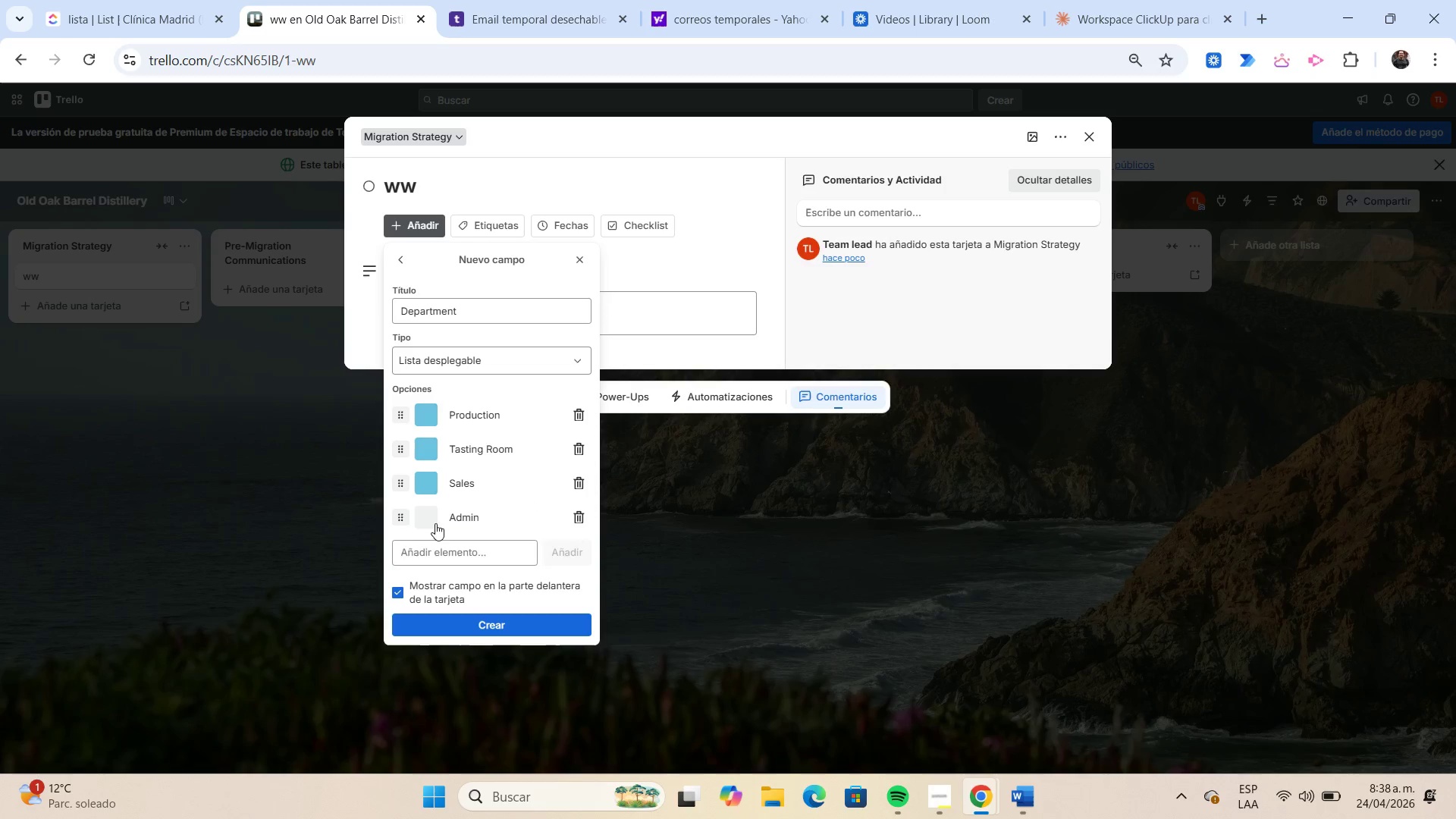 
left_click([429, 519])
 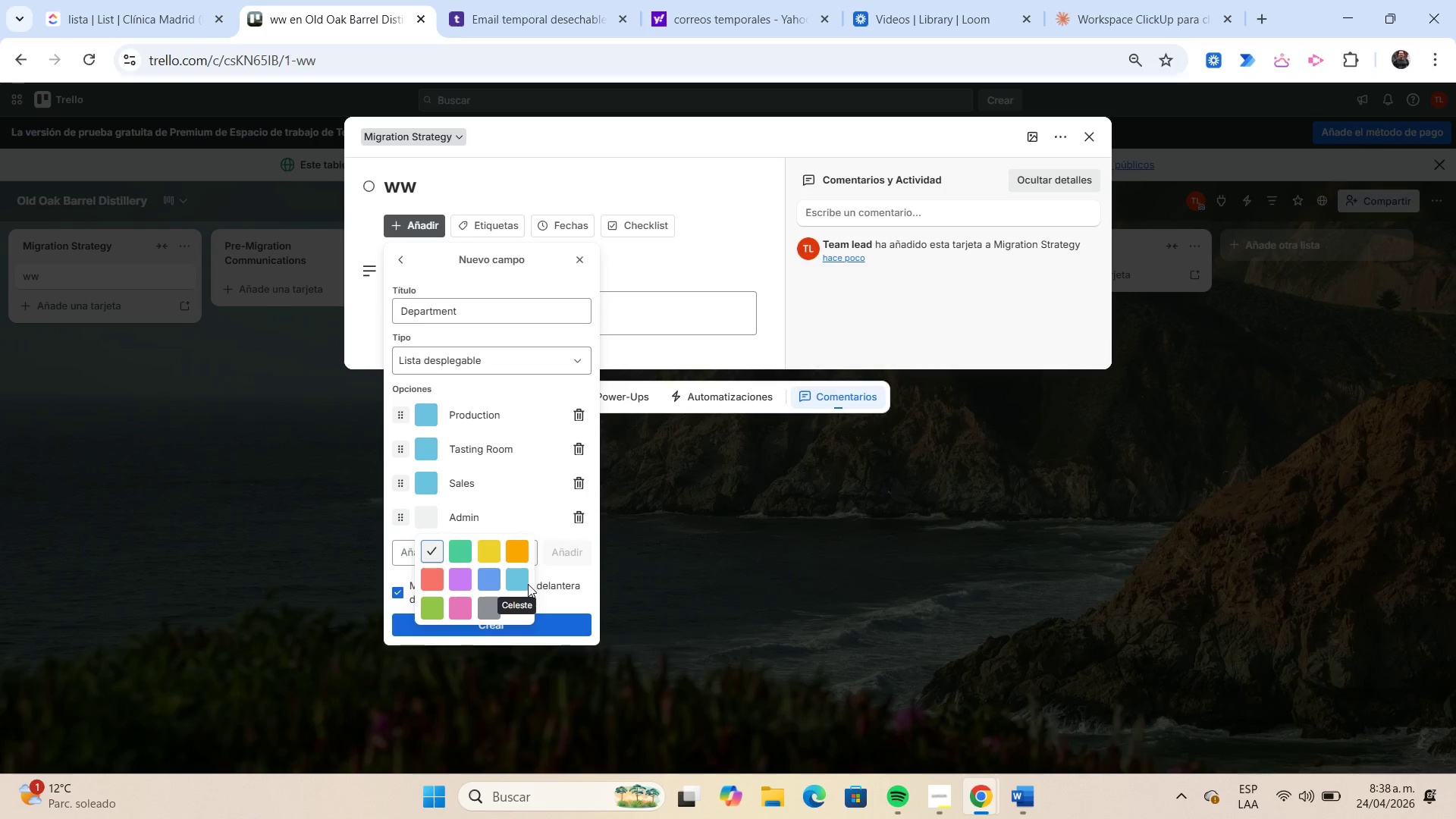 
left_click([525, 582])
 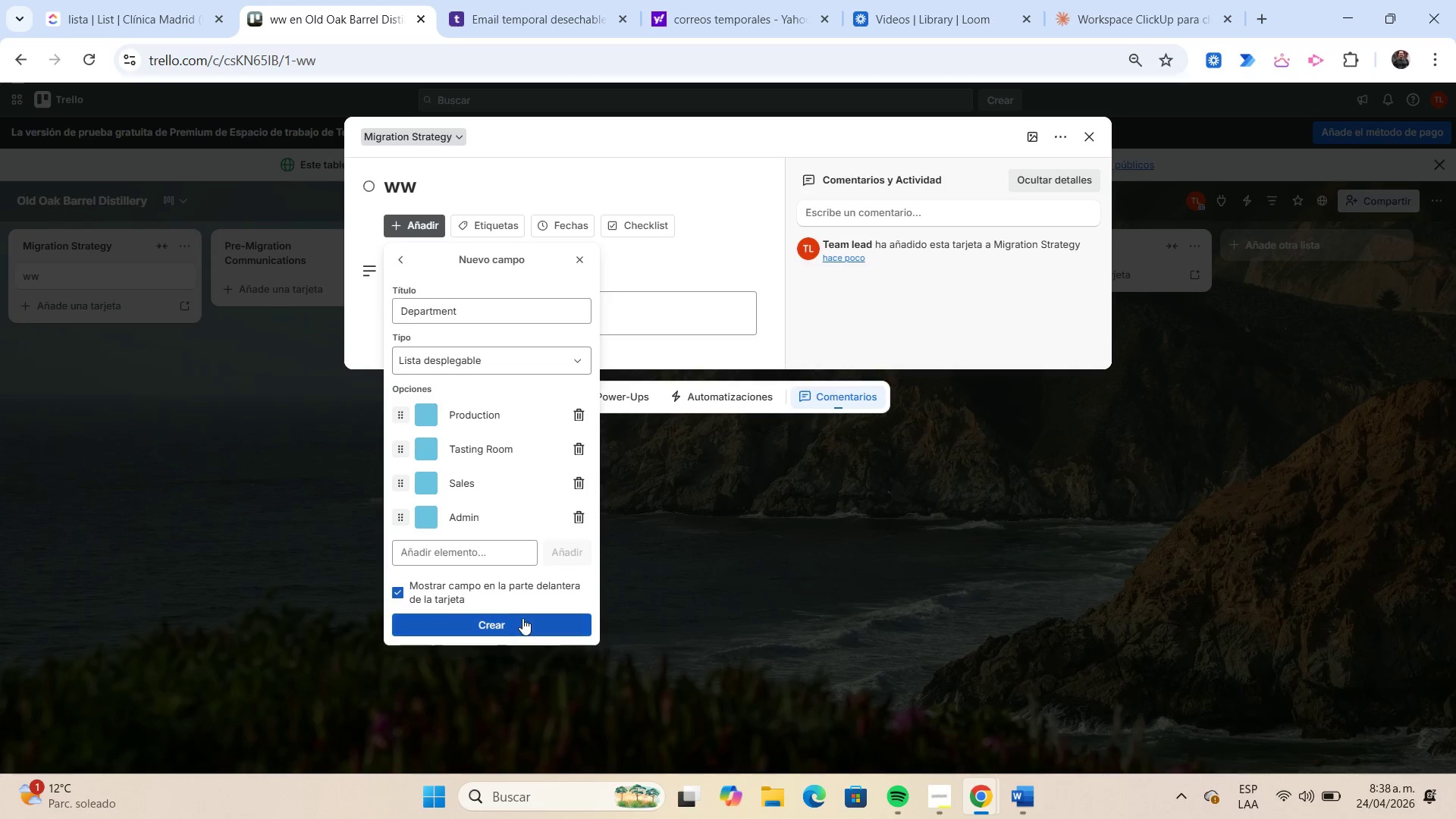 
left_click([522, 620])
 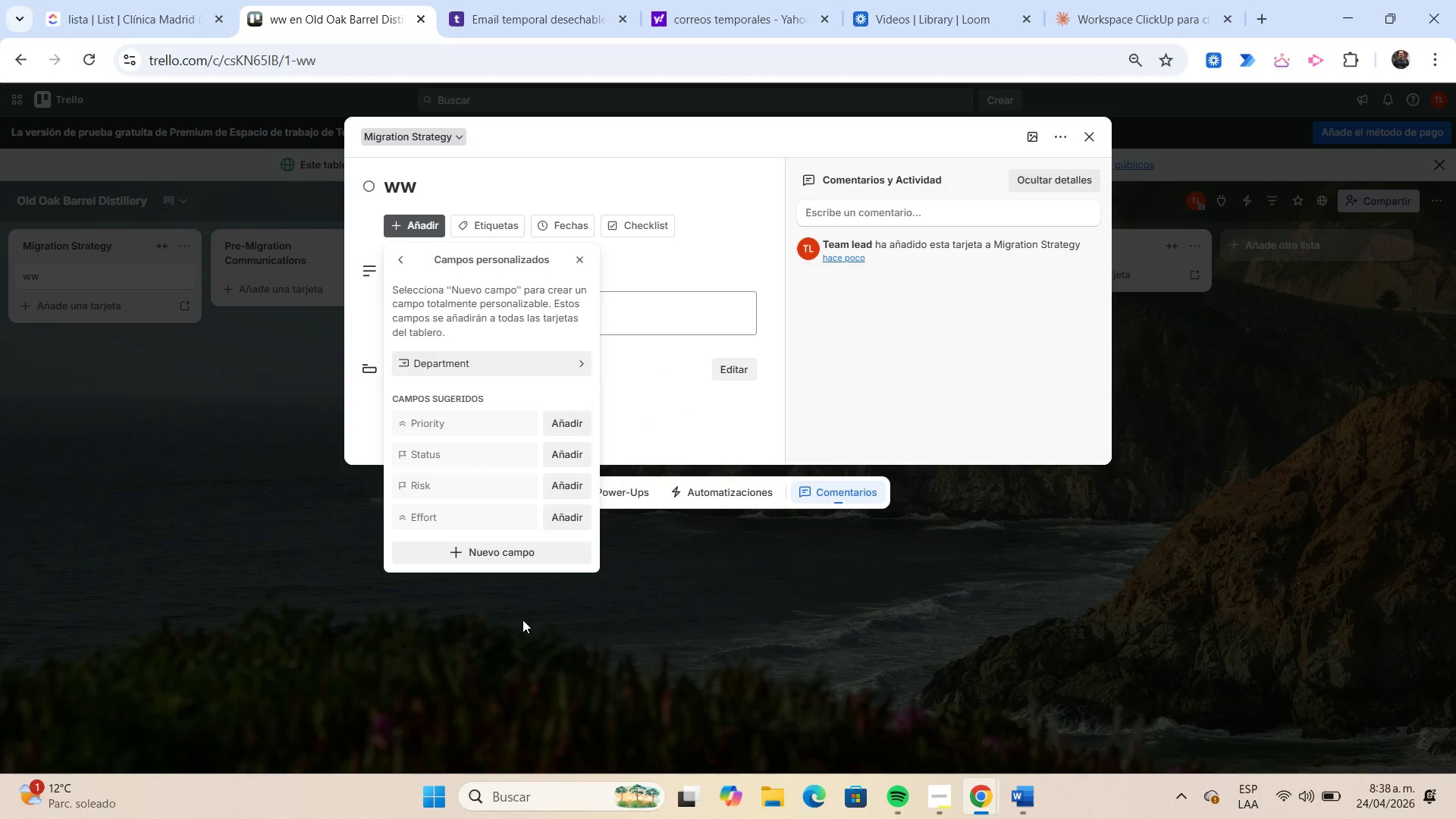 
wait(8.94)
 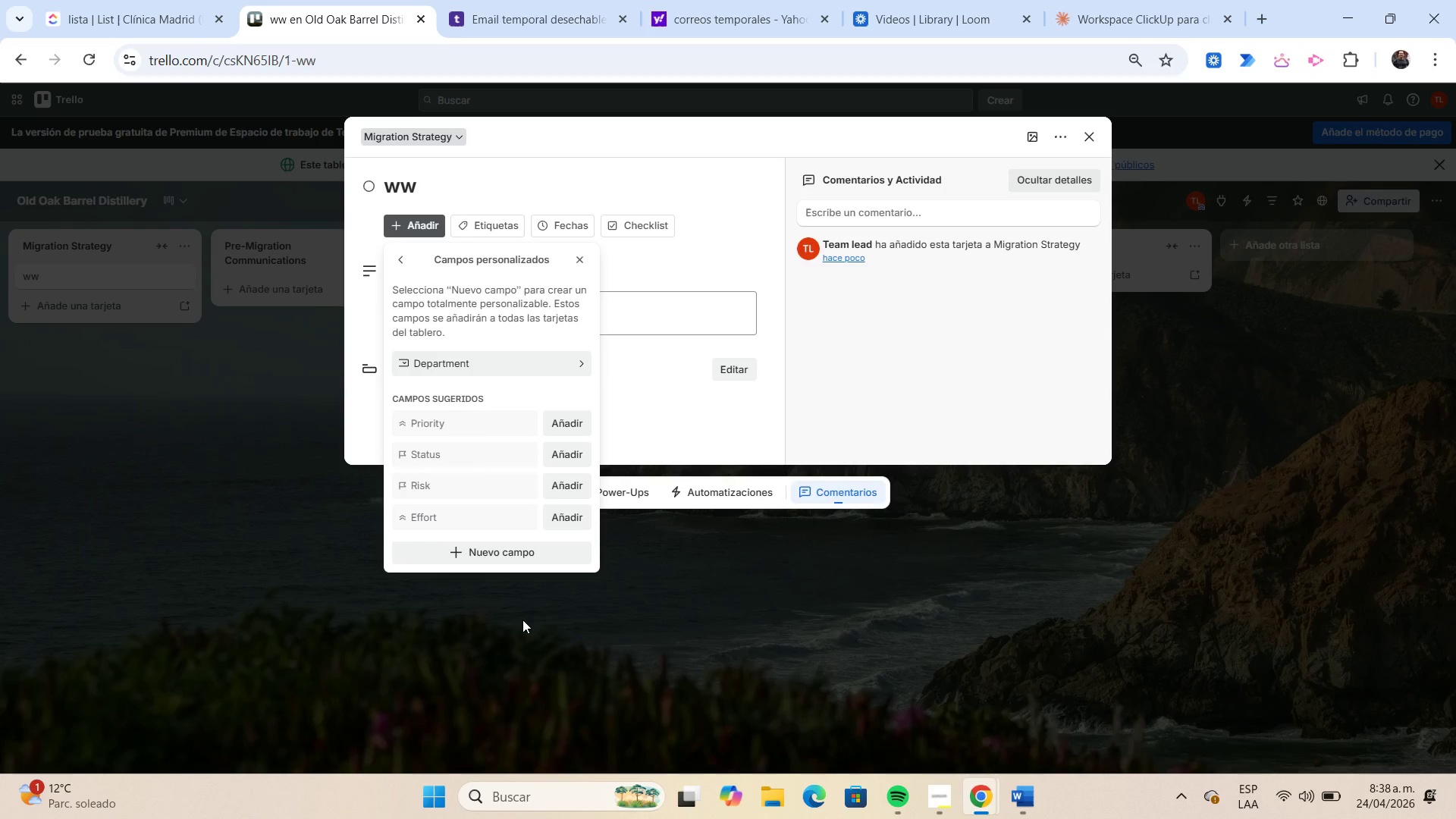 
left_click([513, 553])
 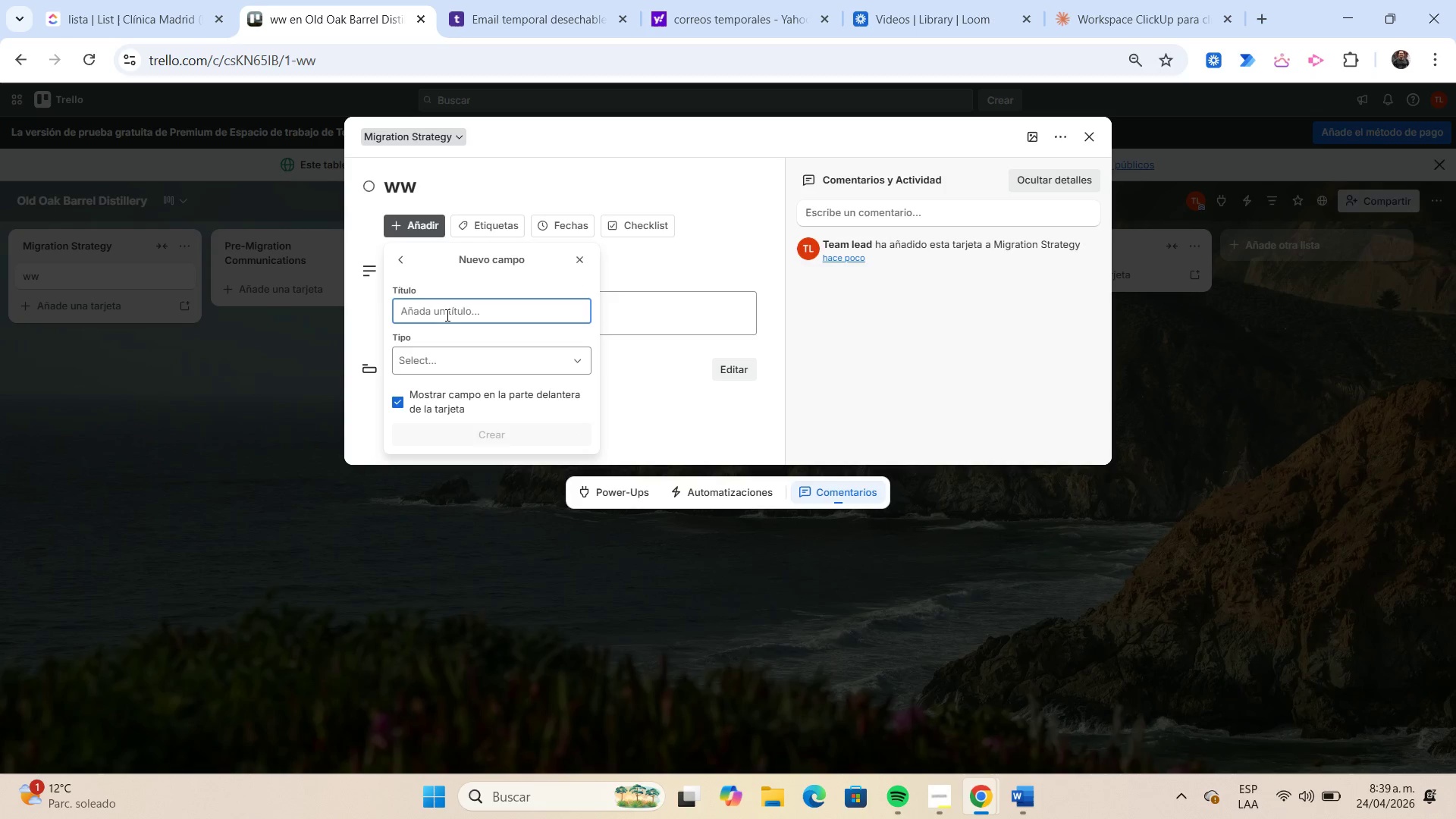 
type(Hardware Required{)
 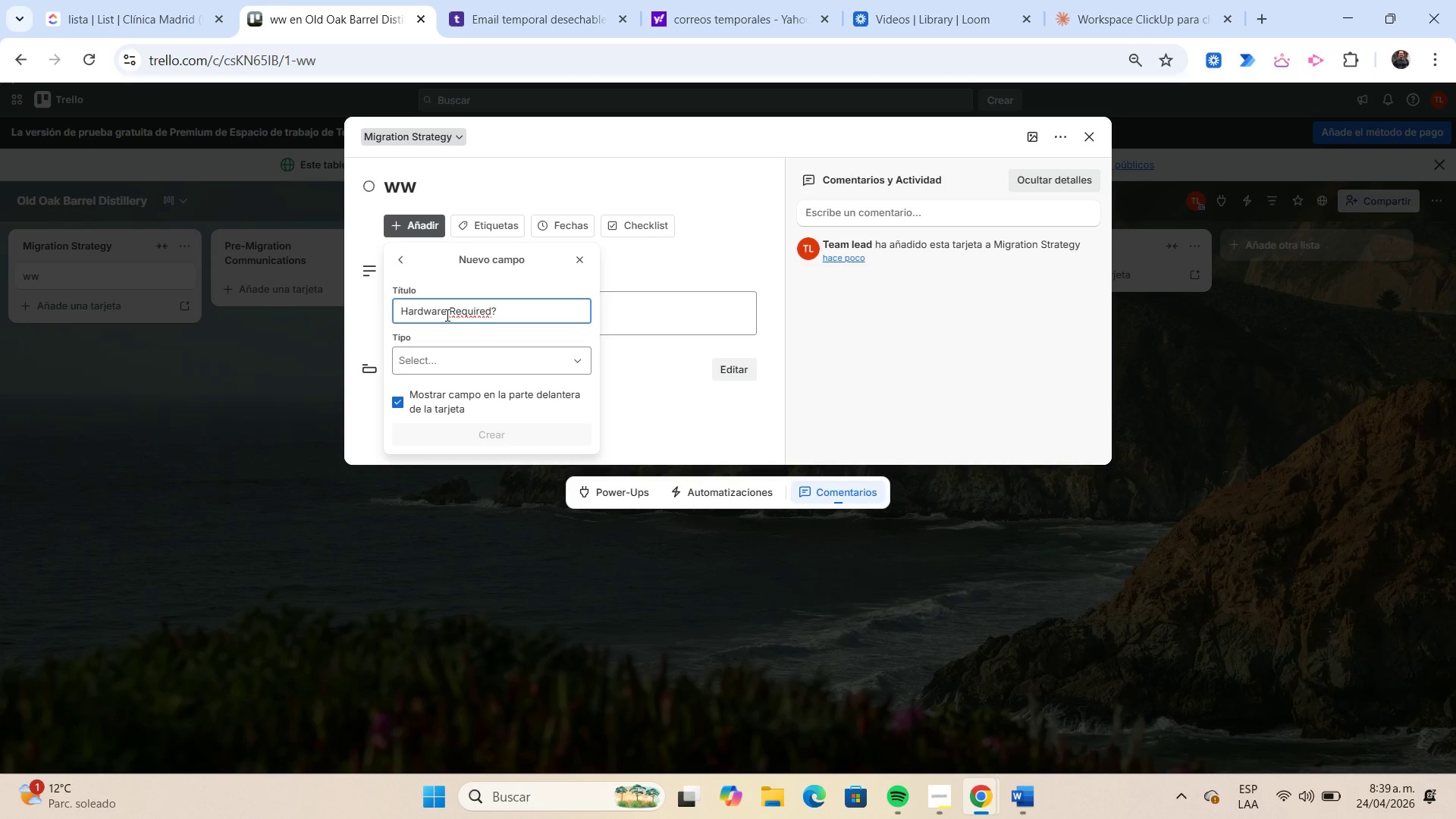 
left_click([460, 350])
 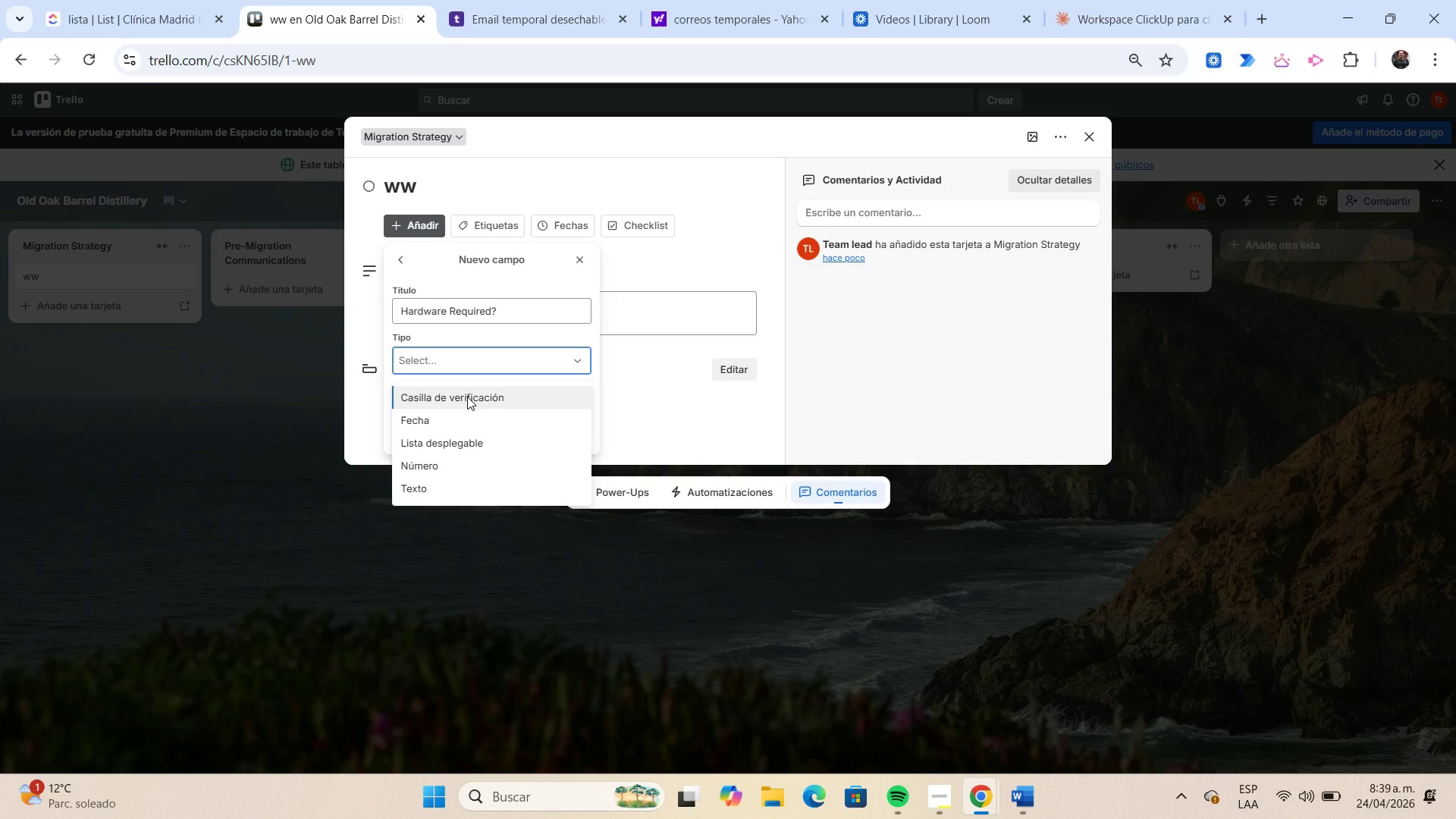 
left_click([467, 397])
 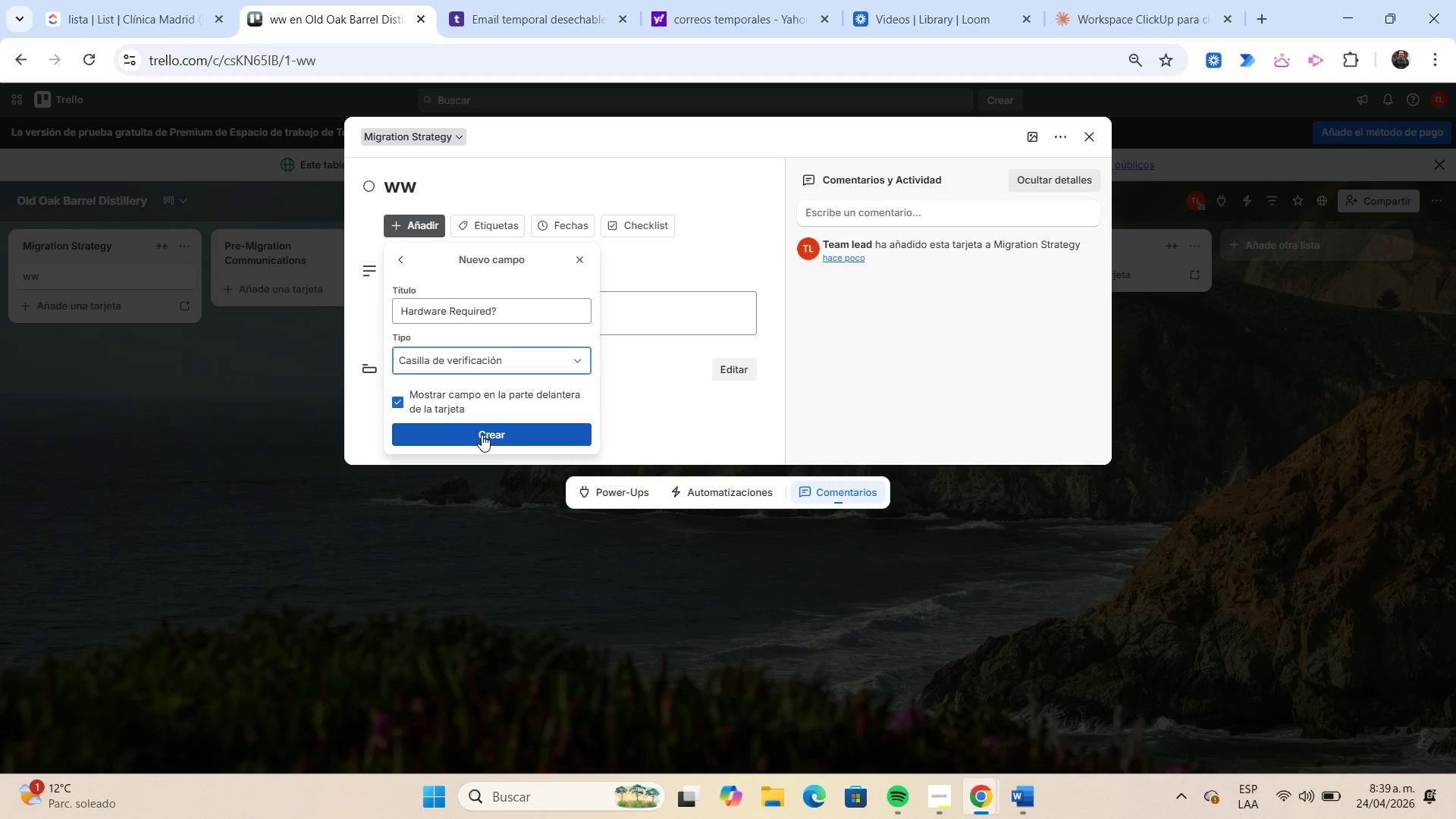 
left_click([482, 435])
 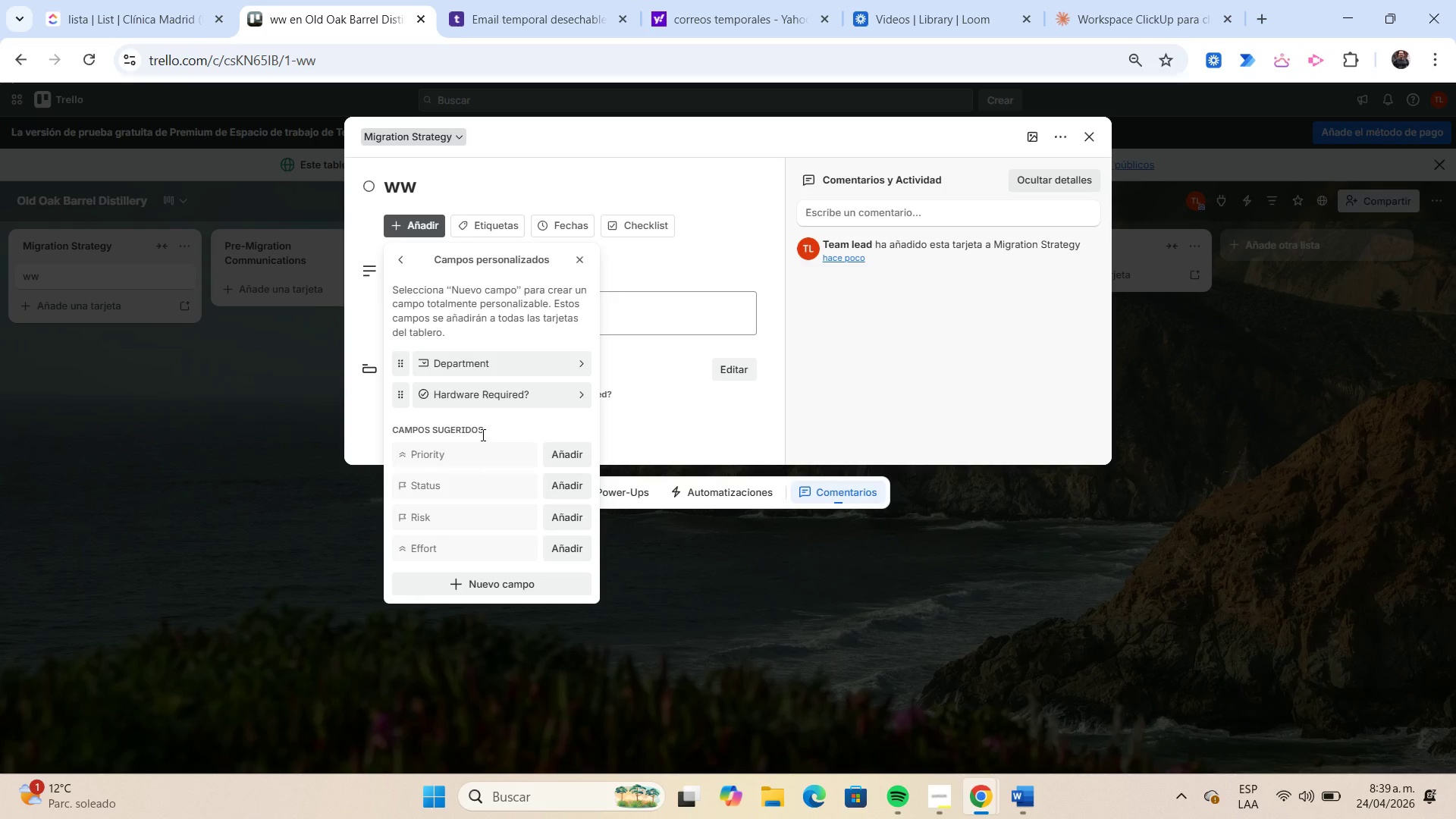 
wait(8.22)
 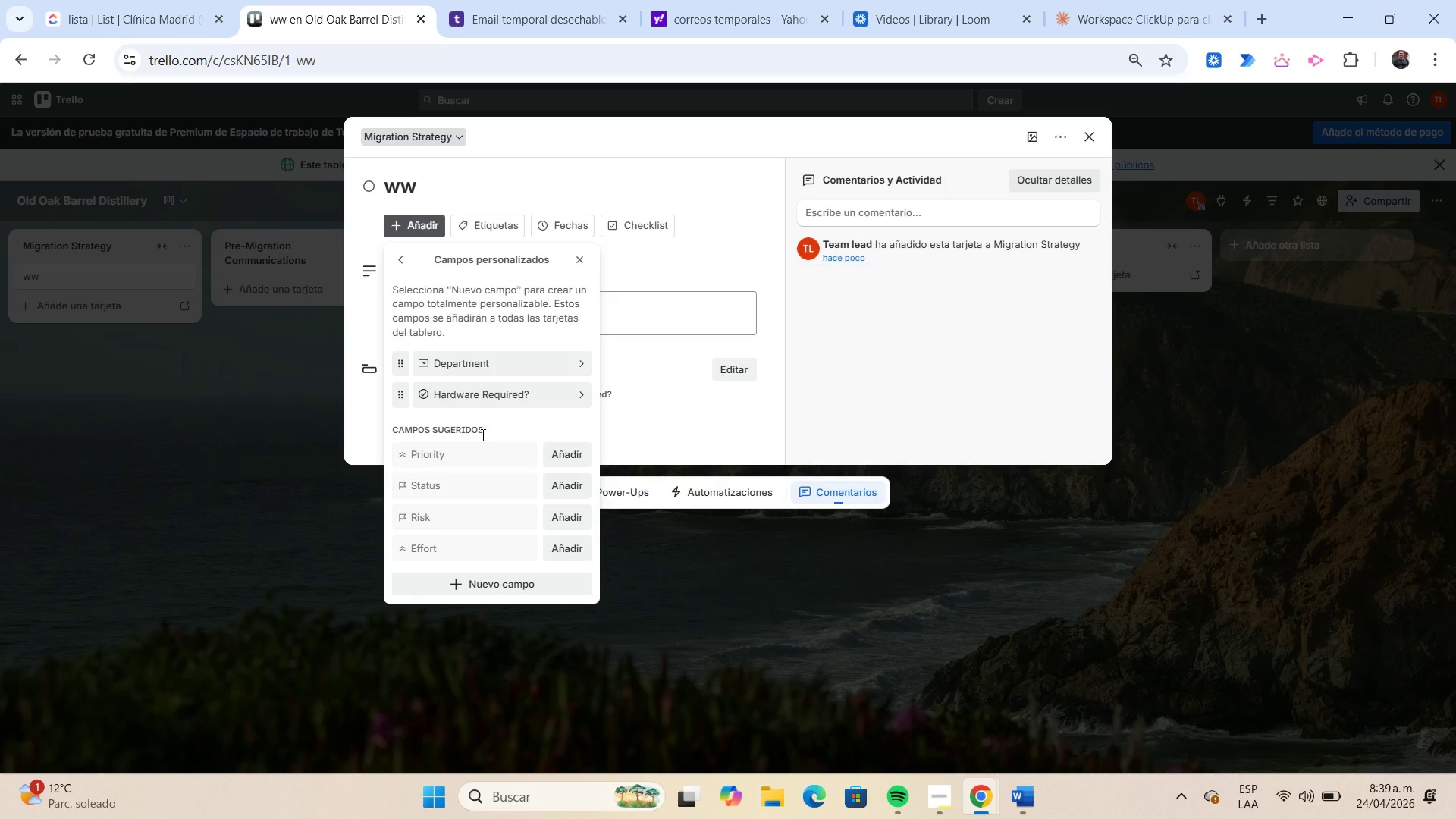 
left_click([498, 587])
 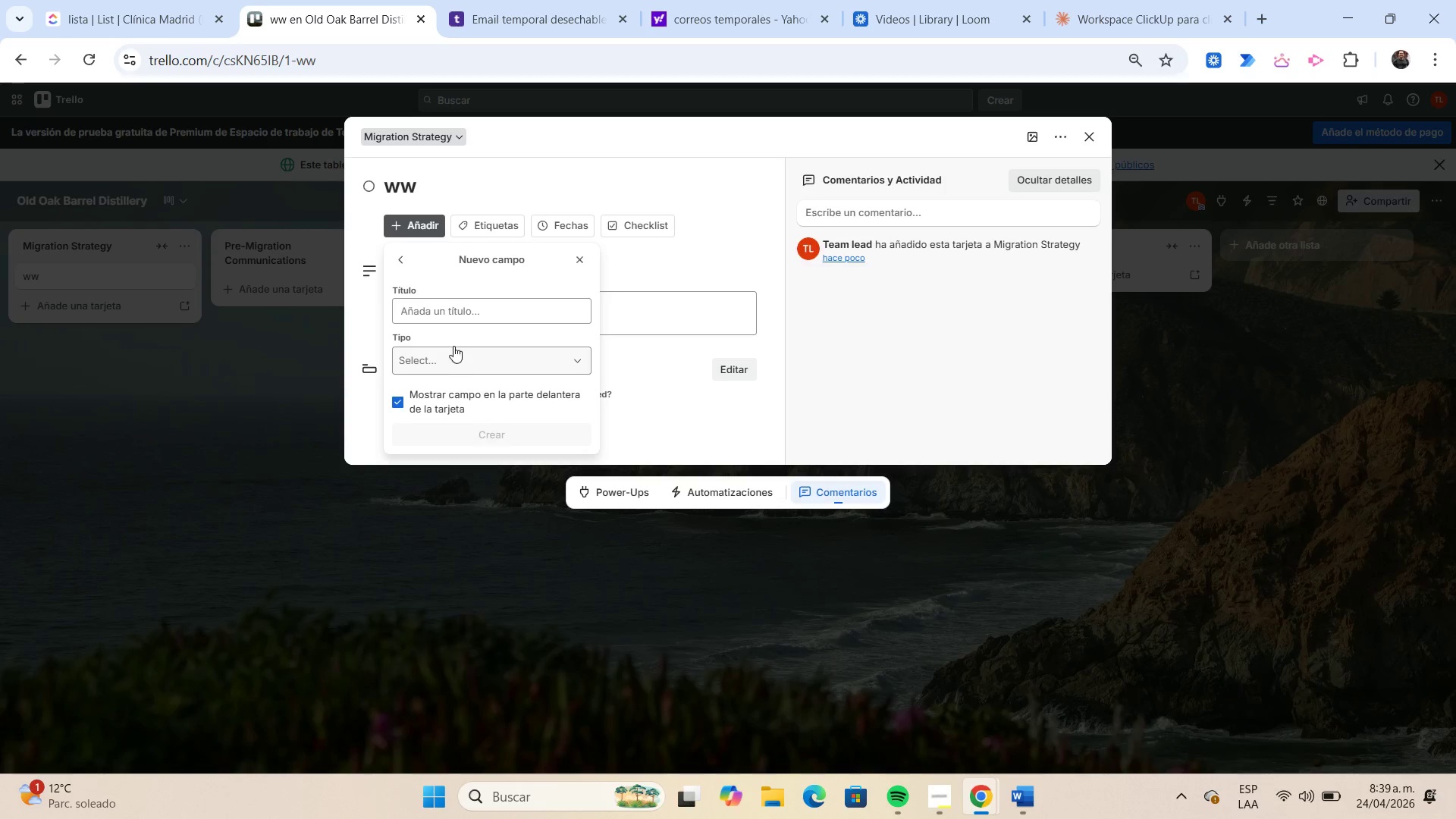 
left_click([450, 315])
 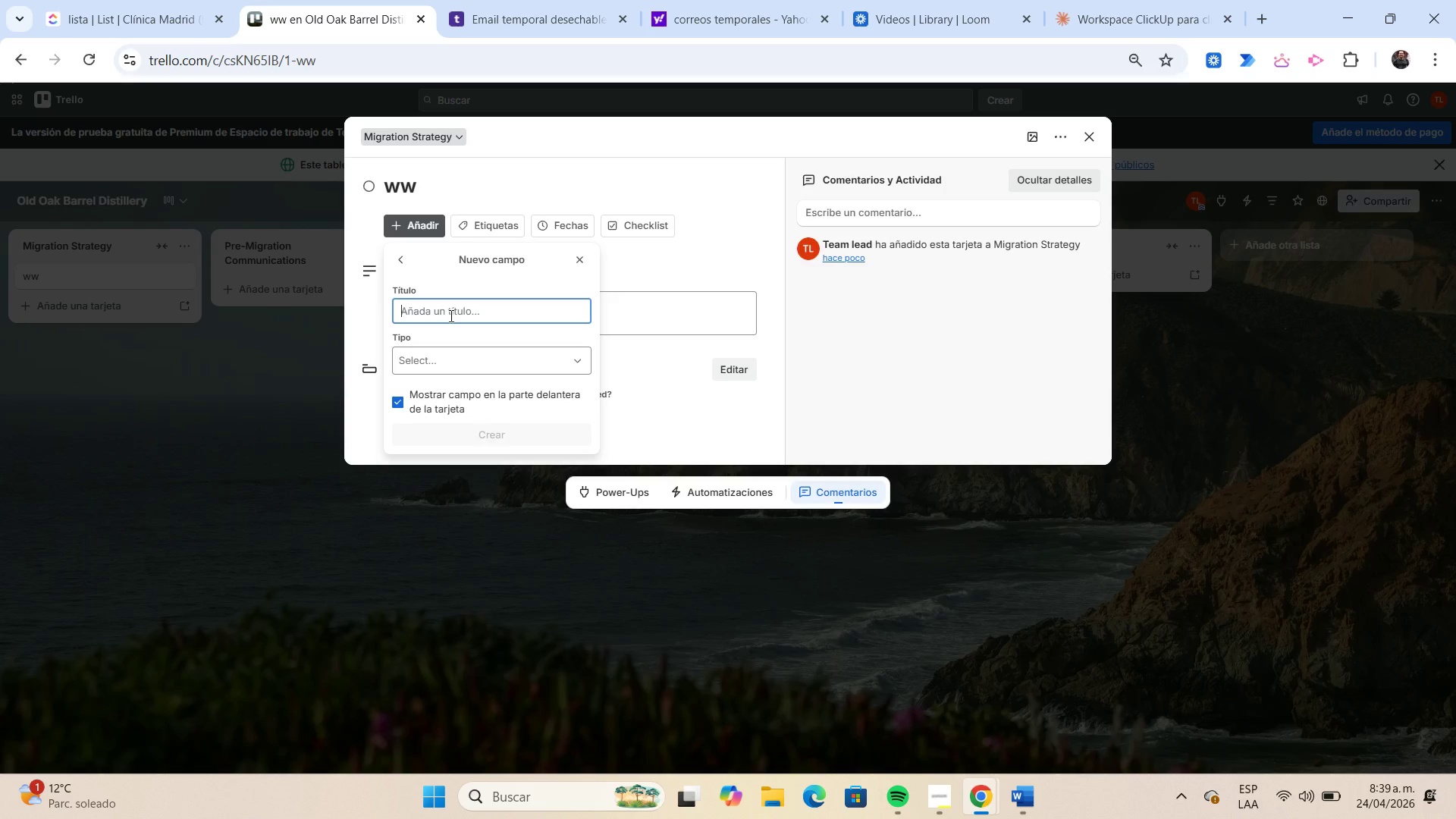 
type(Migration wave)
 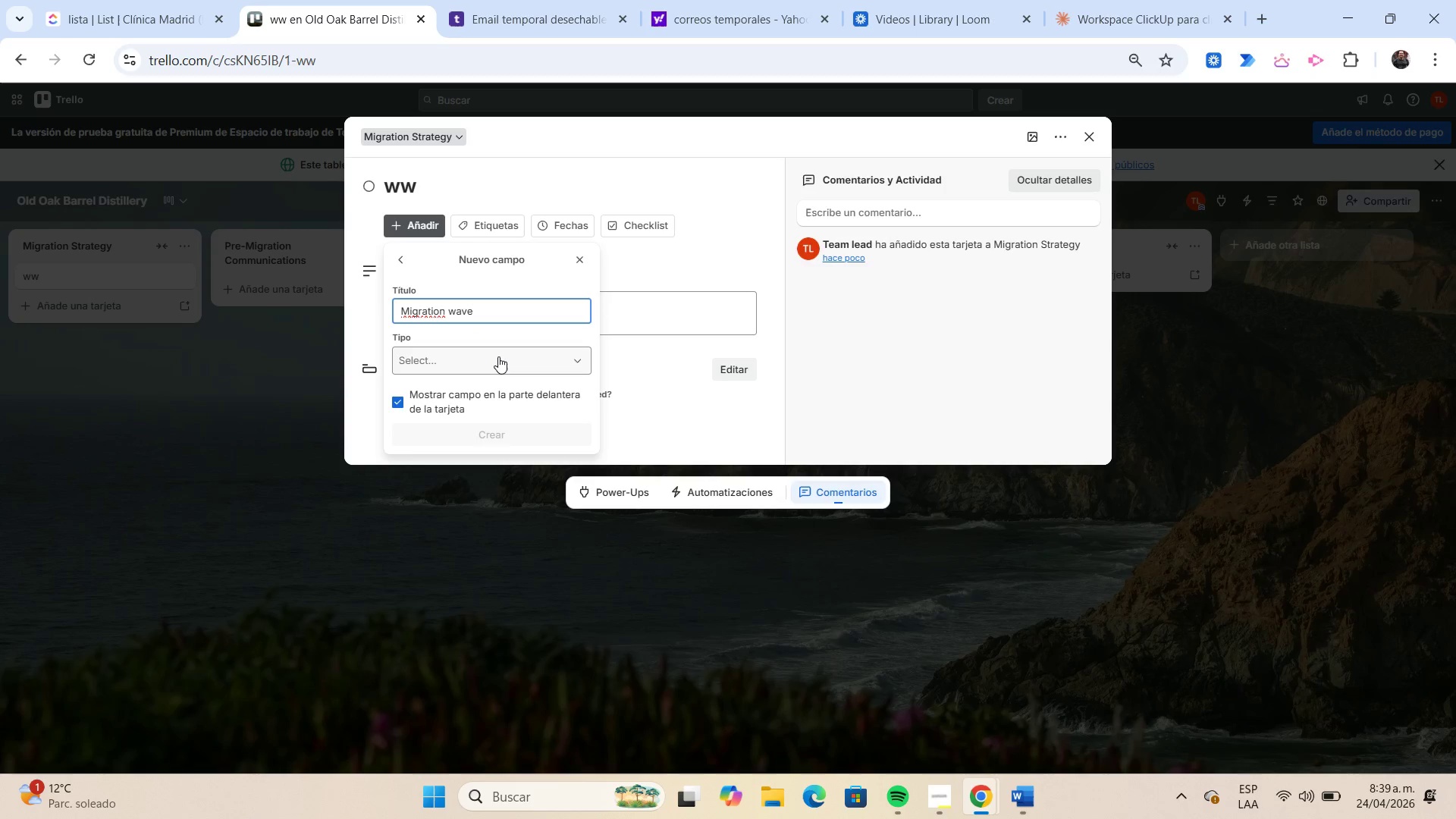 
left_click([498, 356])
 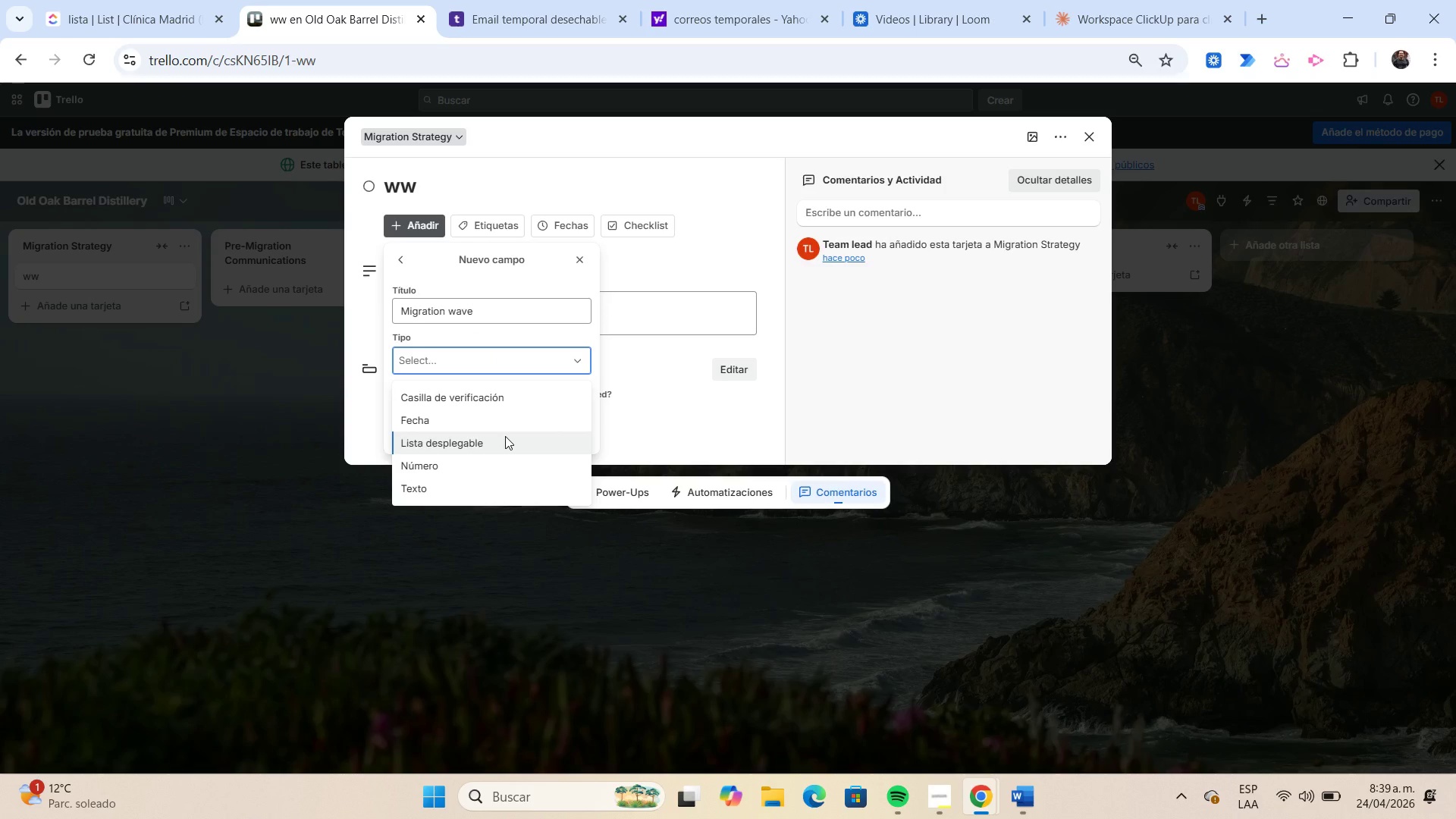 
wait(11.0)
 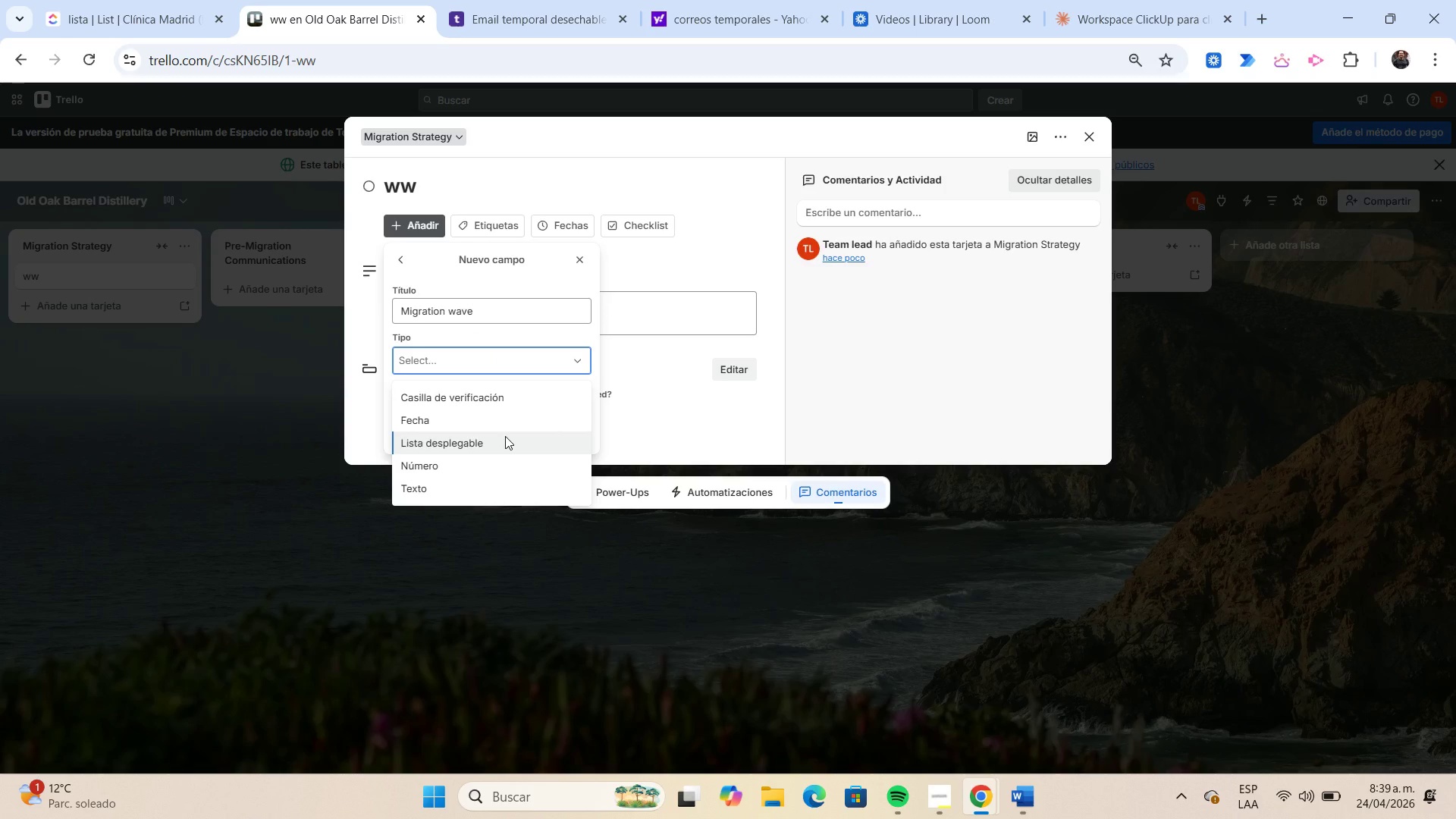 
left_click([505, 436])
 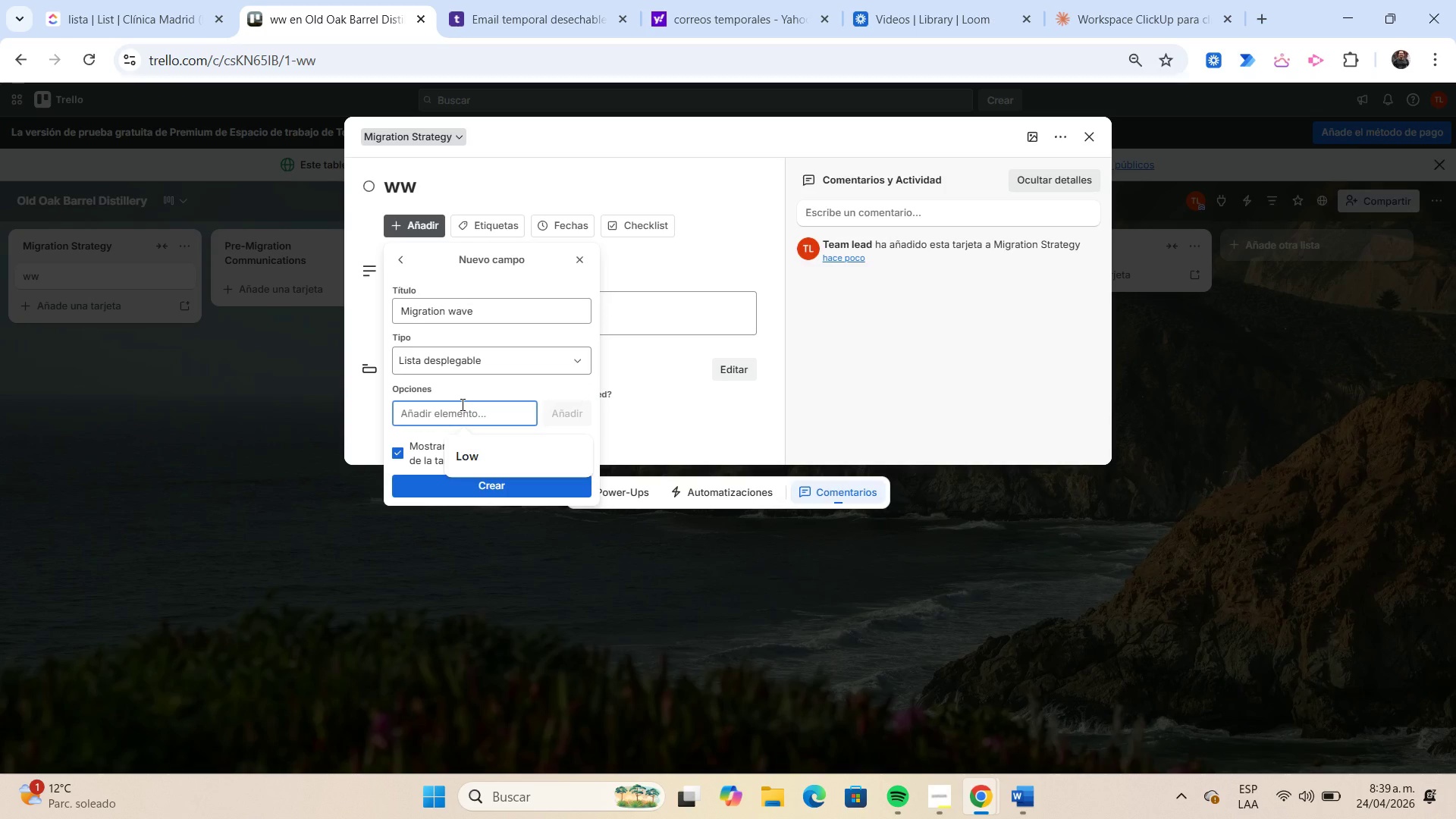 
type(Wave 1)
 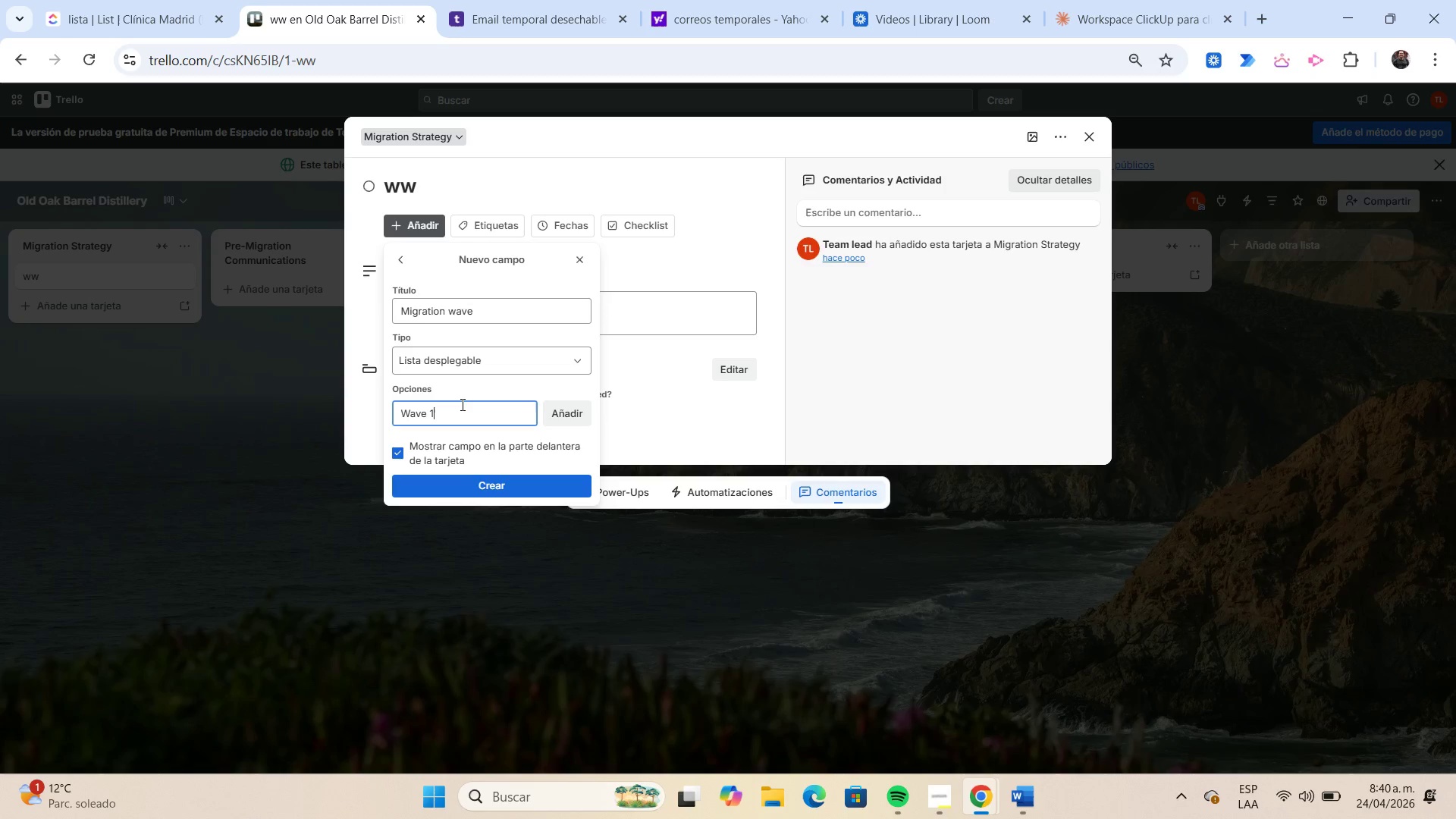 
wait(8.08)
 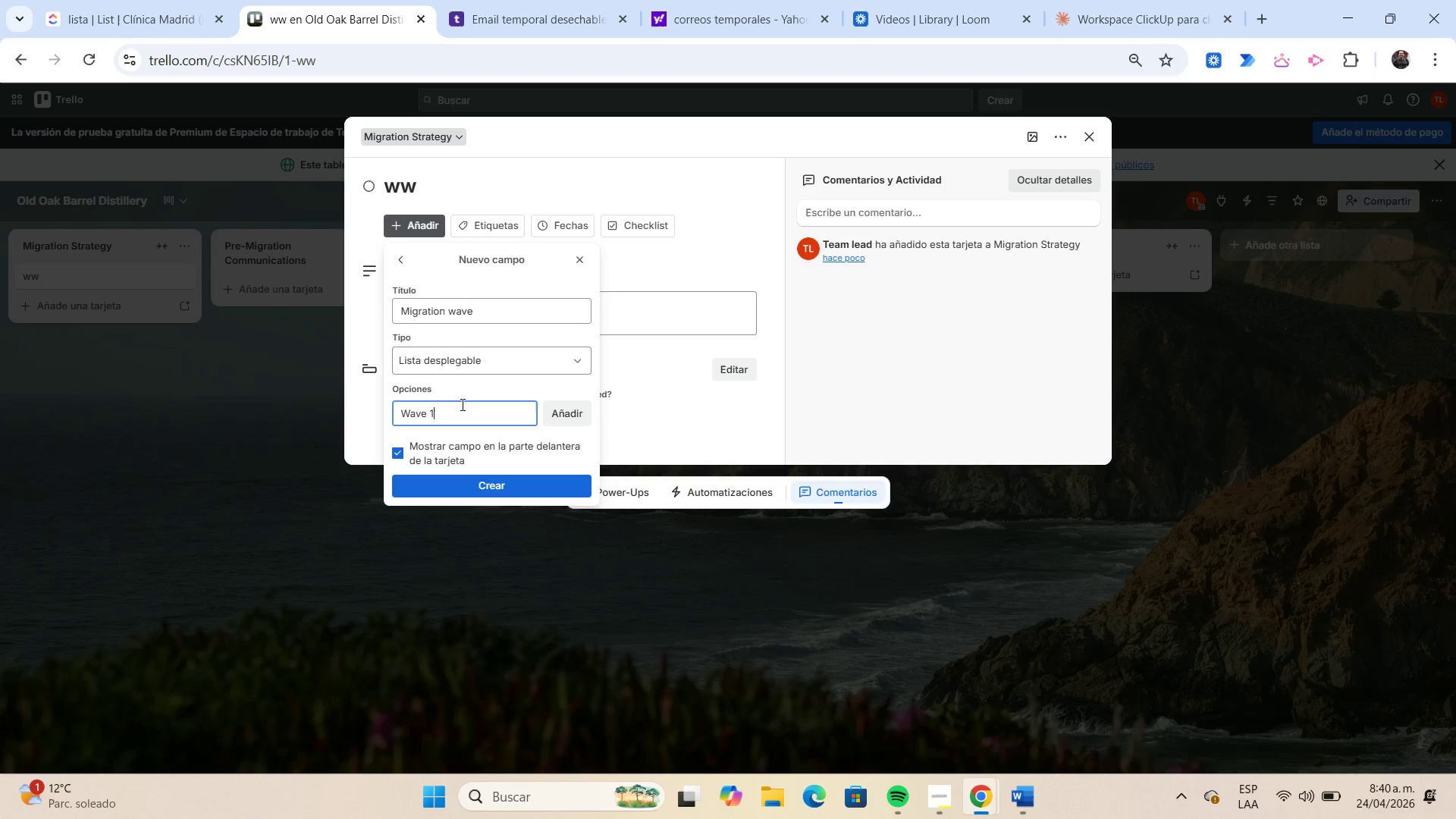 
key(Enter)
 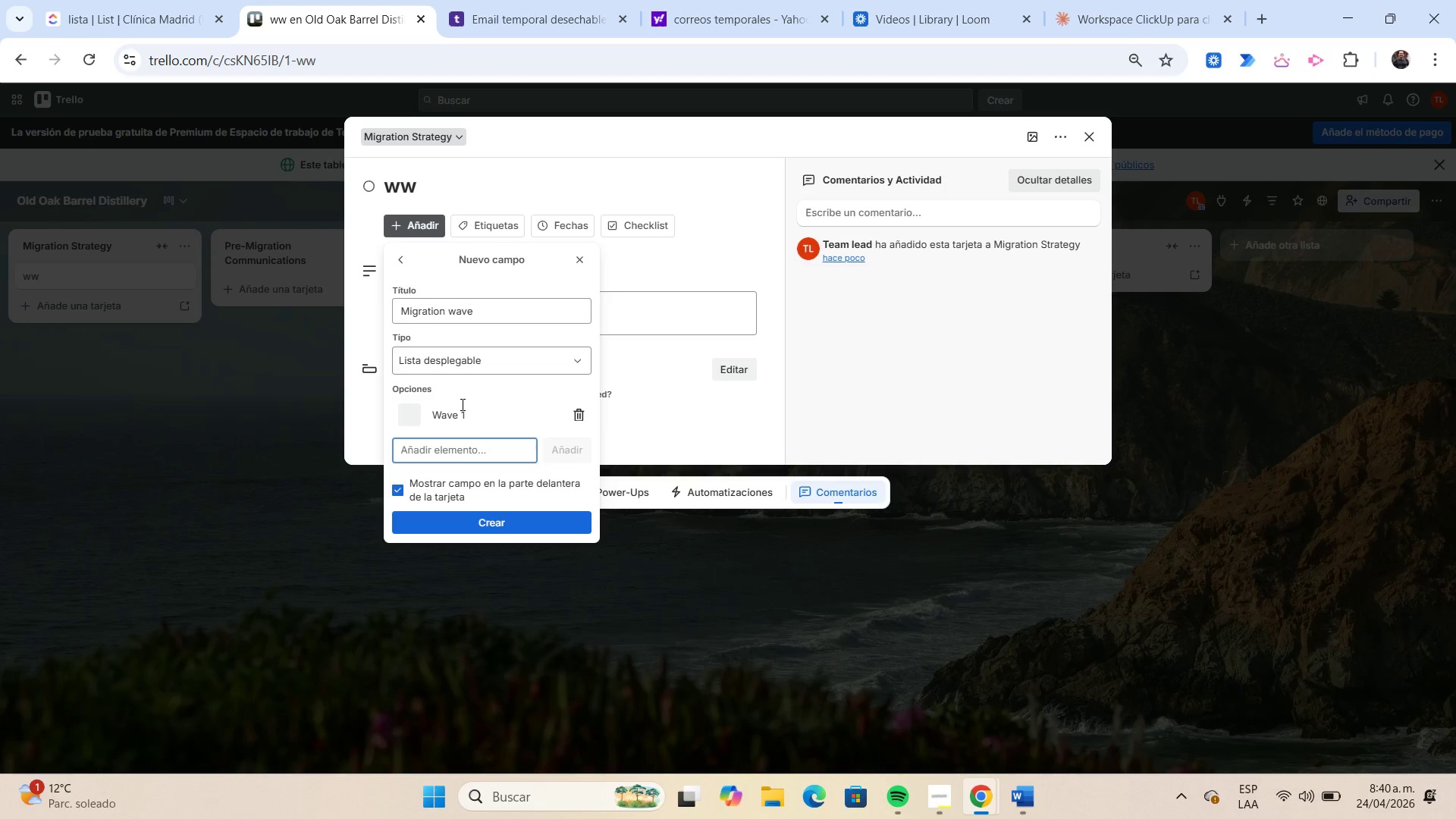 
type(Wave 2)
 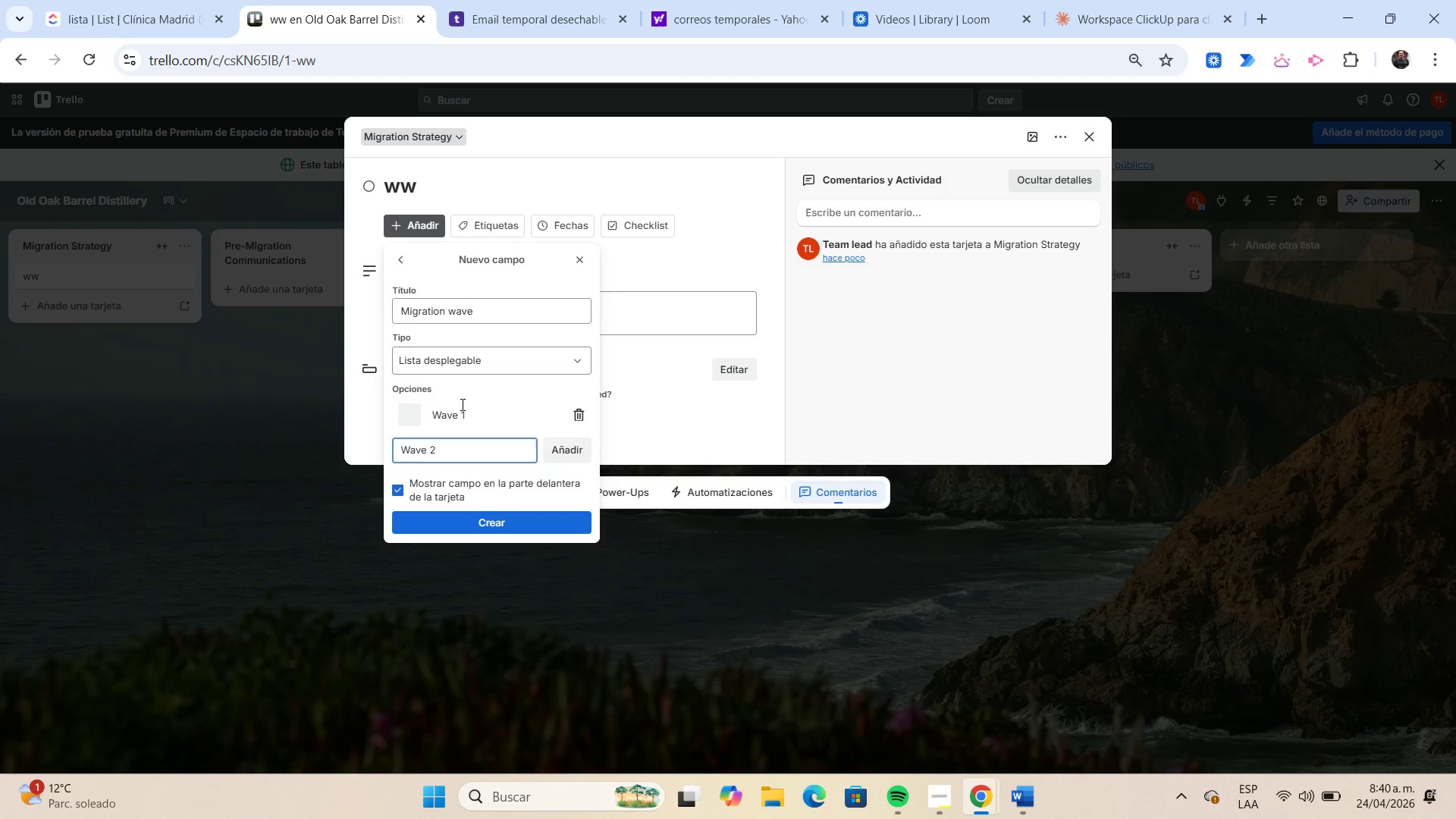 
key(Enter)
 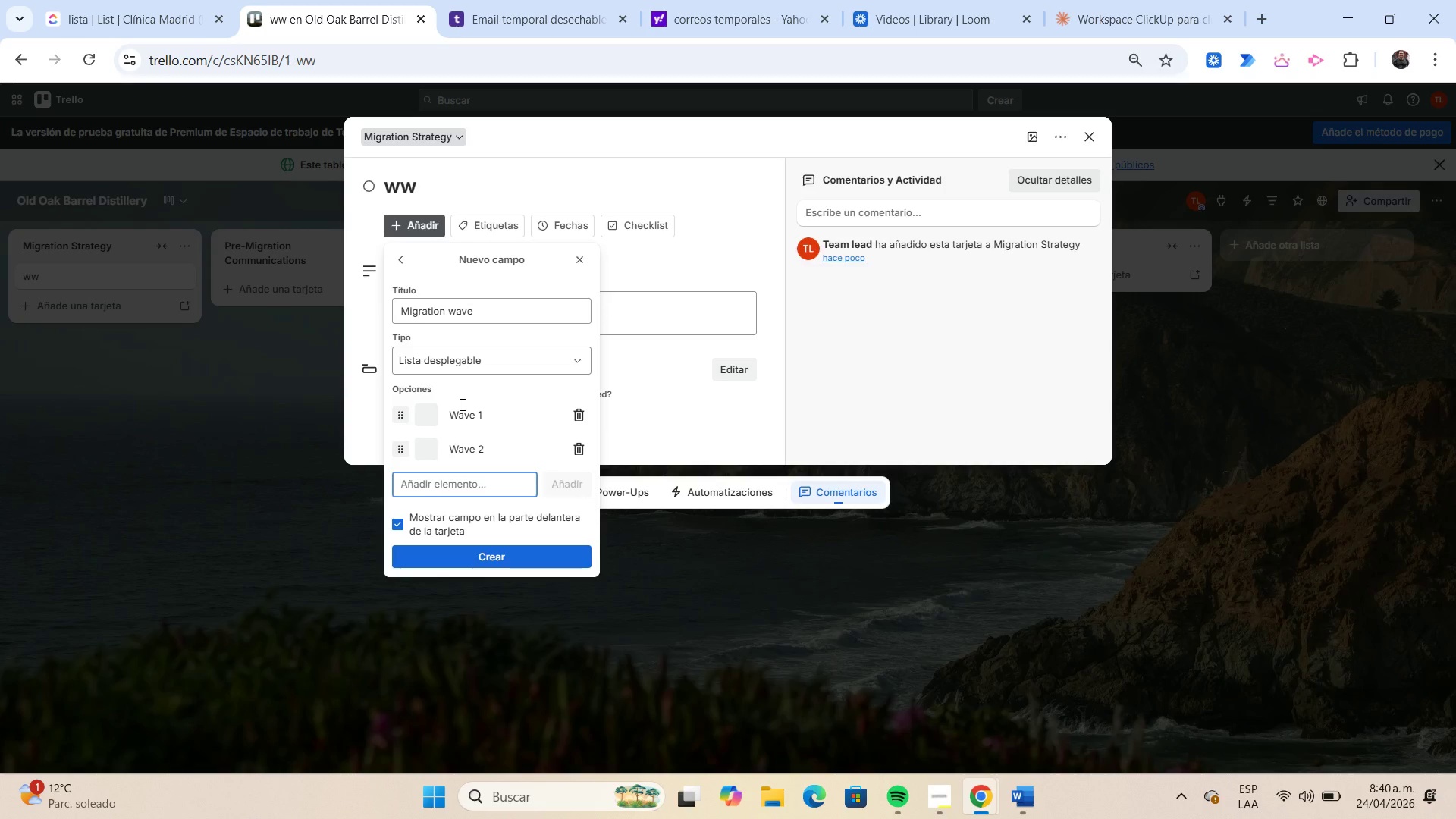 
type(Wave 2)
key(Backspace)
type(3)
 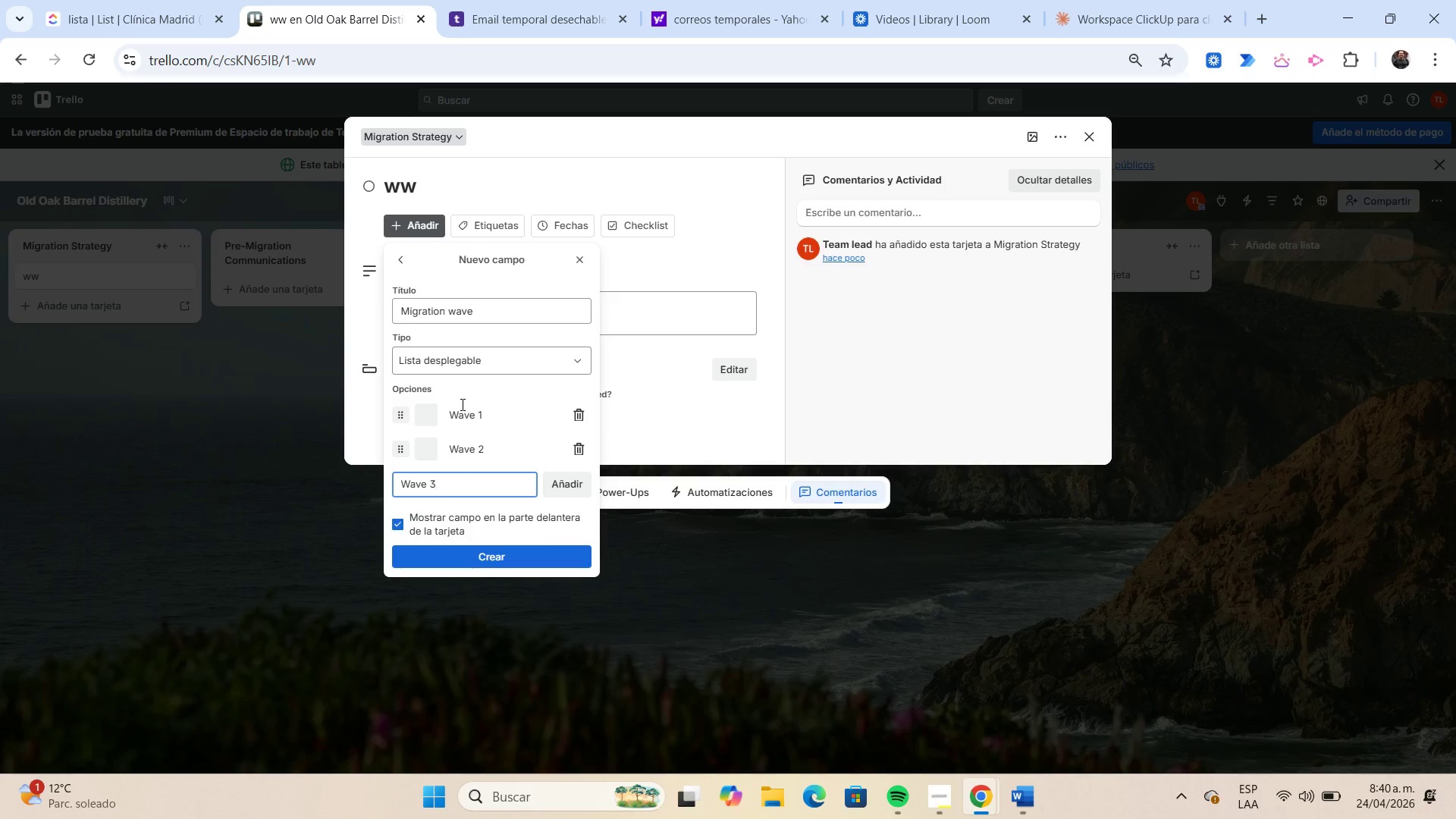 
key(Enter)
 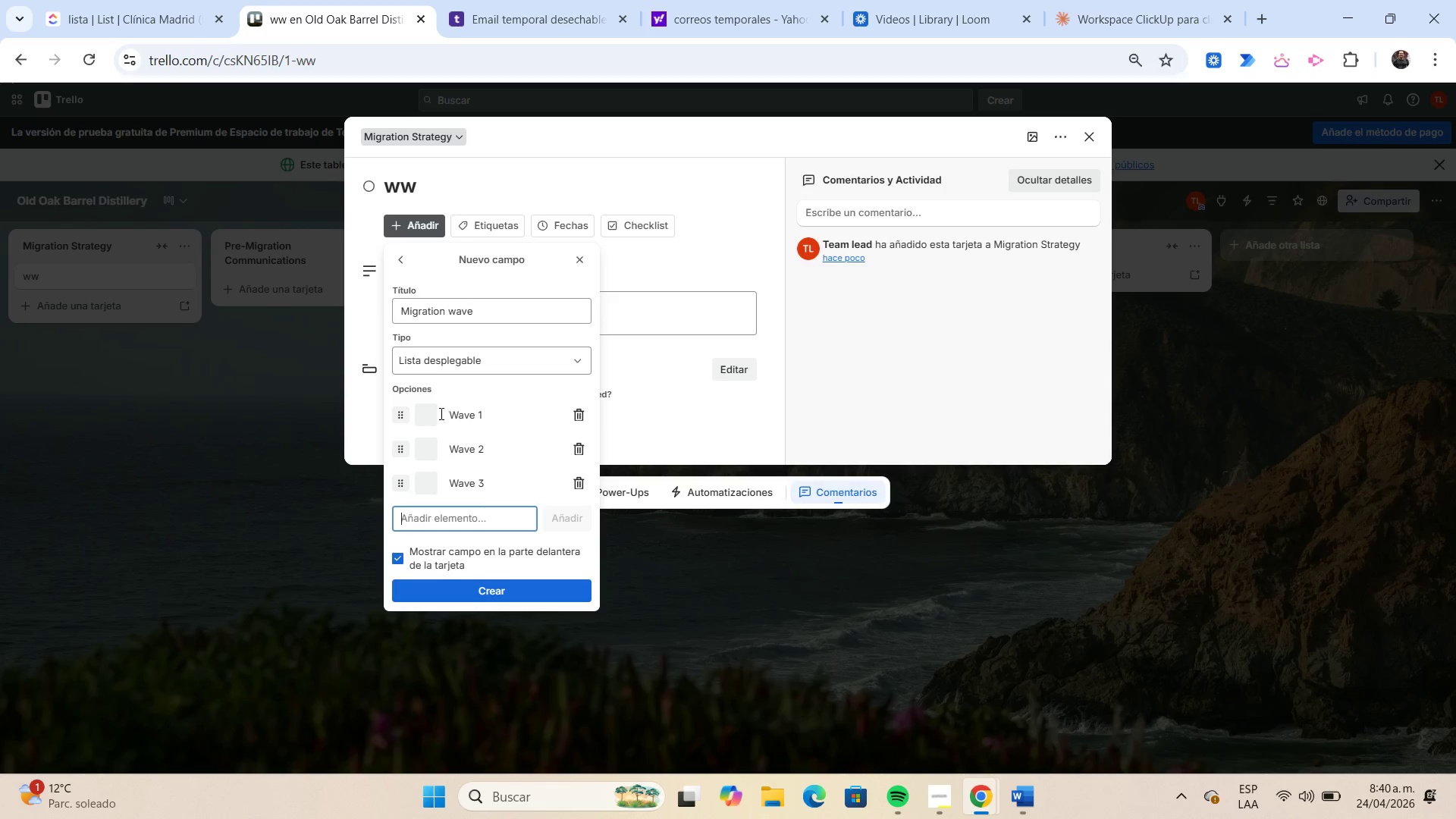 
left_click([433, 412])
 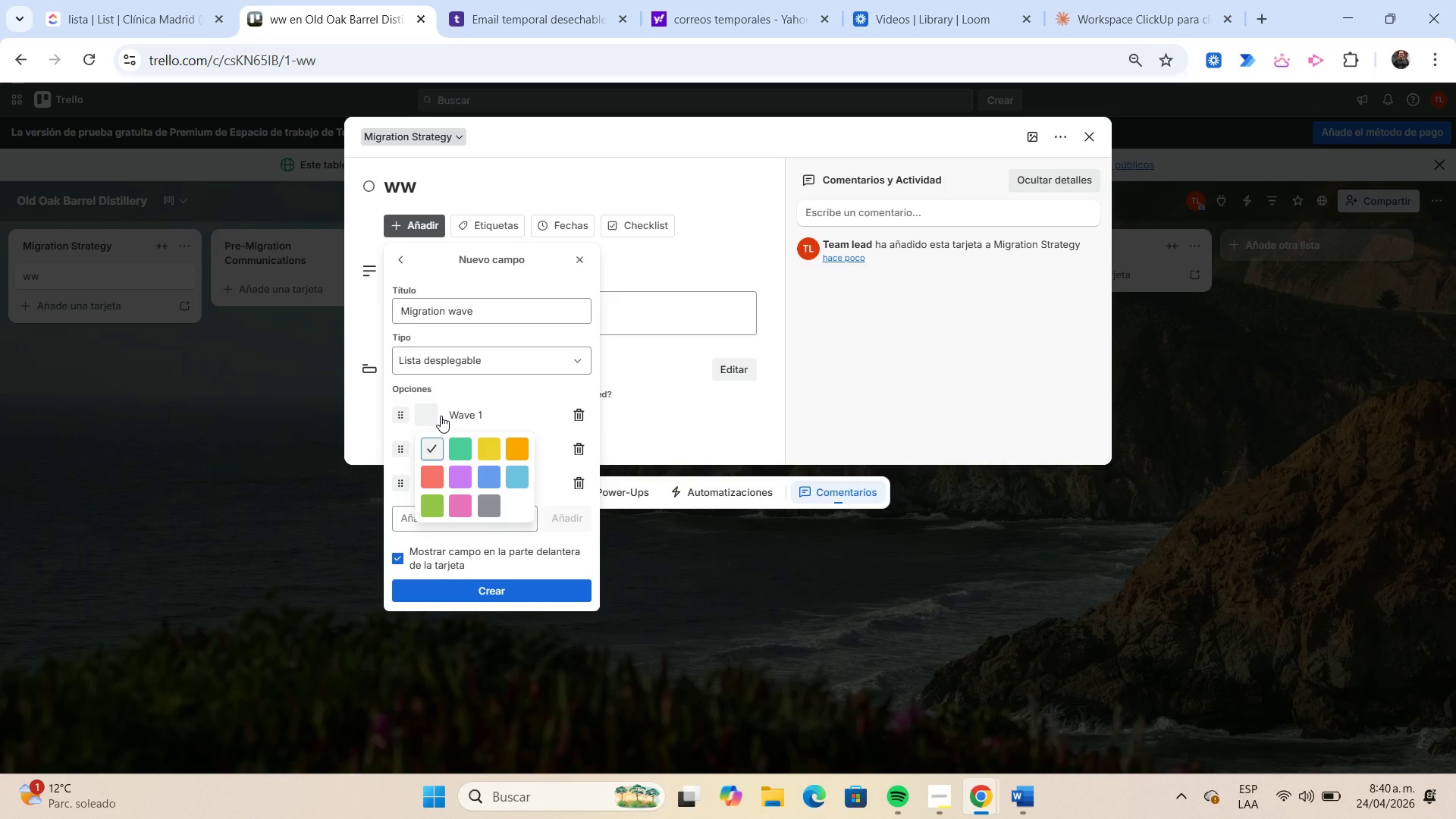 
wait(6.3)
 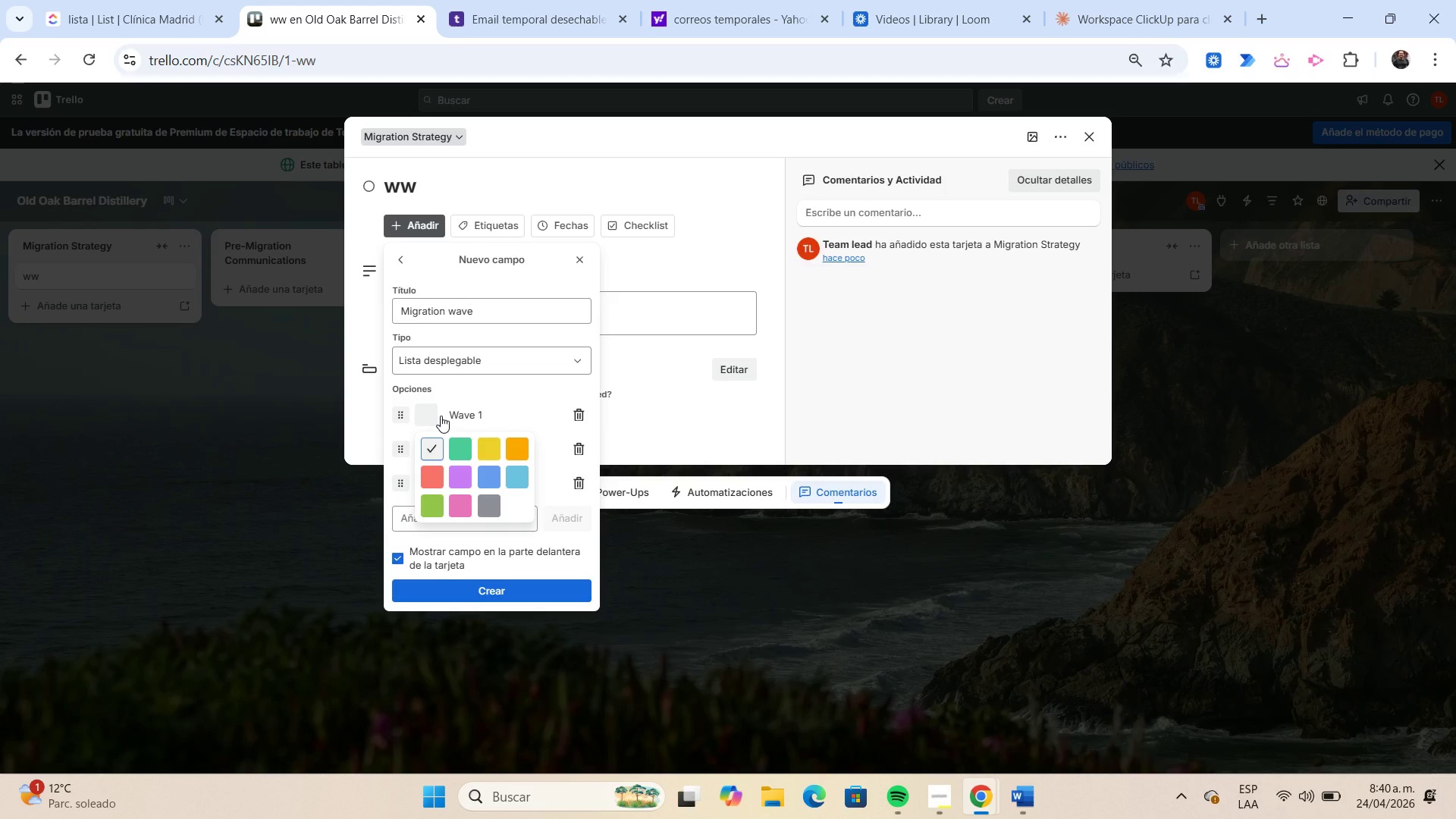 
left_click([510, 444])
 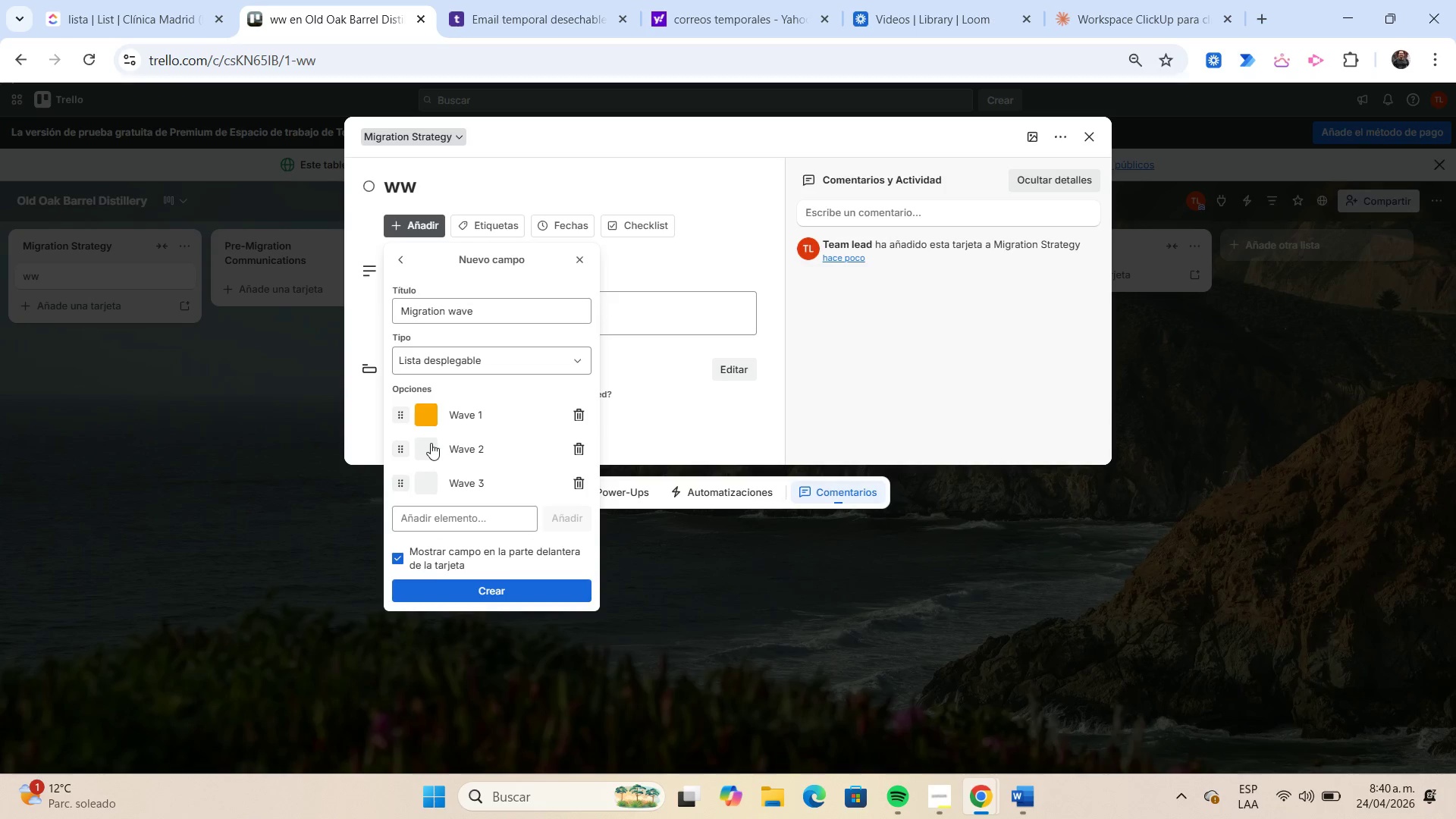 
left_click([430, 442])
 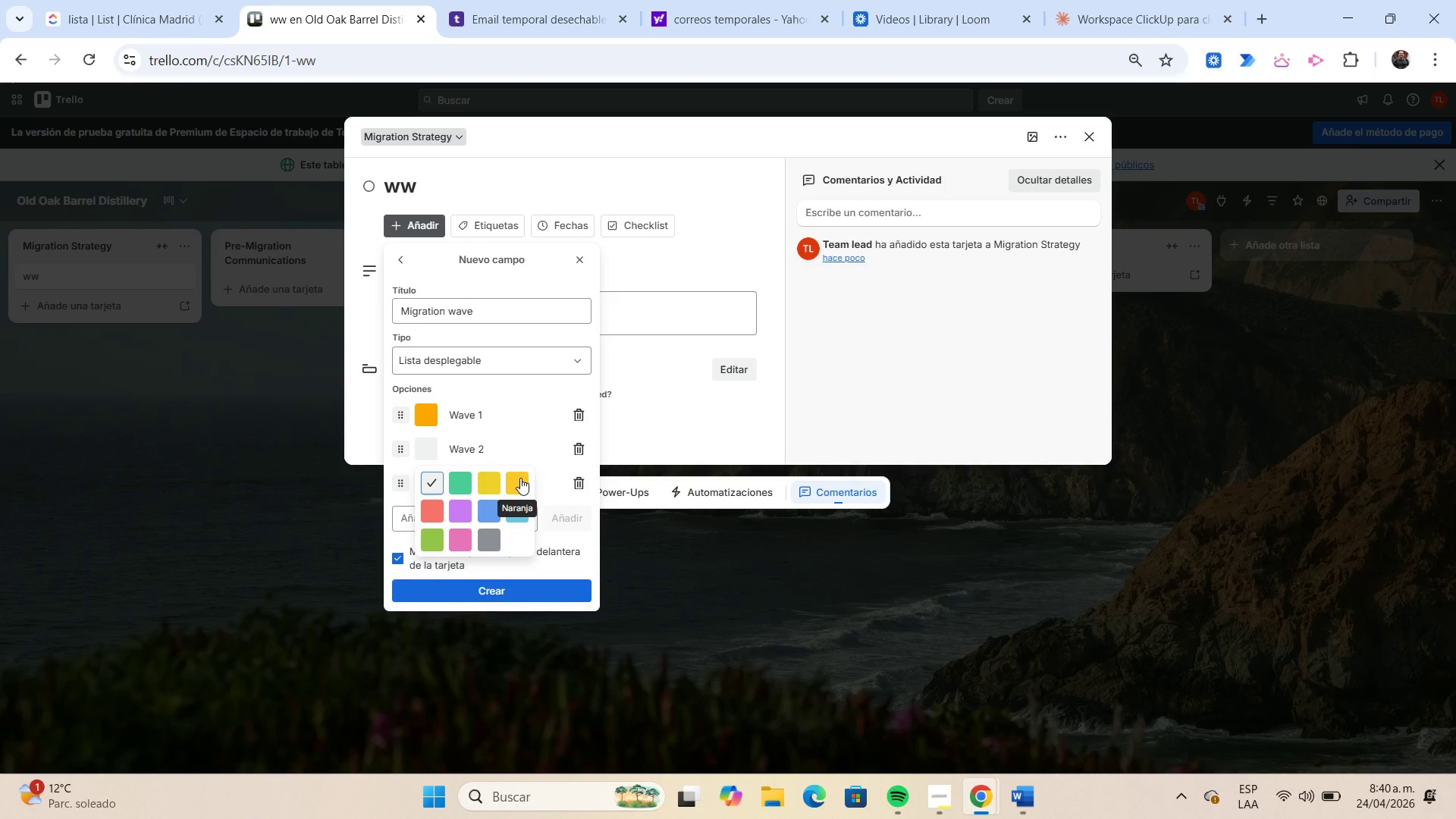 
left_click([520, 478])
 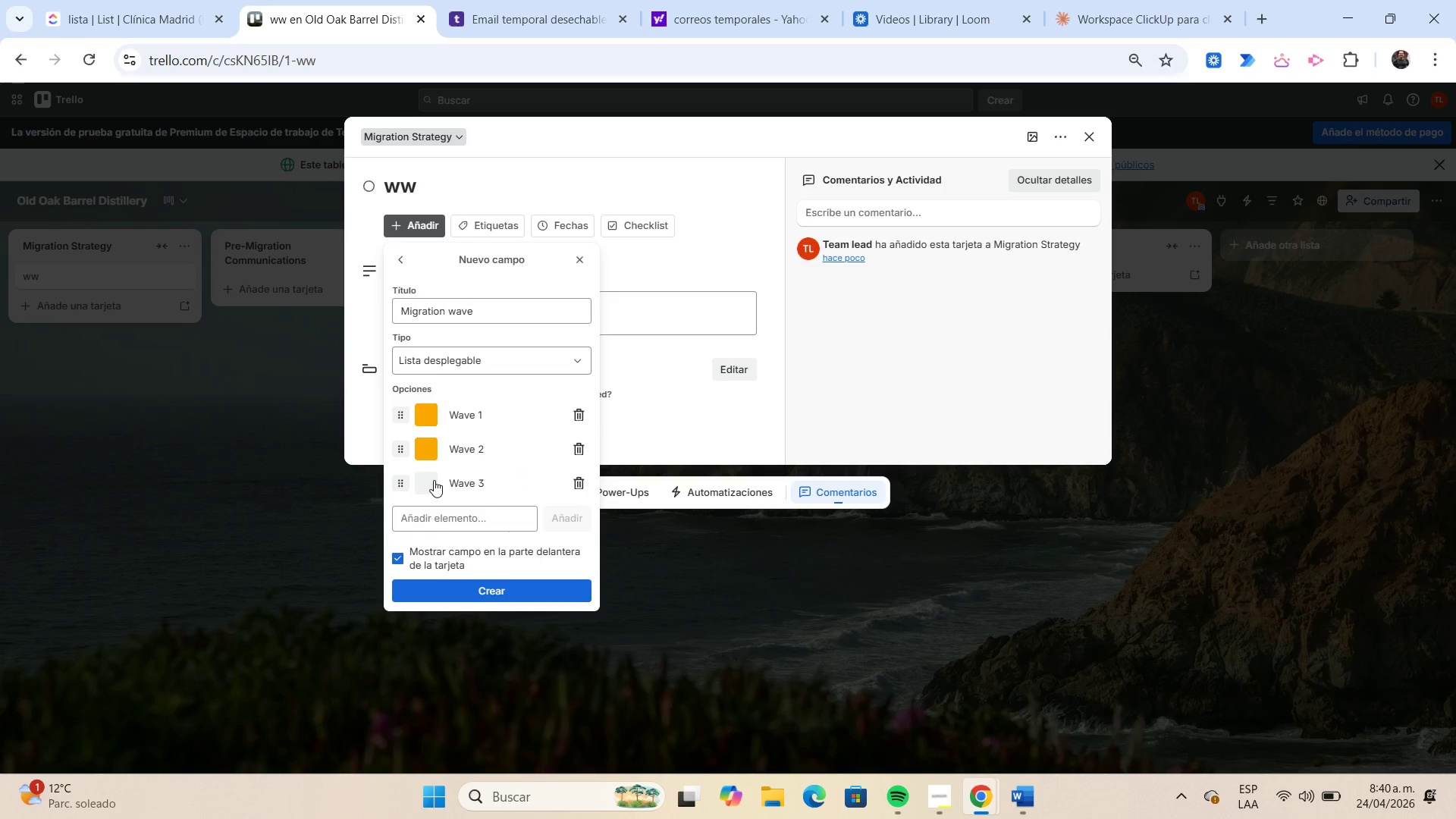 
left_click([434, 480])
 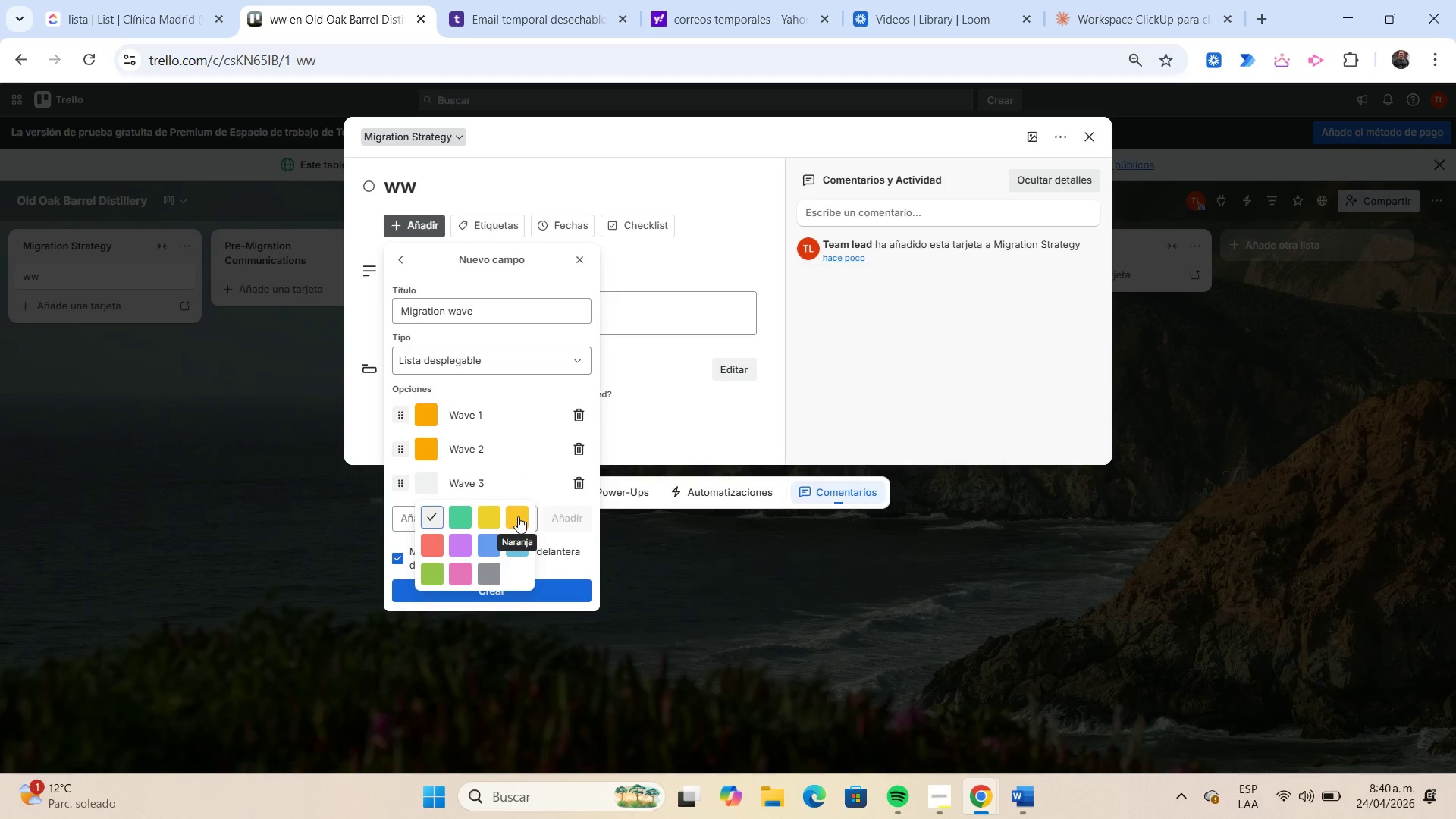 
left_click([518, 516])
 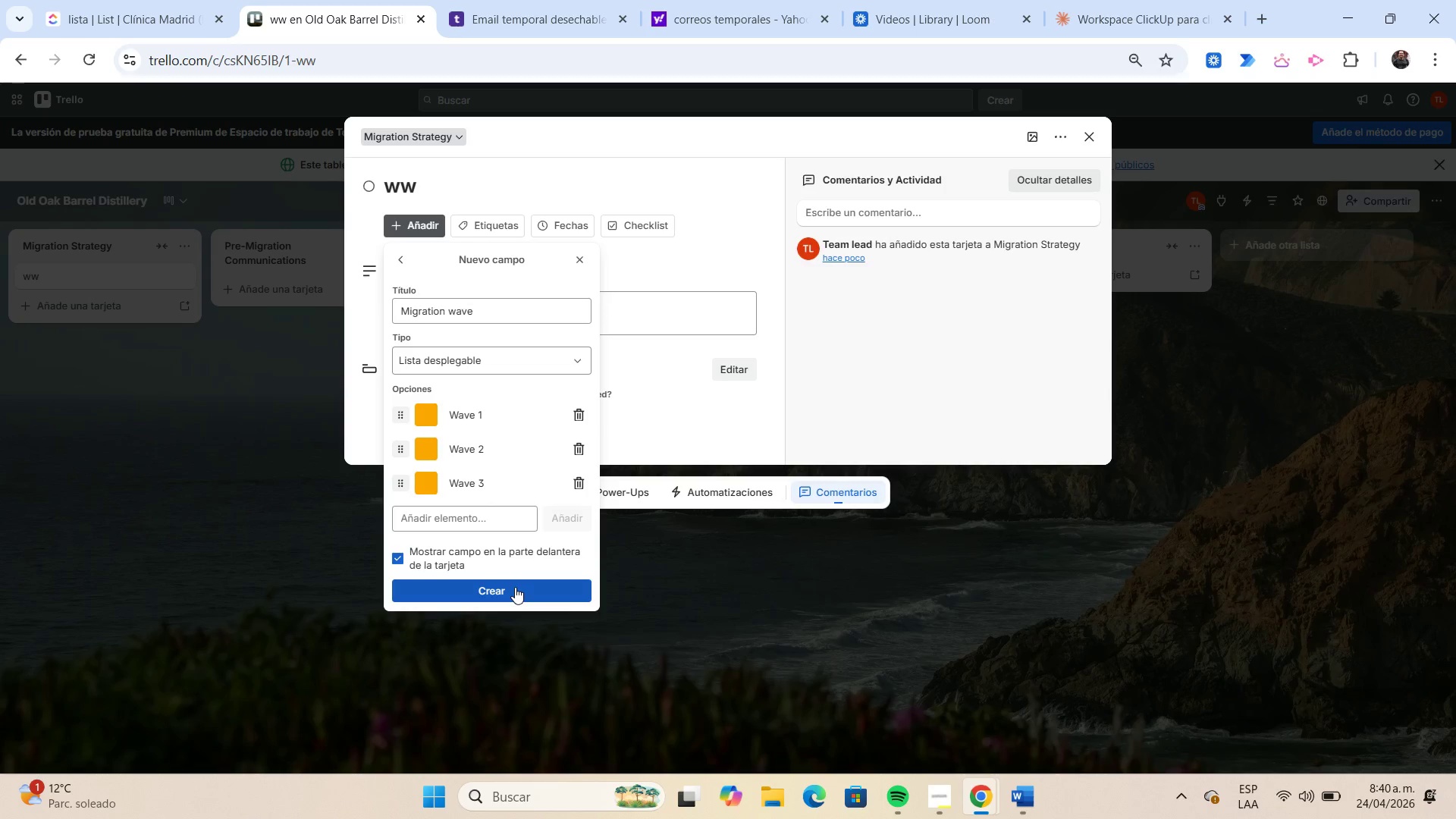 
left_click([515, 587])
 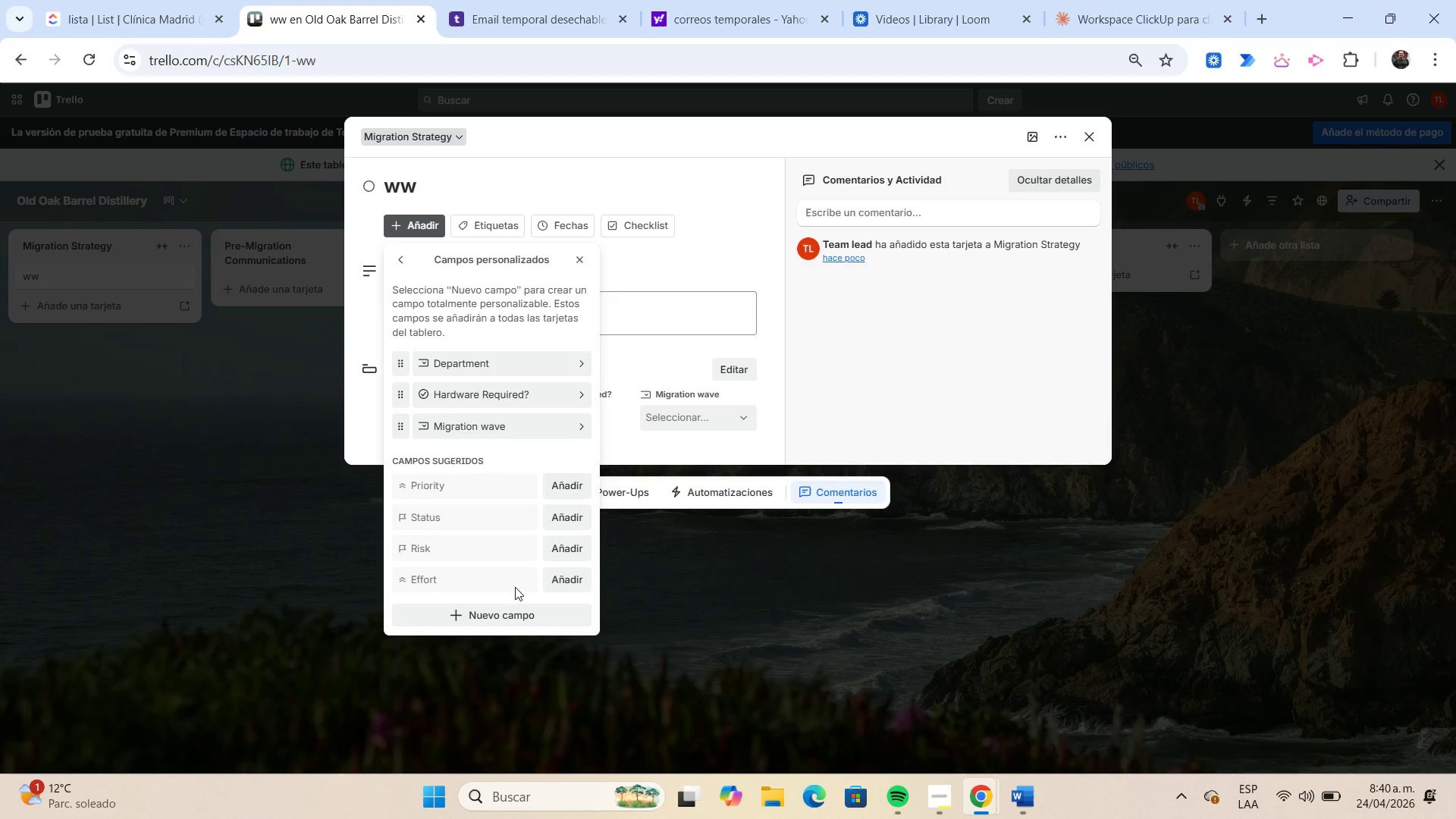 
wait(6.55)
 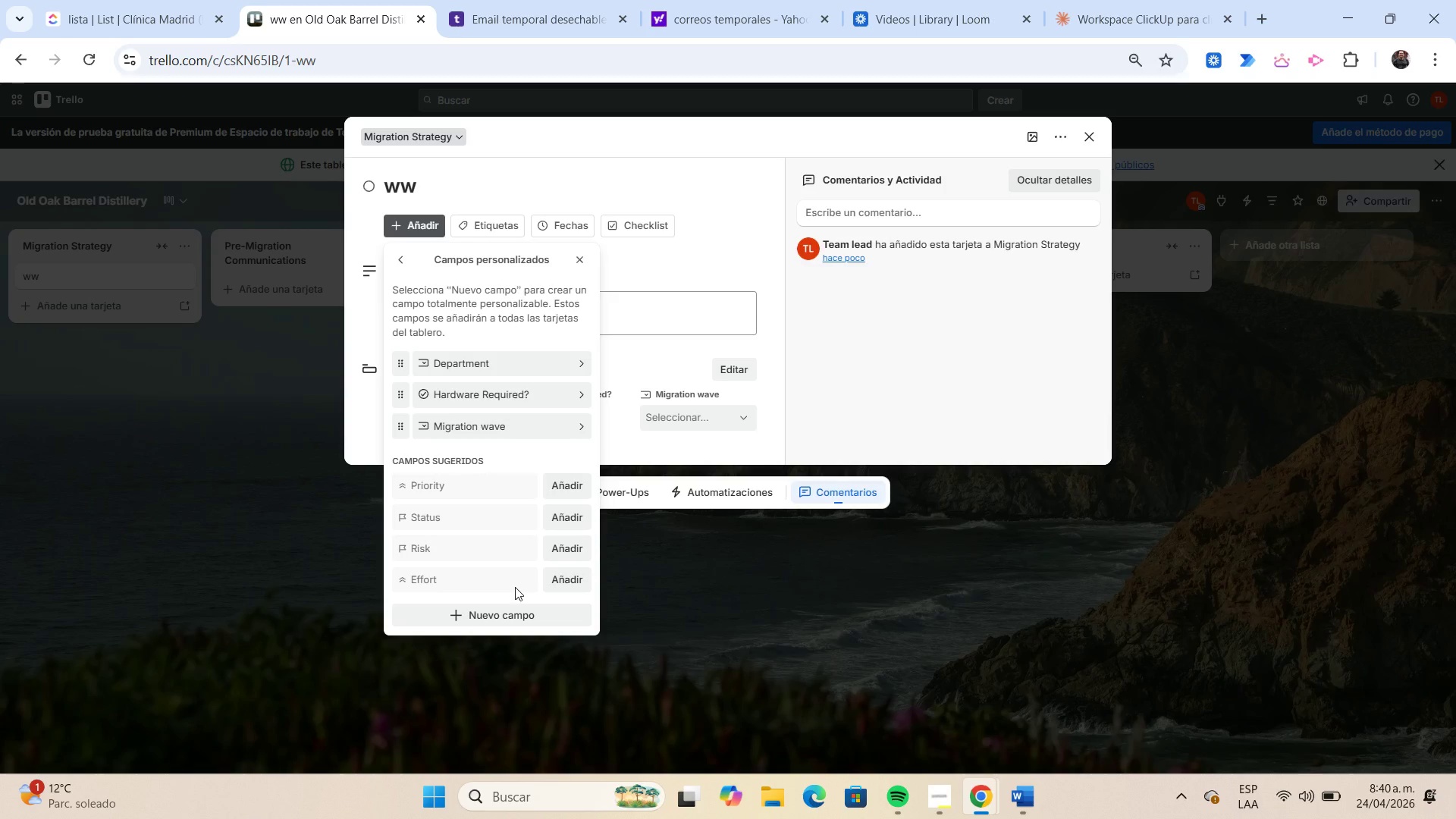 
left_click([527, 617])
 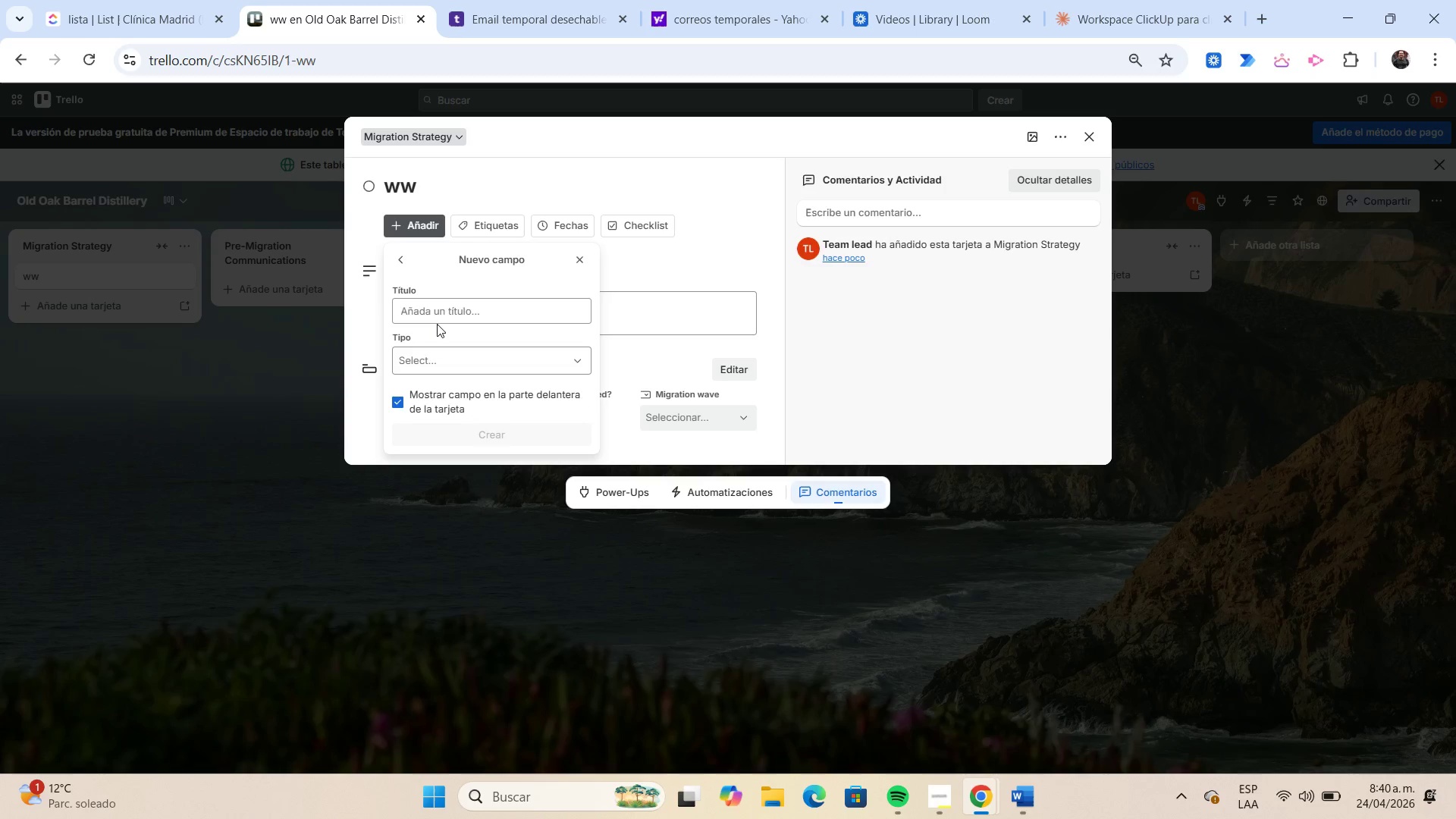 
left_click([441, 317])
 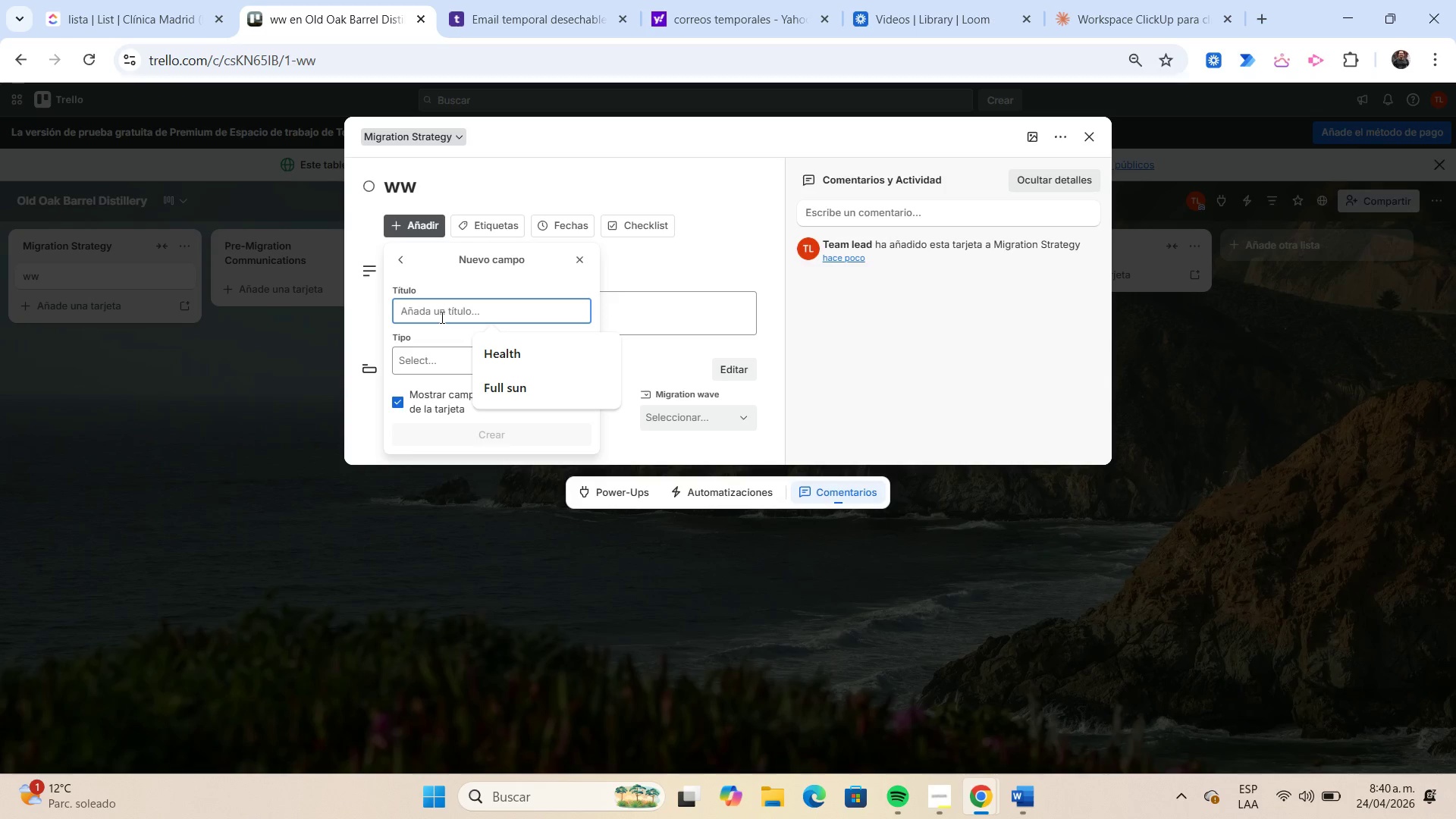 
type(Security Training Sa)
key(Backspace)
type(tatus)
 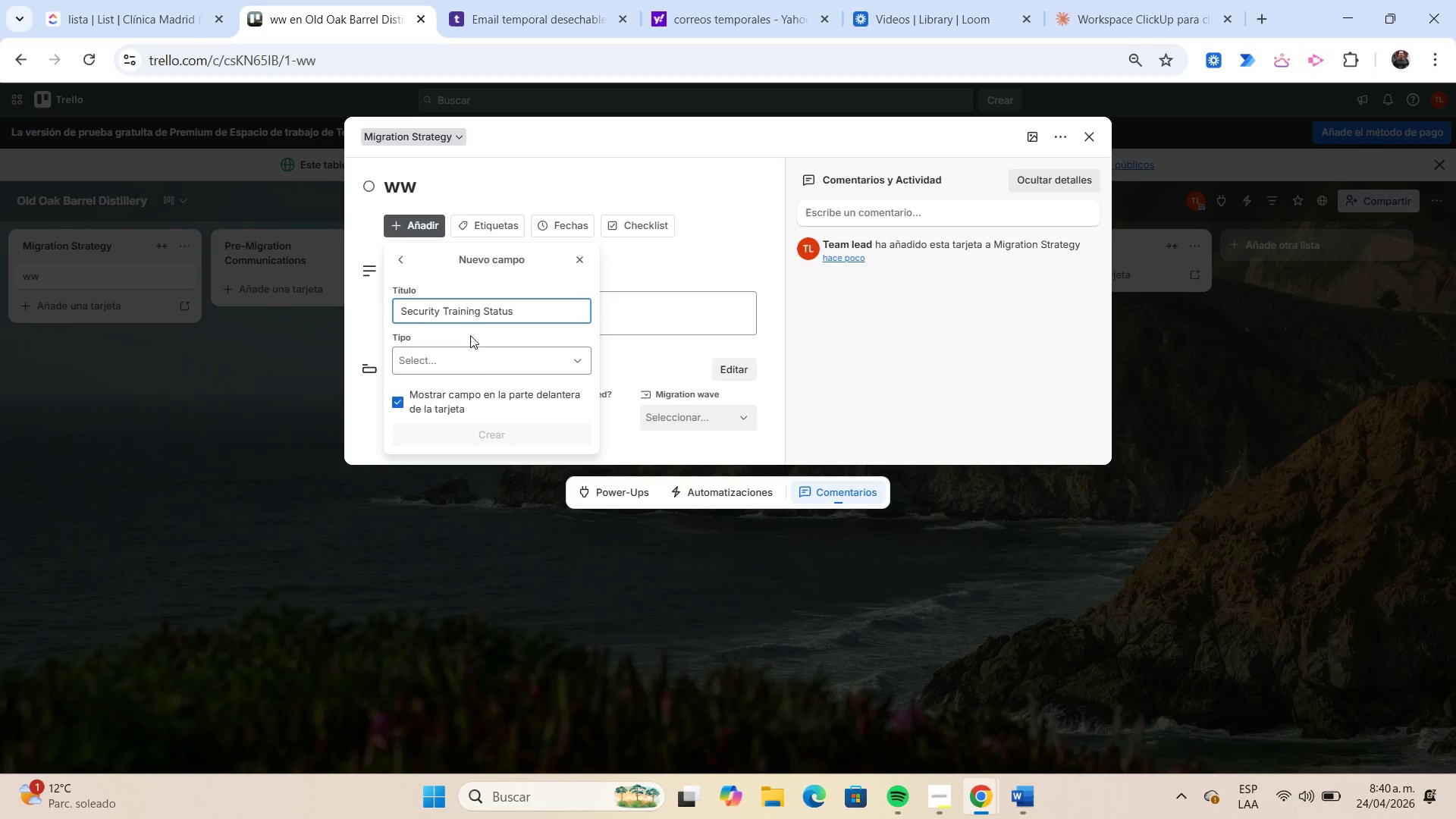 
left_click([476, 356])
 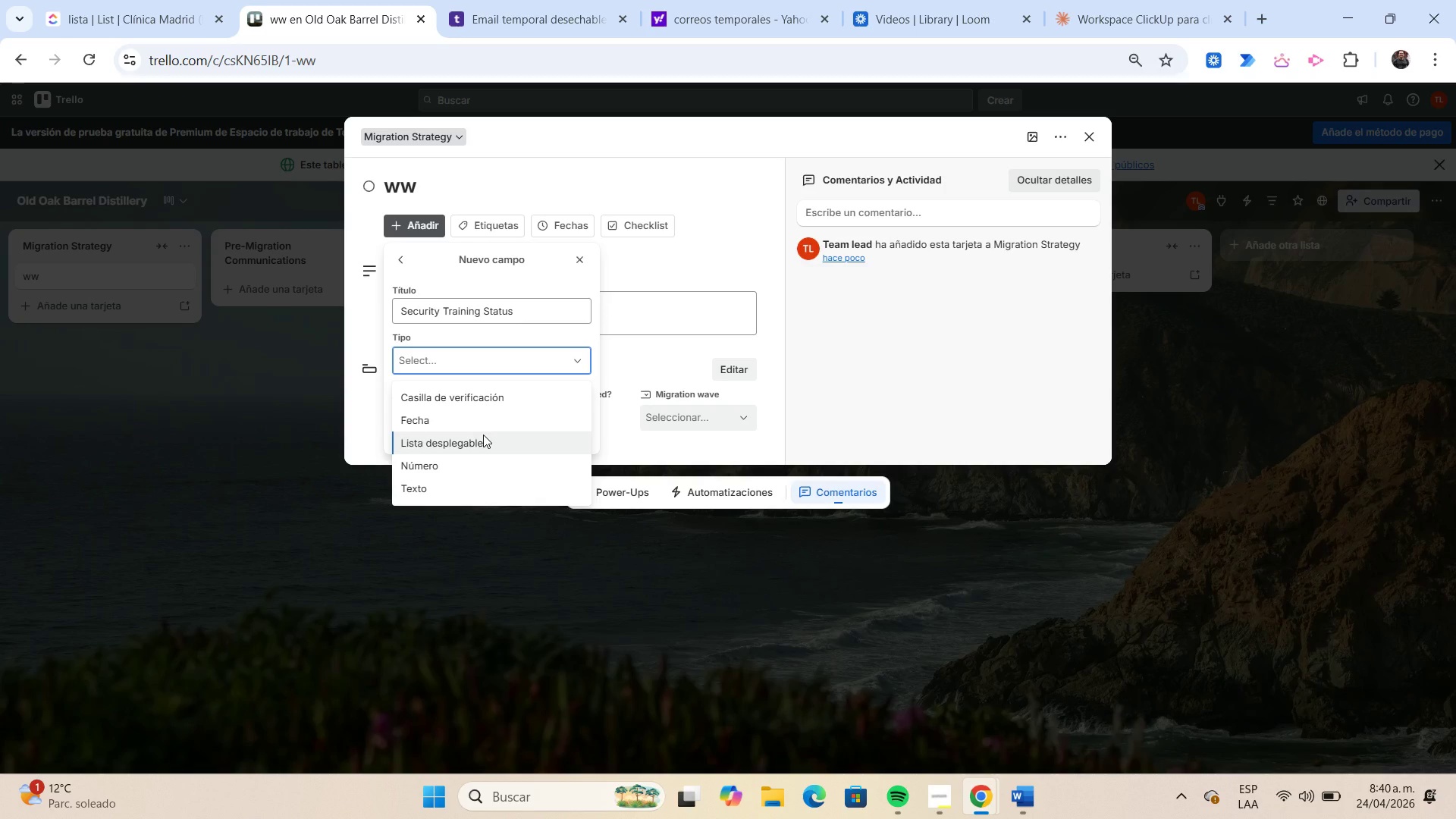 
left_click([483, 435])
 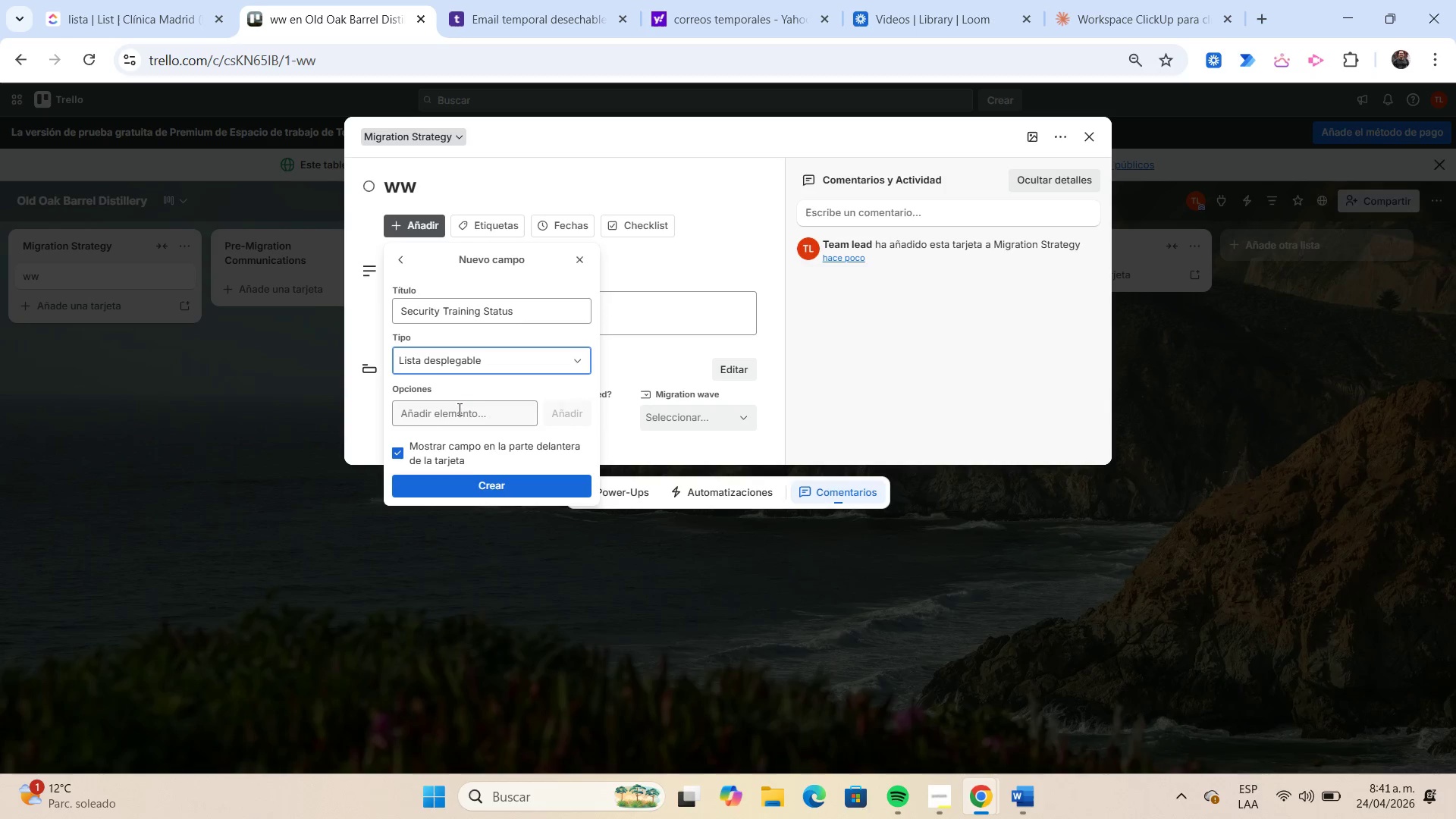 
left_click([459, 413])
 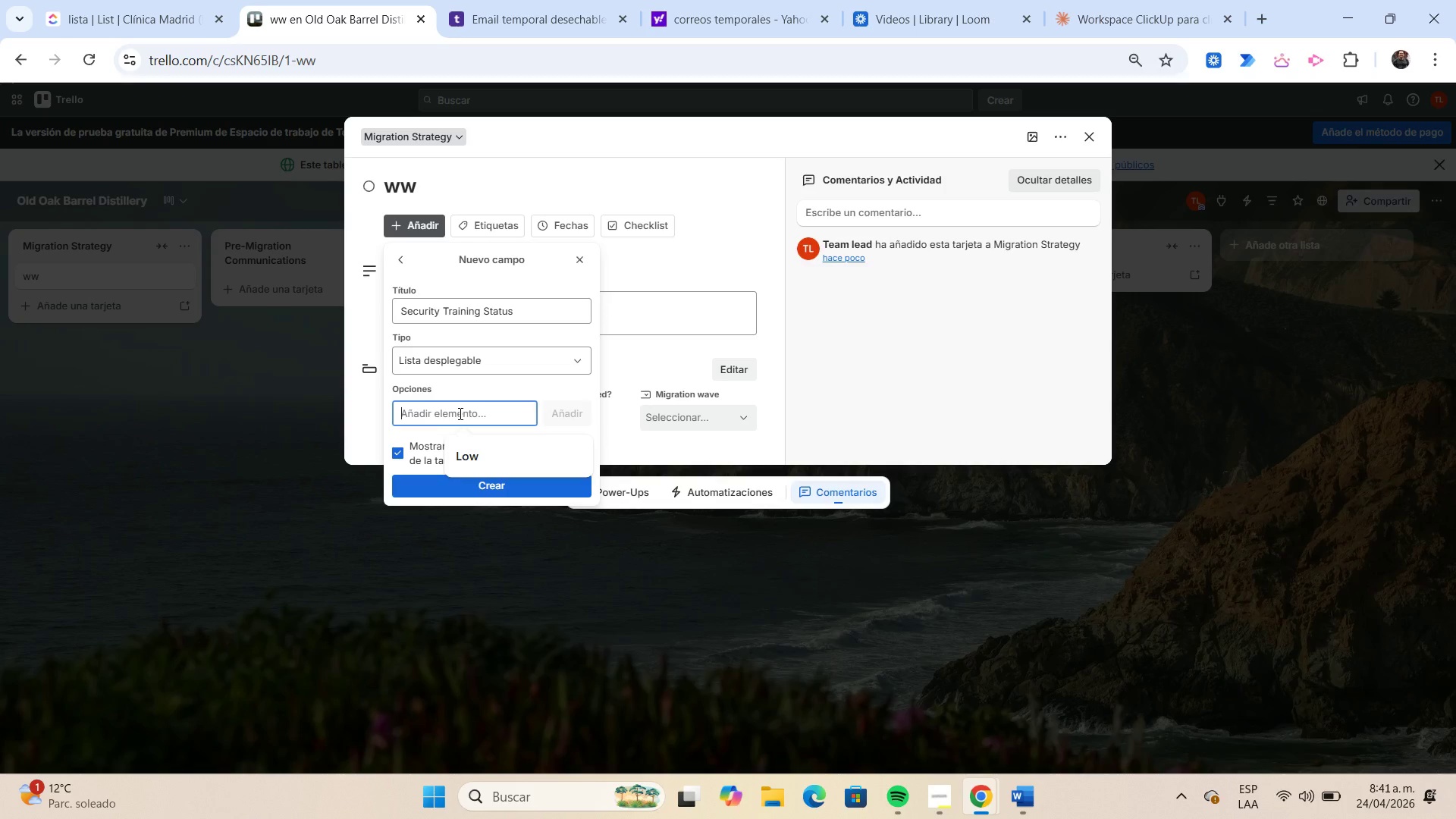 
type(Not Started)
 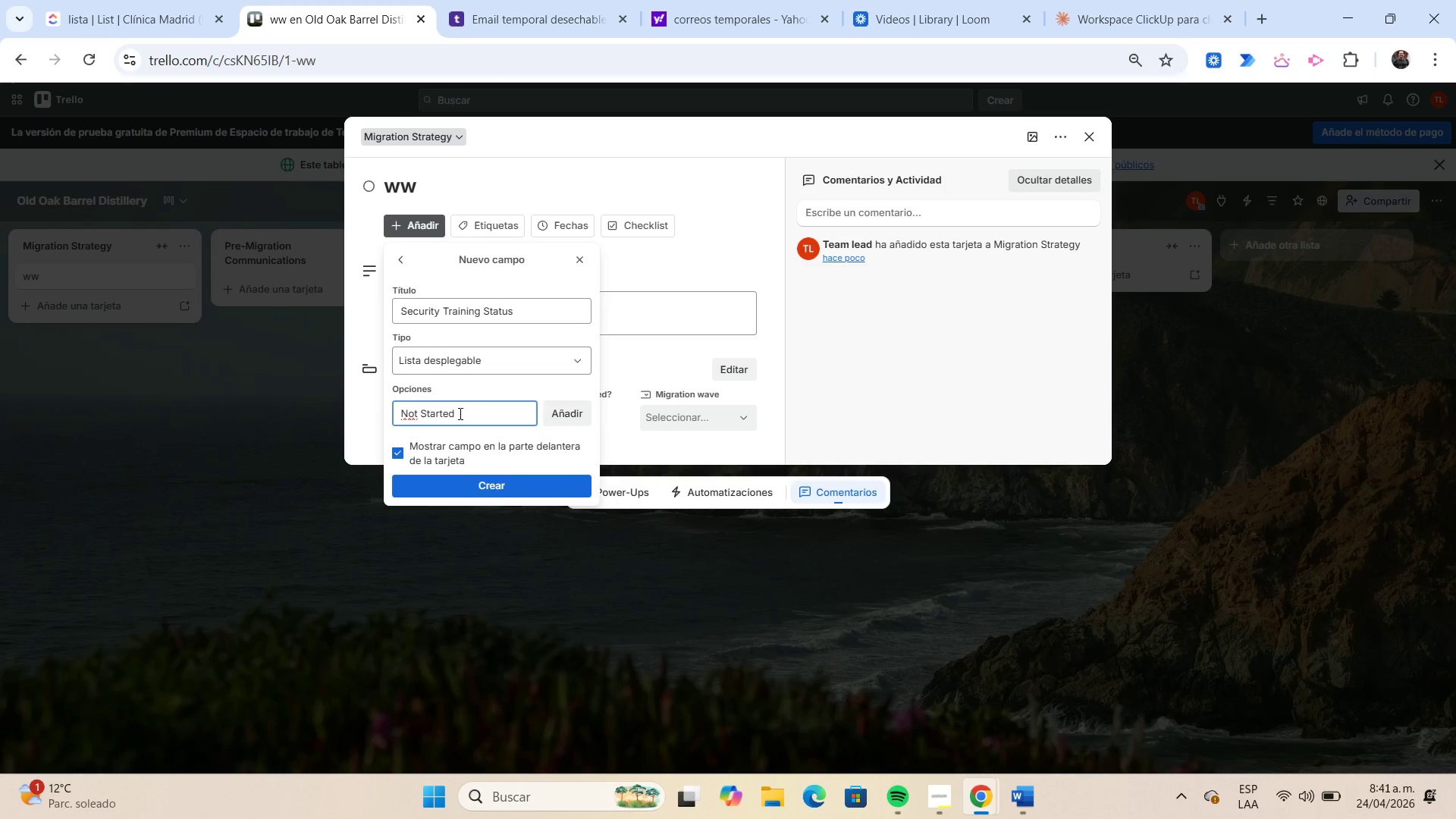 
key(Enter)
 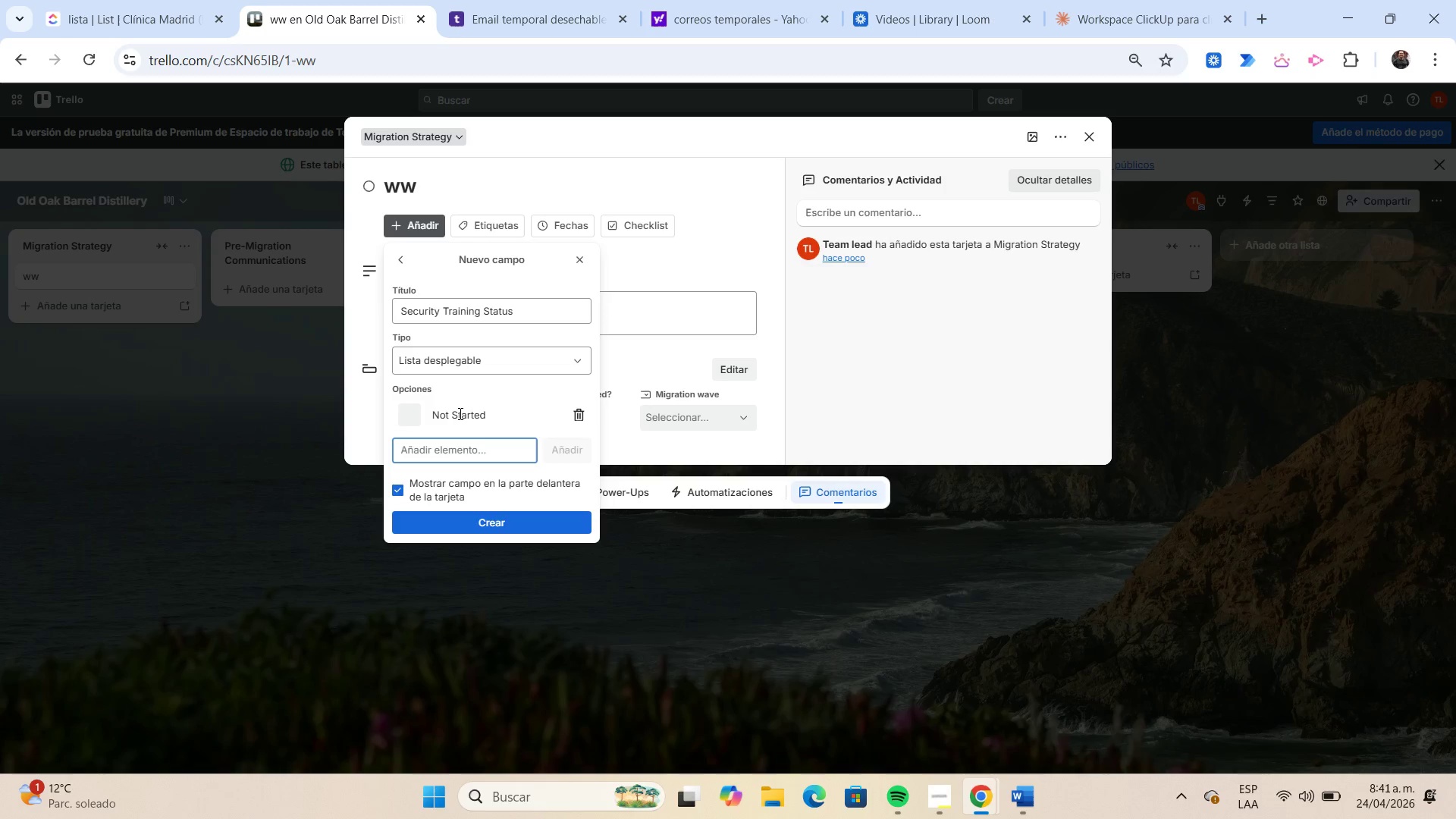 
type(In p)
key(Backspace)
type(Progress)
 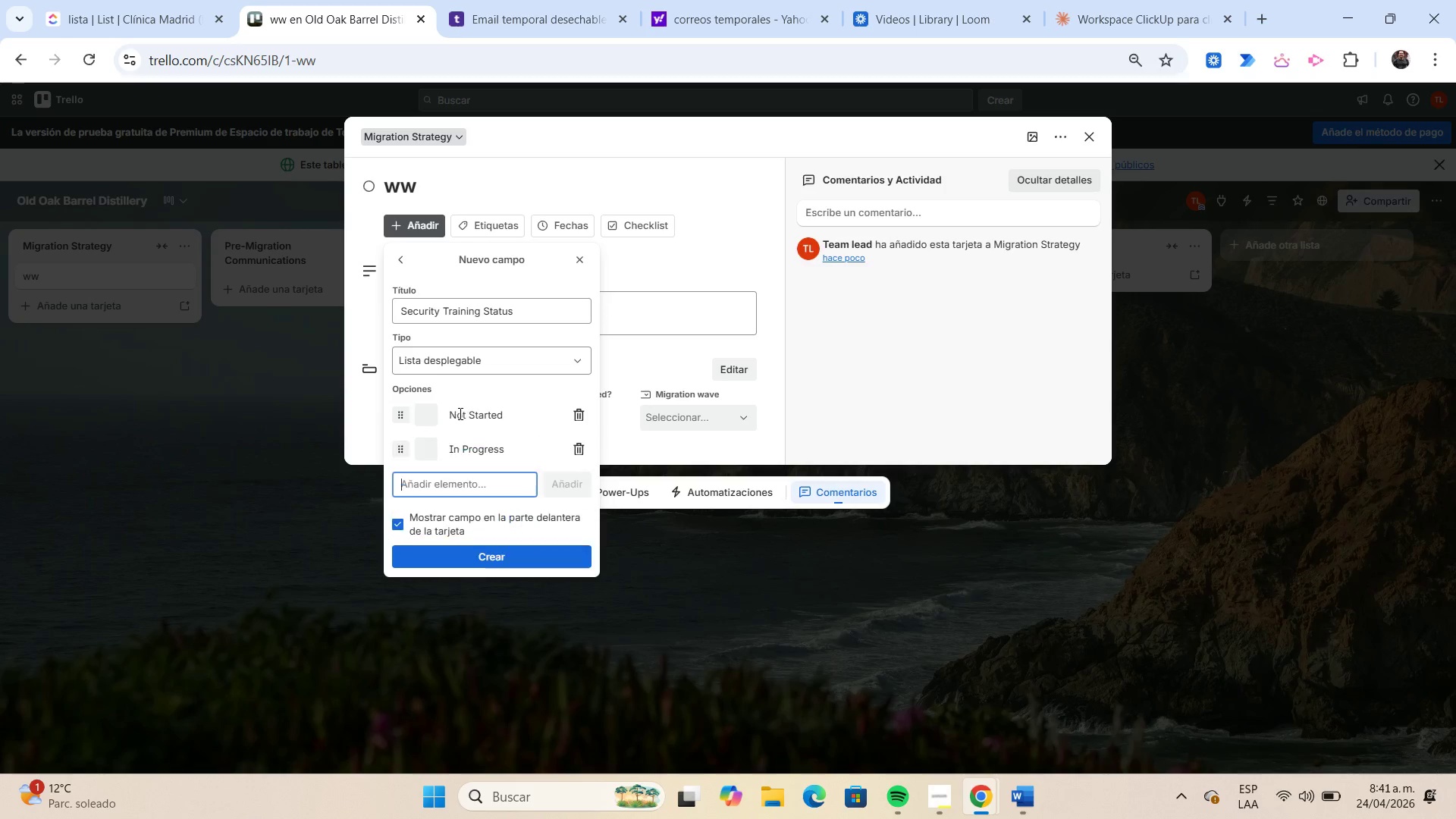 
key(Enter)
 